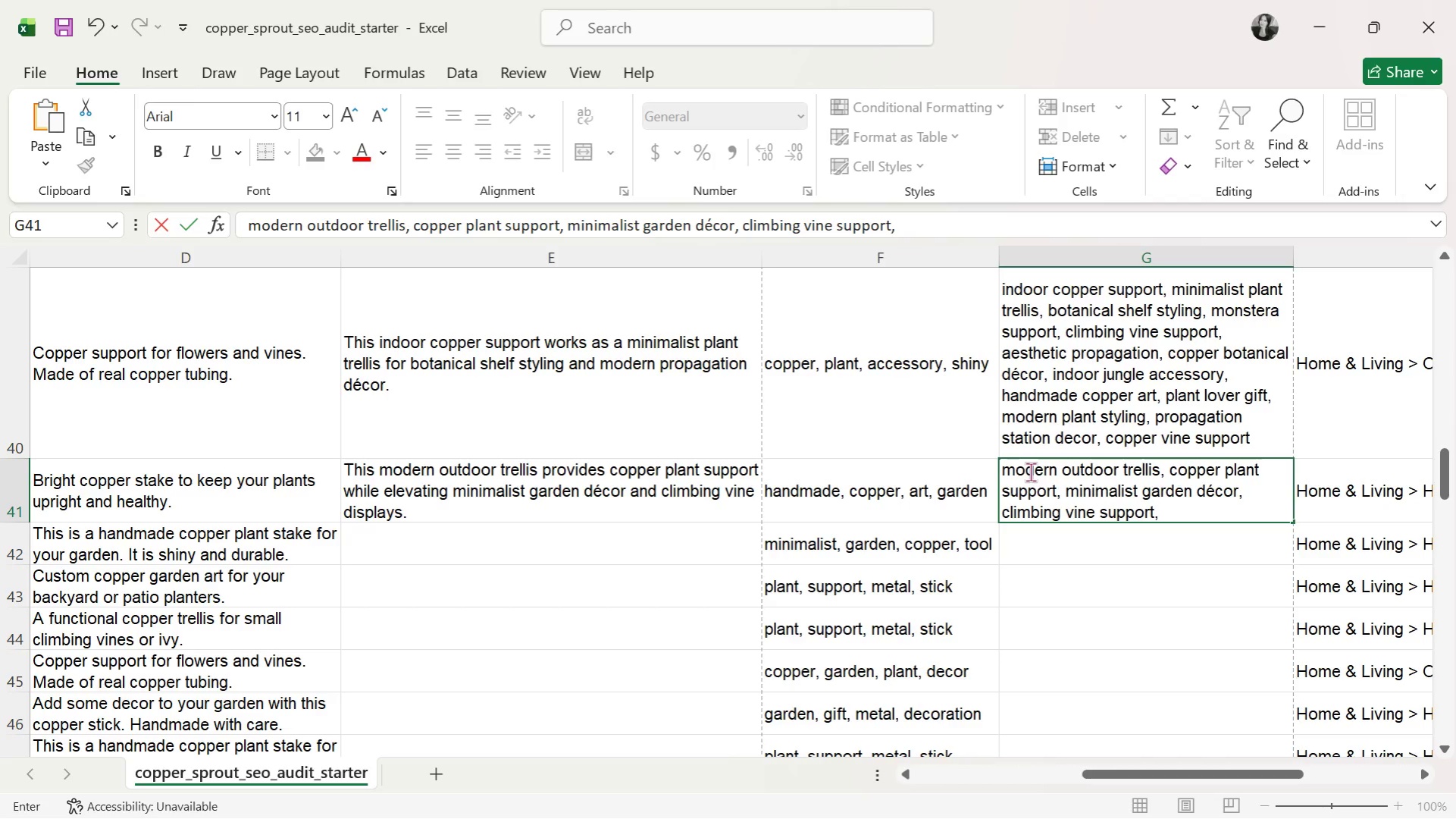 
wait(9.42)
 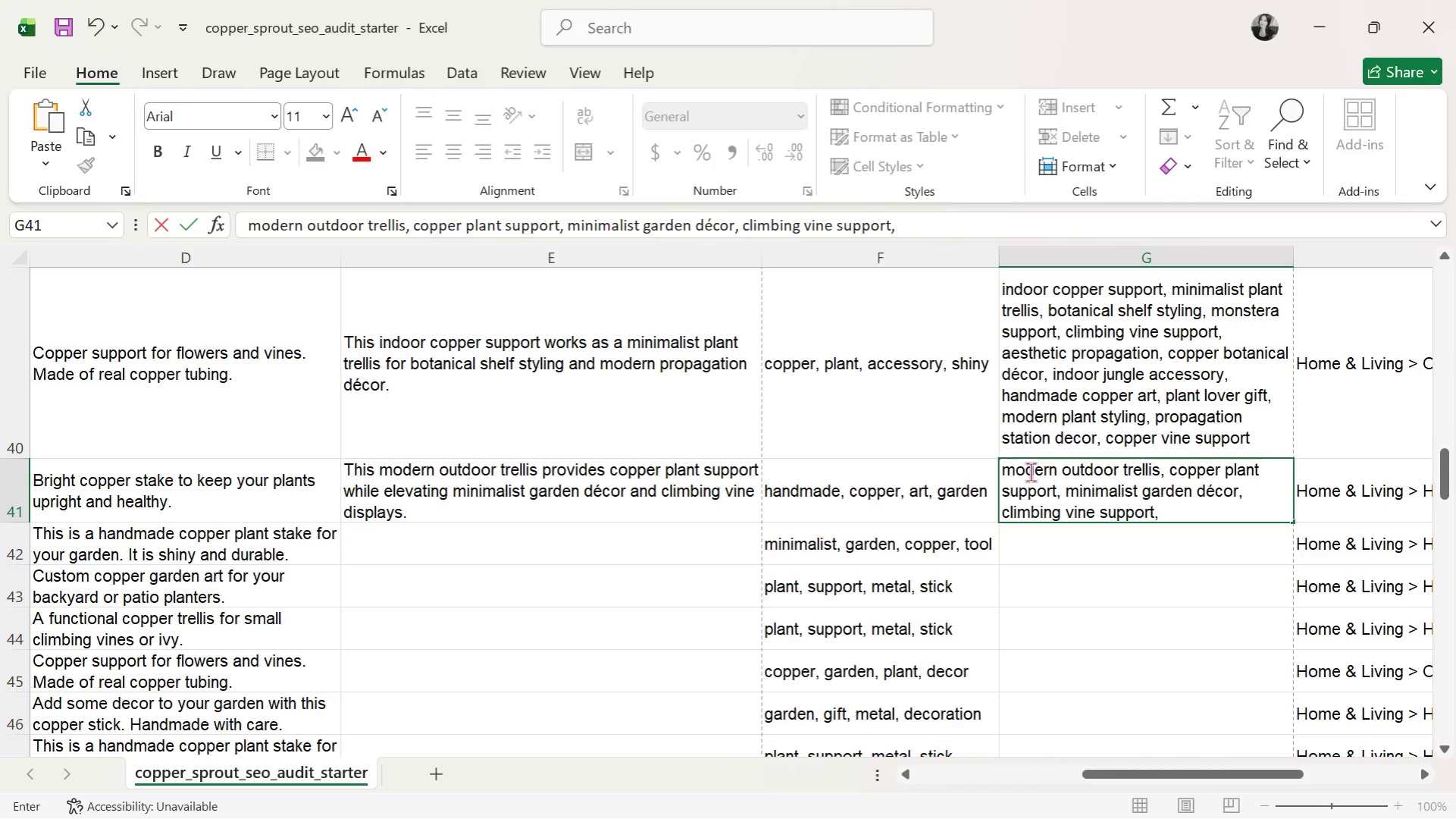 
type( aesthwstic)
key(Backspace)
key(Backspace)
key(Backspace)
key(Backspace)
key(Backspace)
type(etic)
 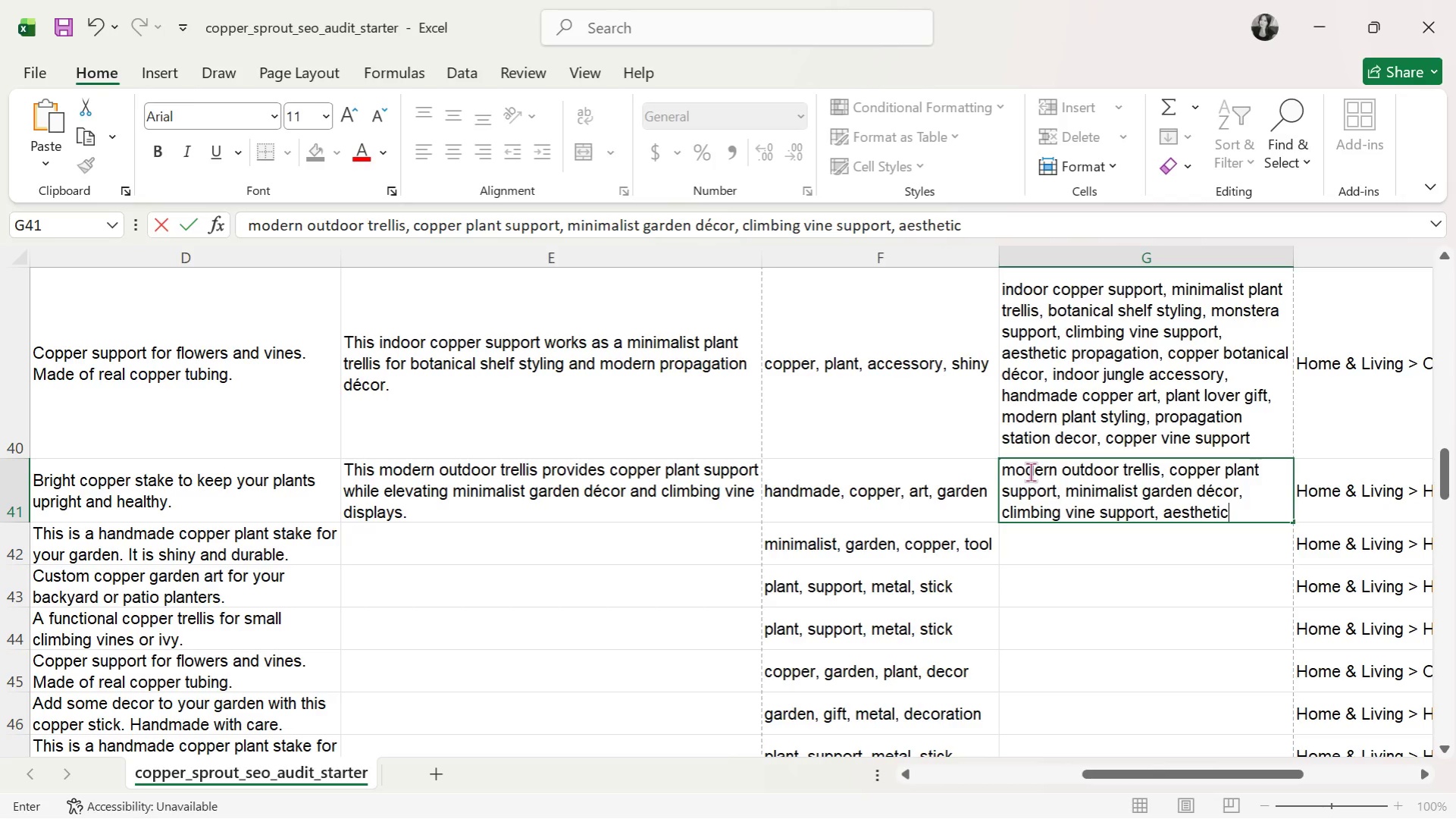 
wait(5.52)
 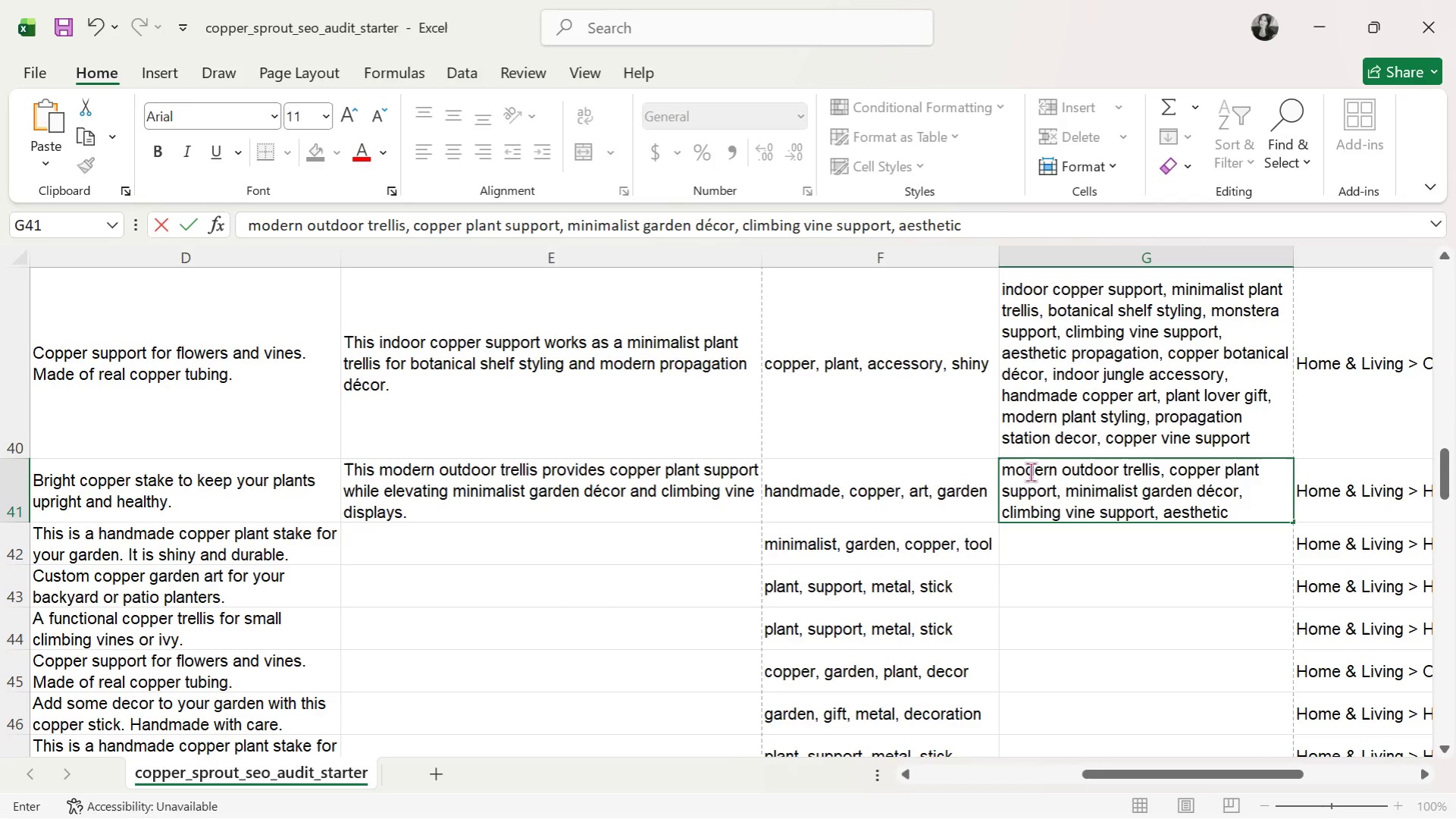 
type( propagation)
 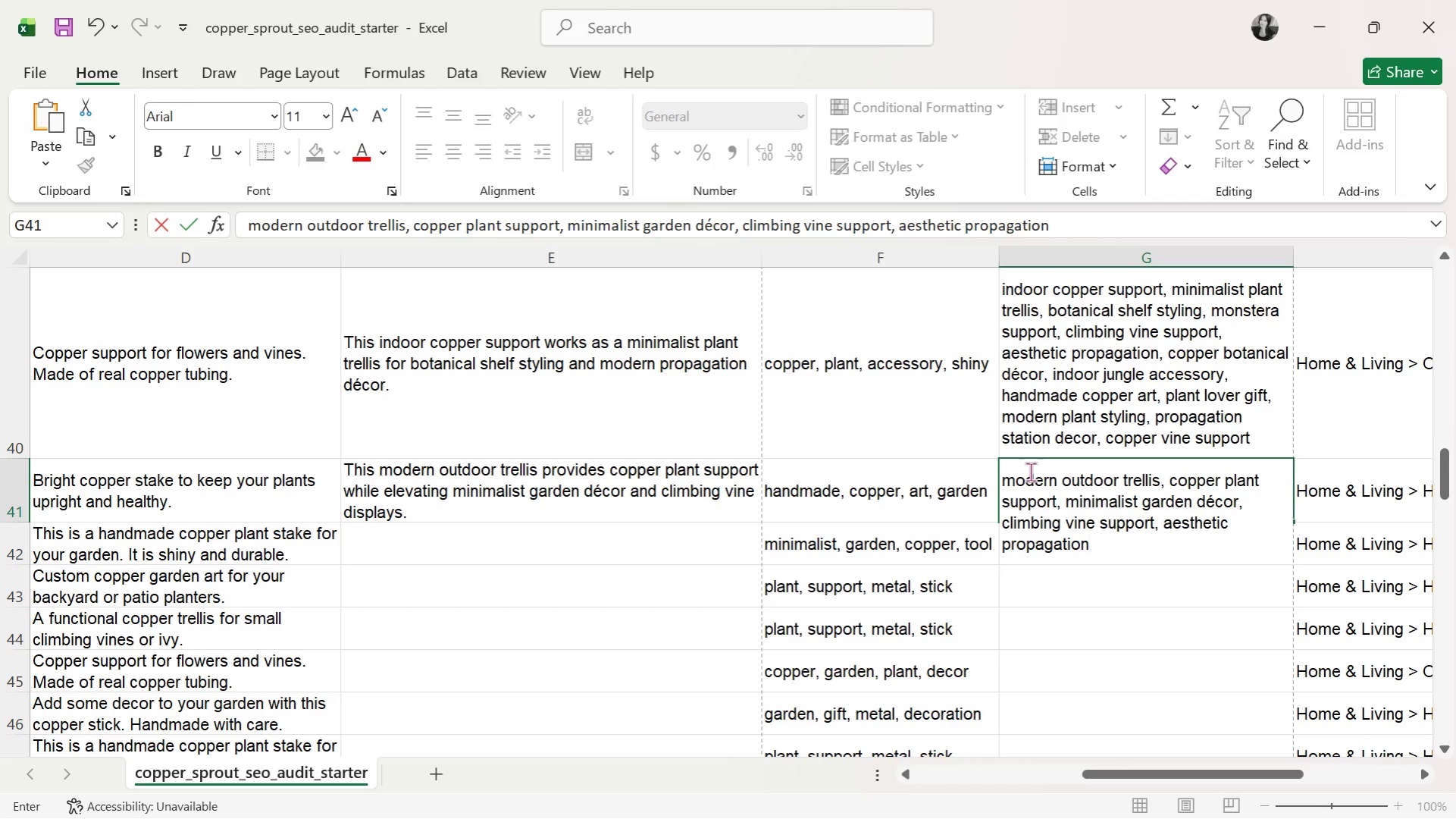 
type(, copper garden accessory)
 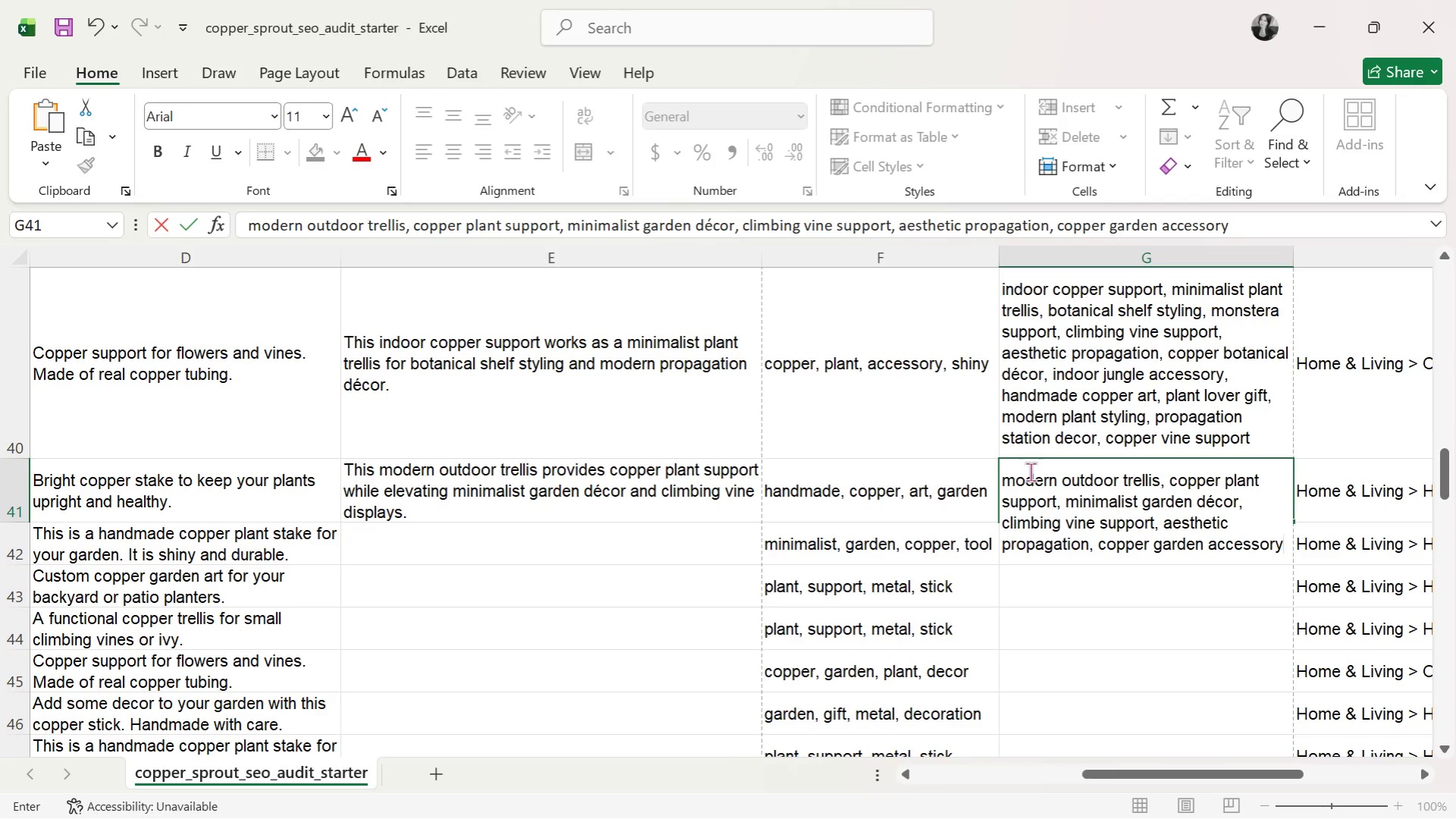 
wait(5.75)
 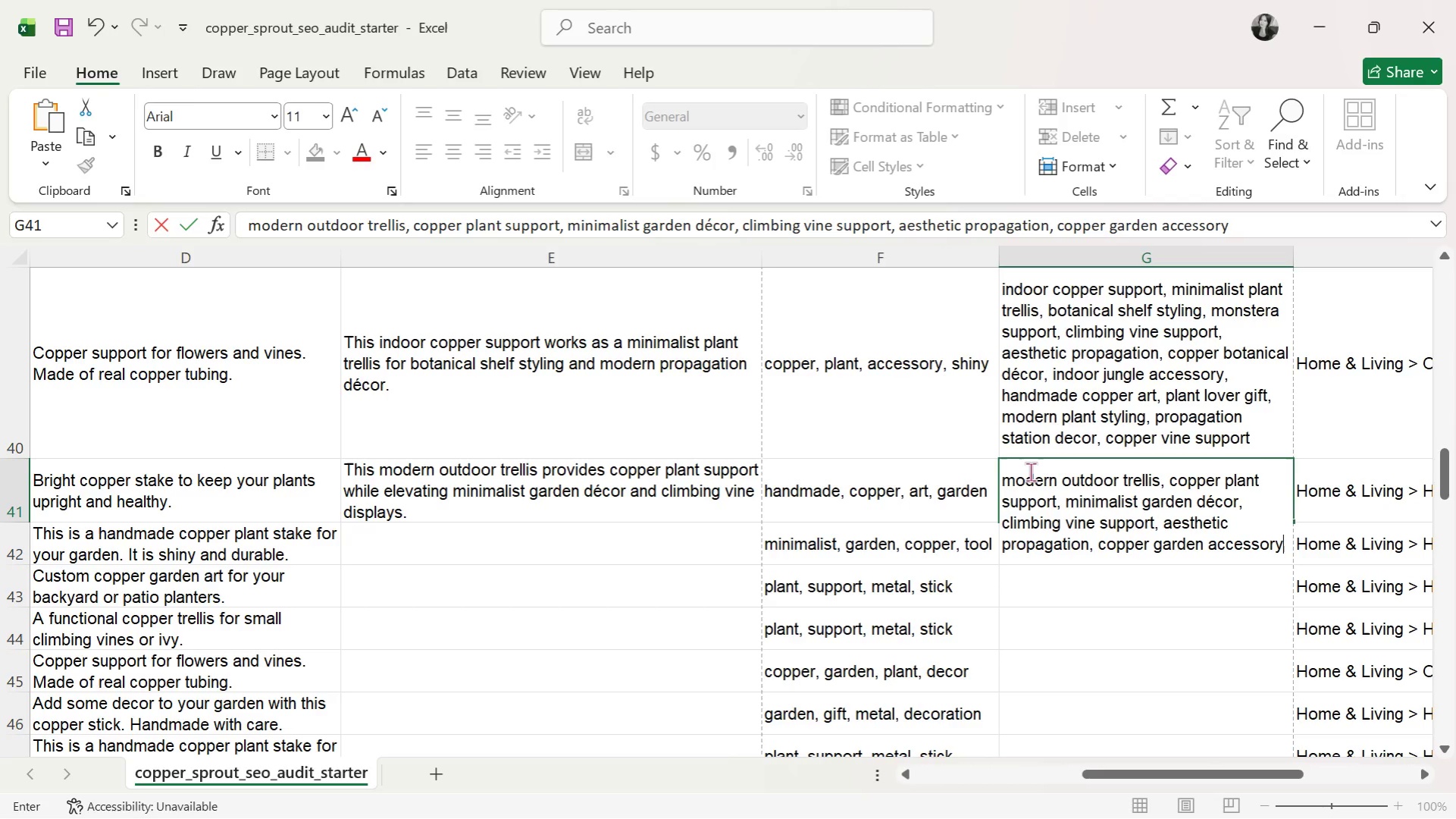 
type(, handmade copper trellis, botanical patio decor)
 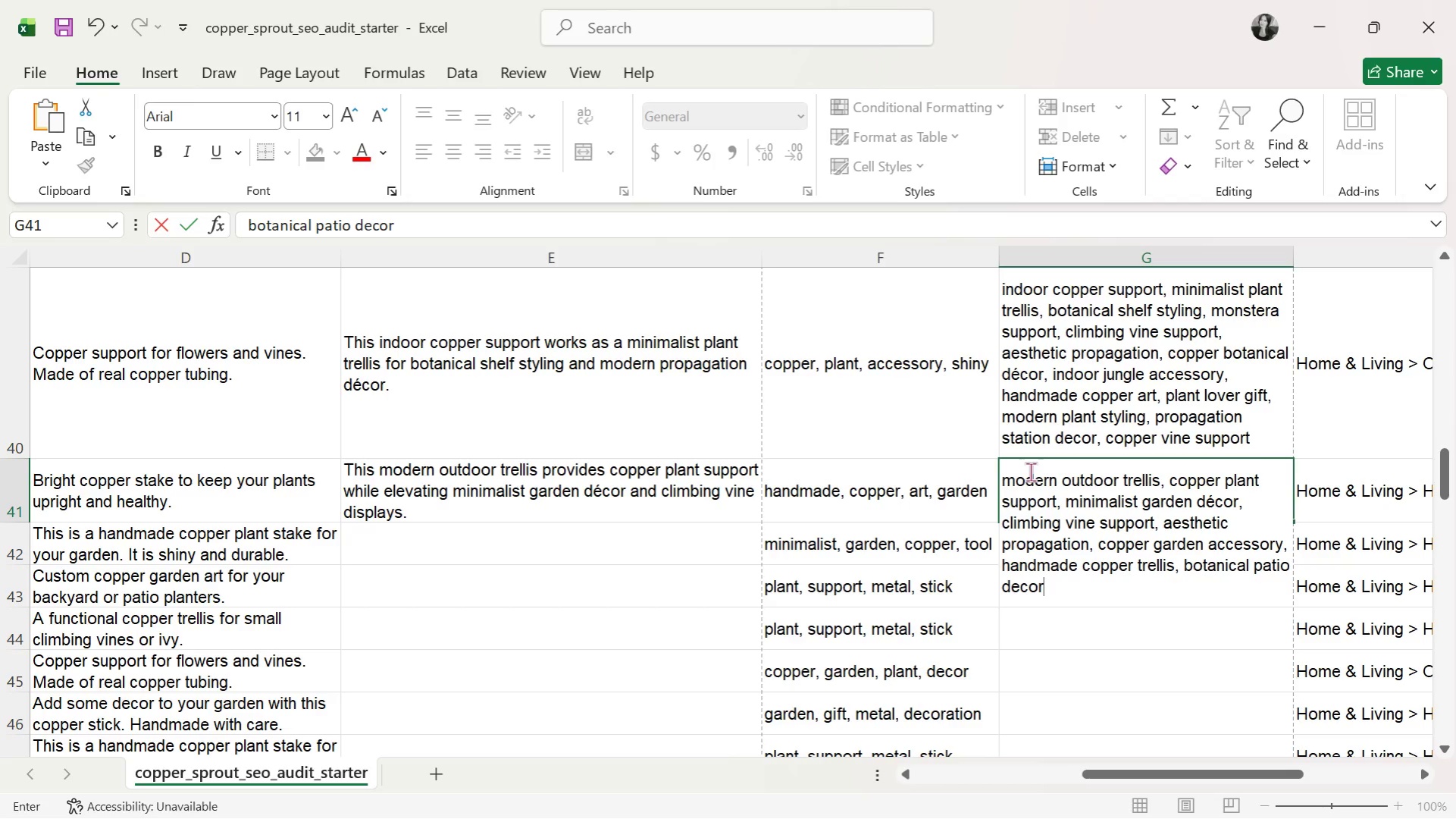 
key(Comma)
 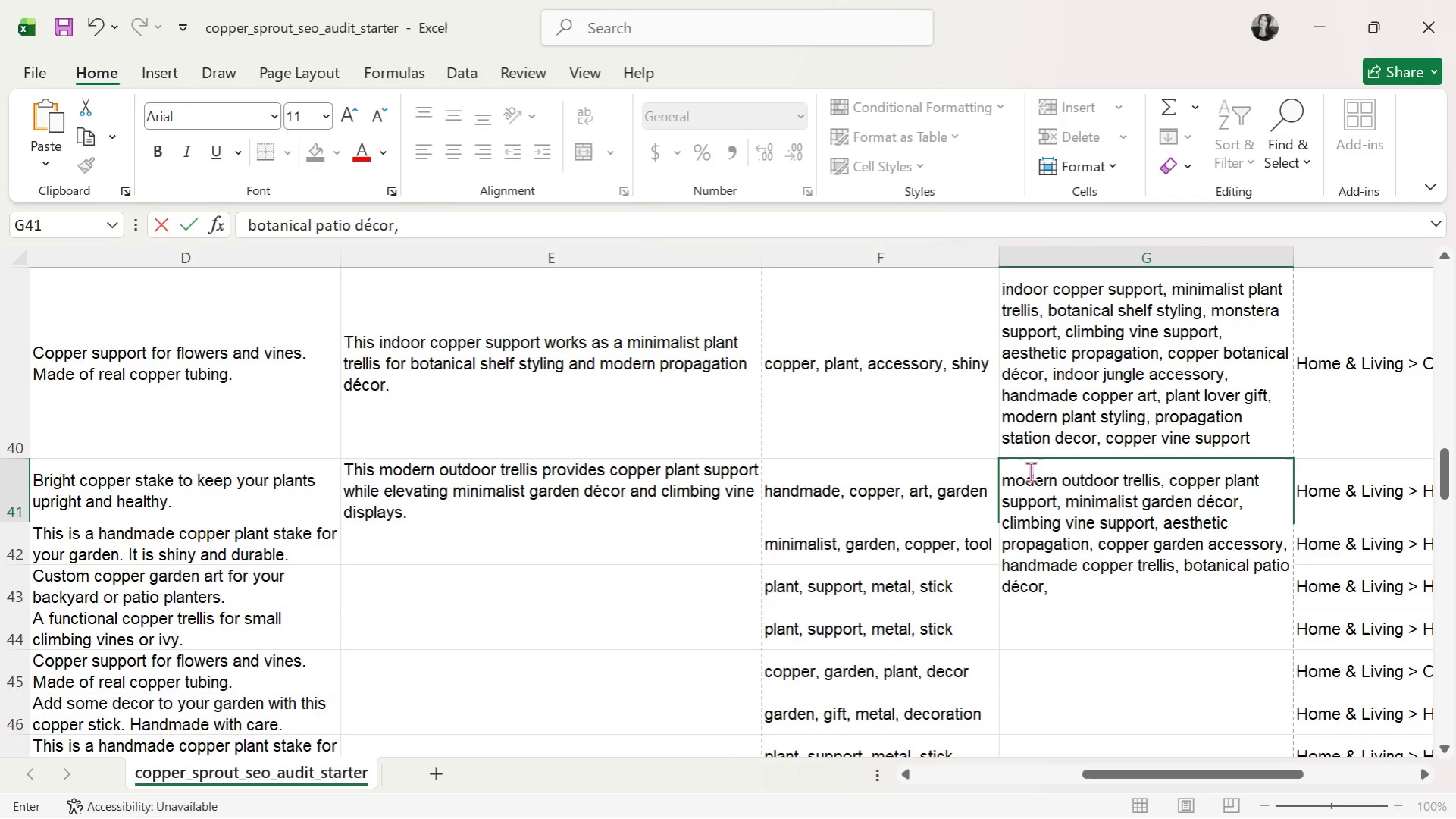 
key(Space)
 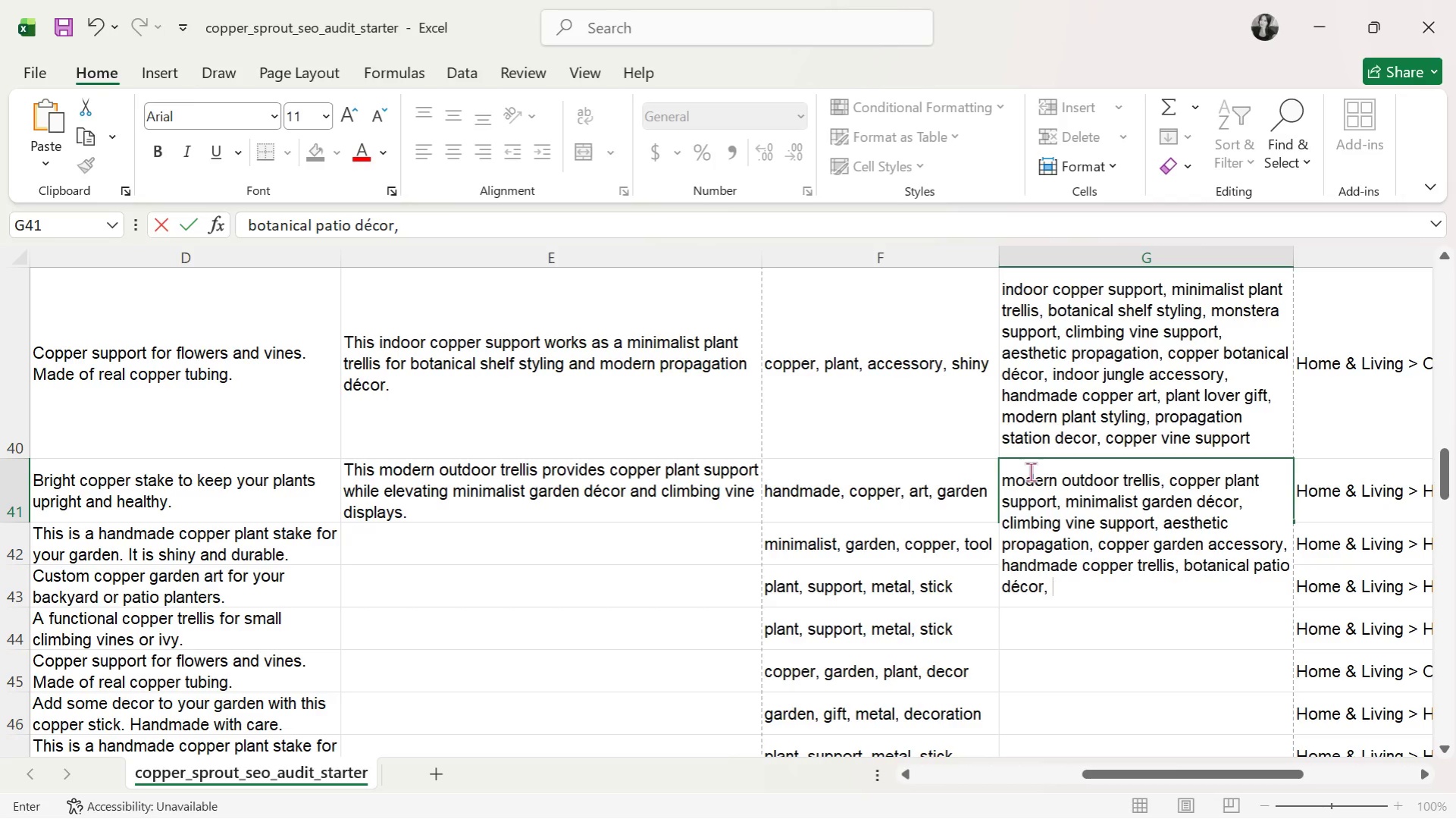 
wait(5.33)
 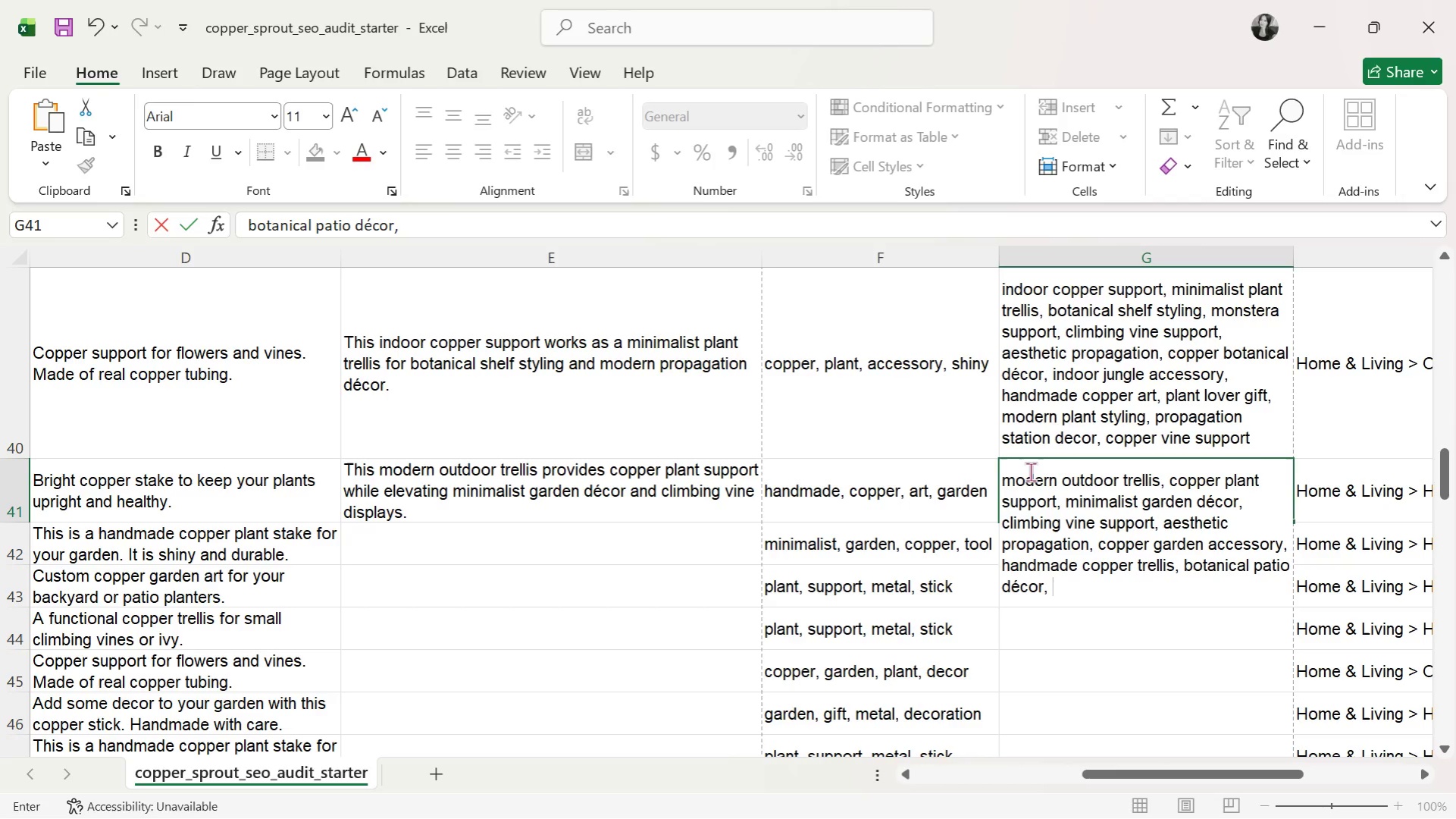 
type(plant lover gift, odern)
key(Backspace)
key(Backspace)
key(Backspace)
key(Backspace)
key(Backspace)
type(modern botanical styling, indoor jungle)
 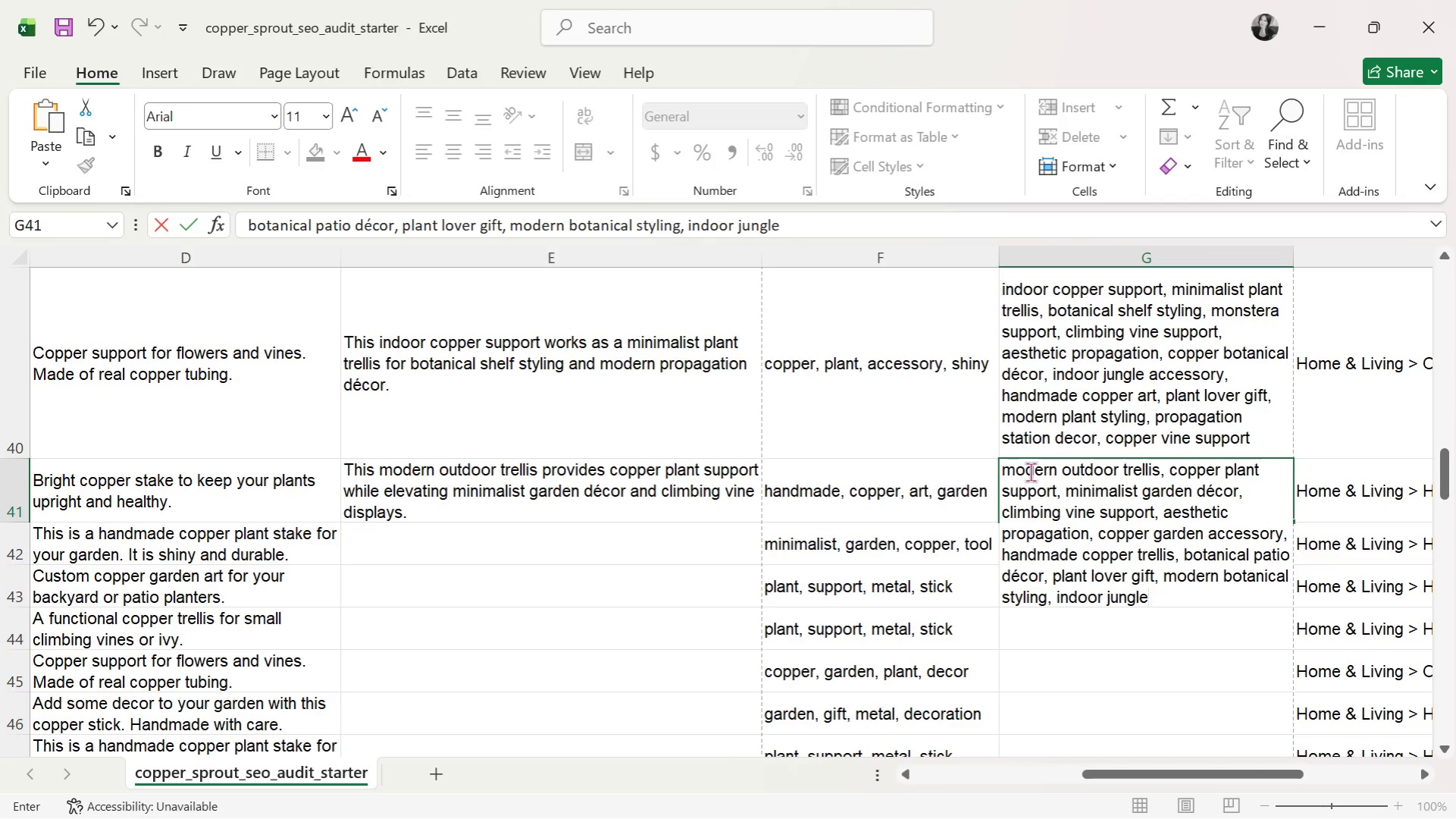 
type( decor)
 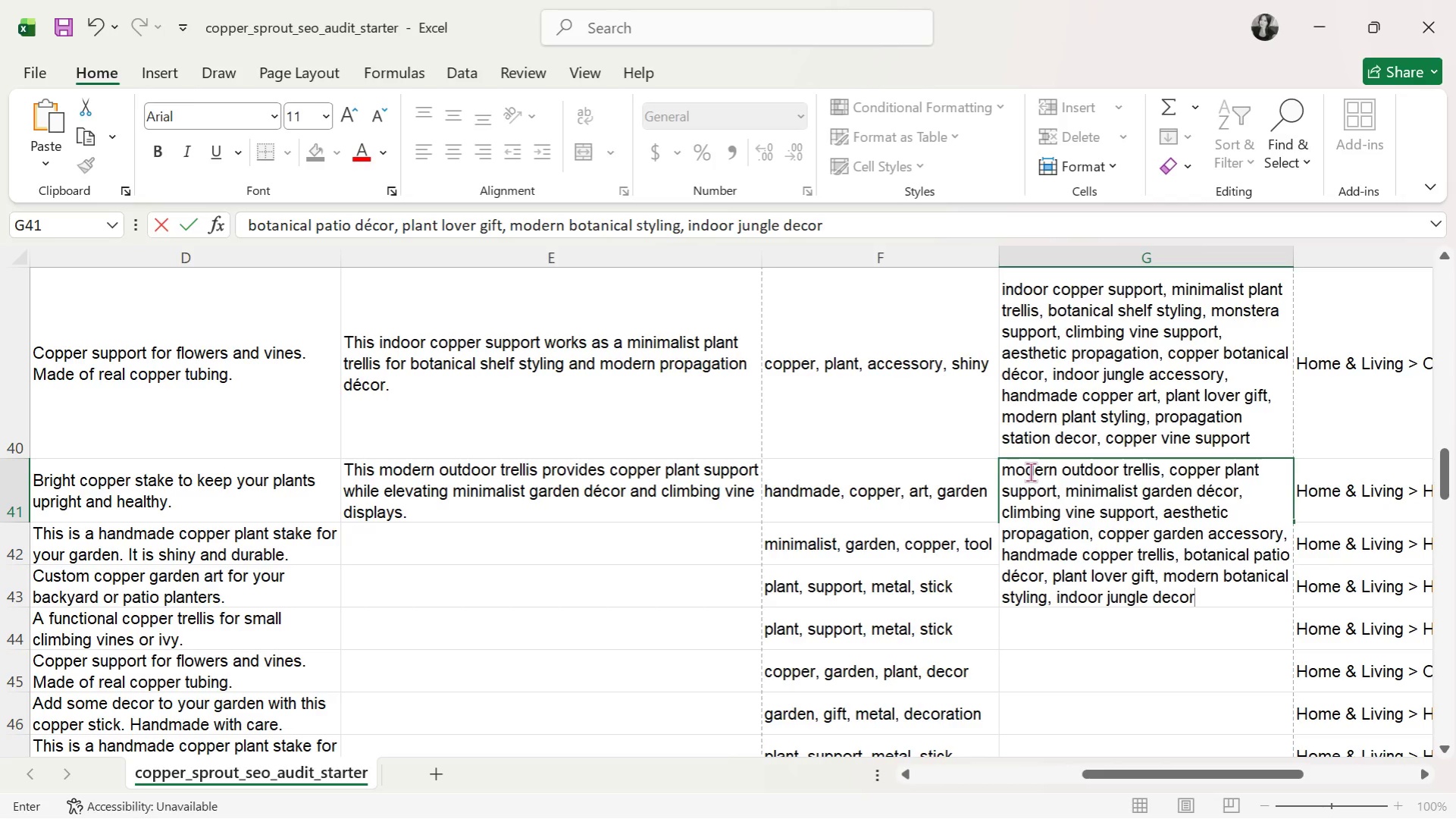 
type(, vine climbing stake, copper decor)
 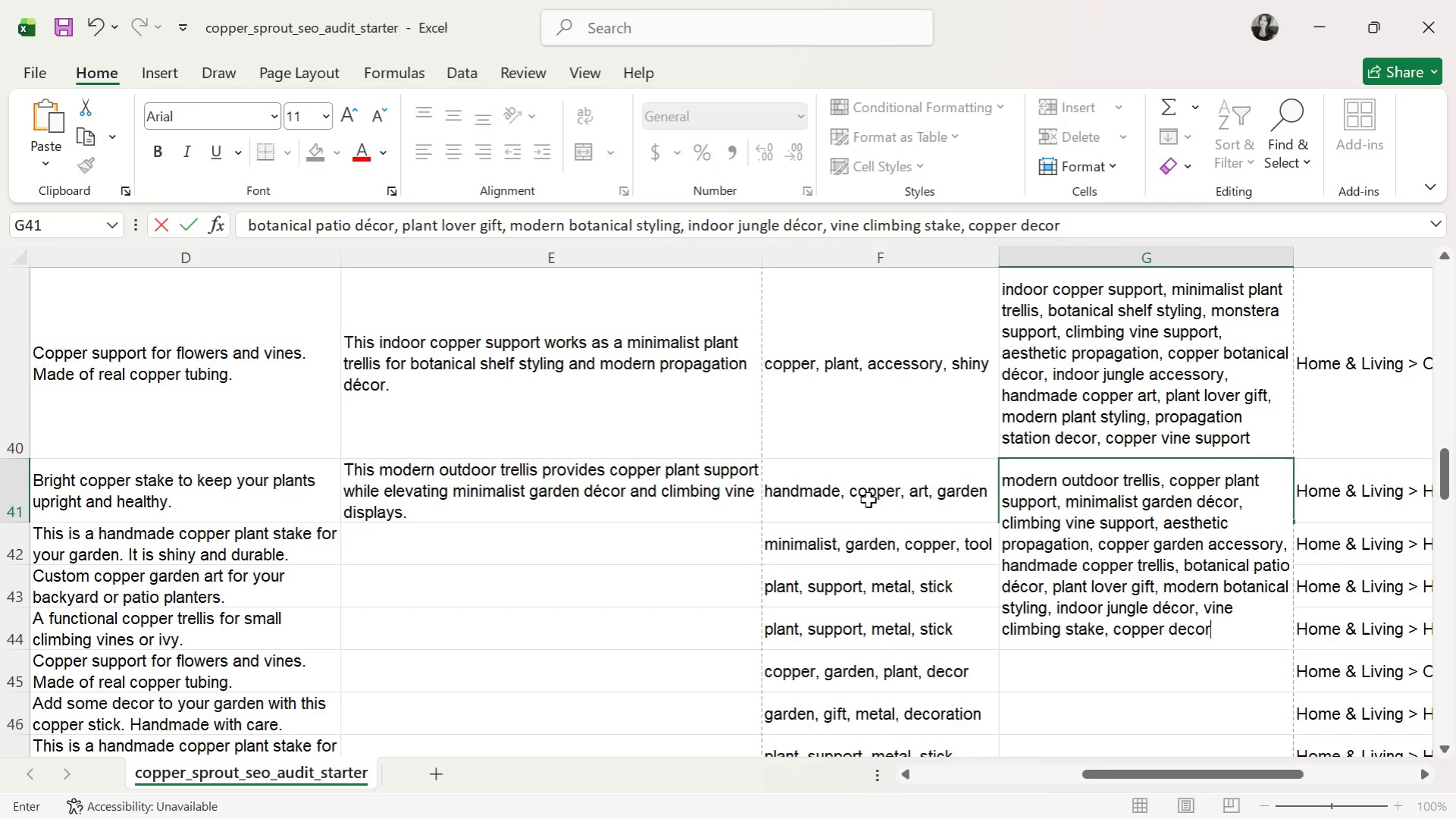 
left_click([597, 548])
 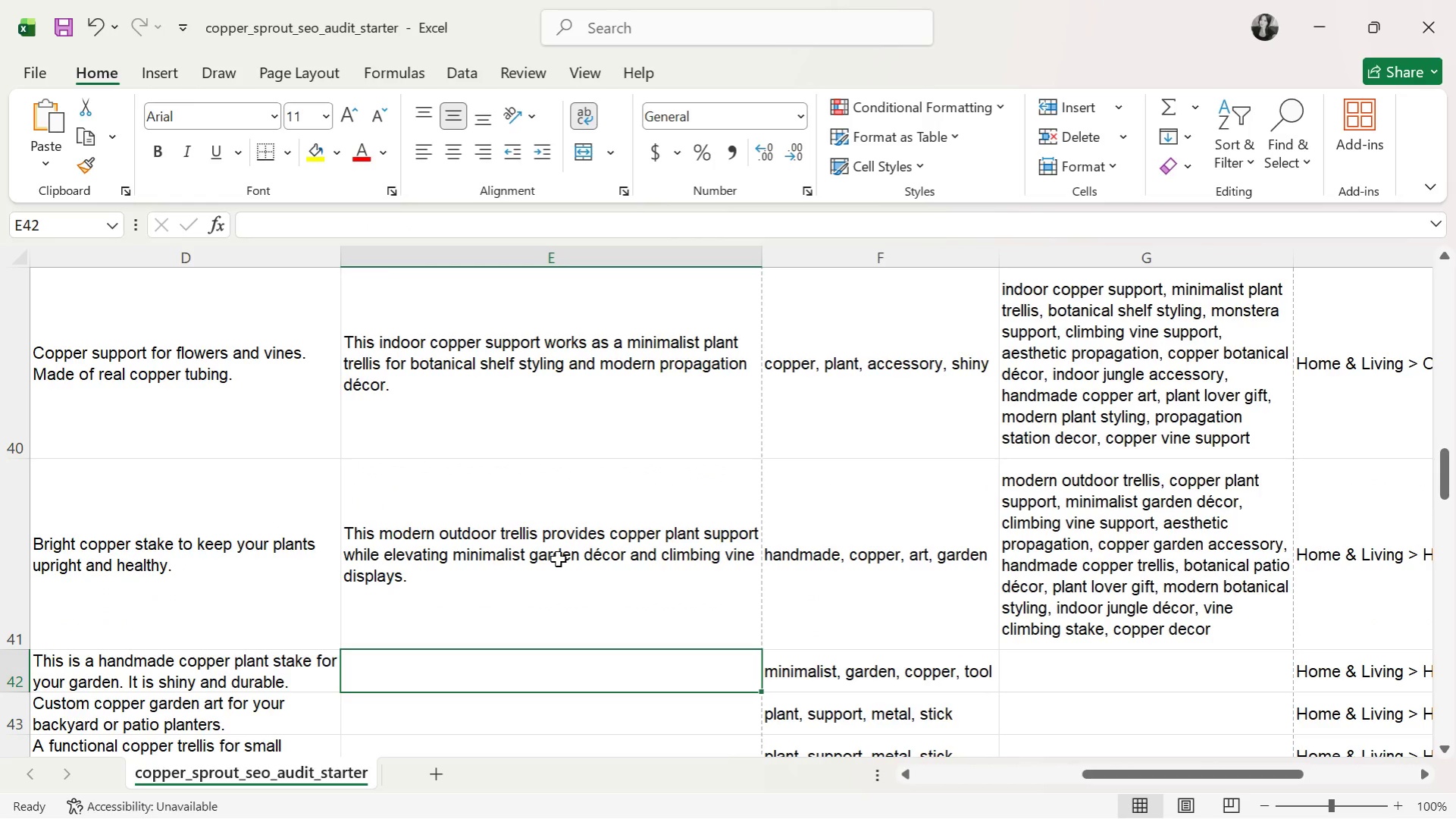 
wait(6.31)
 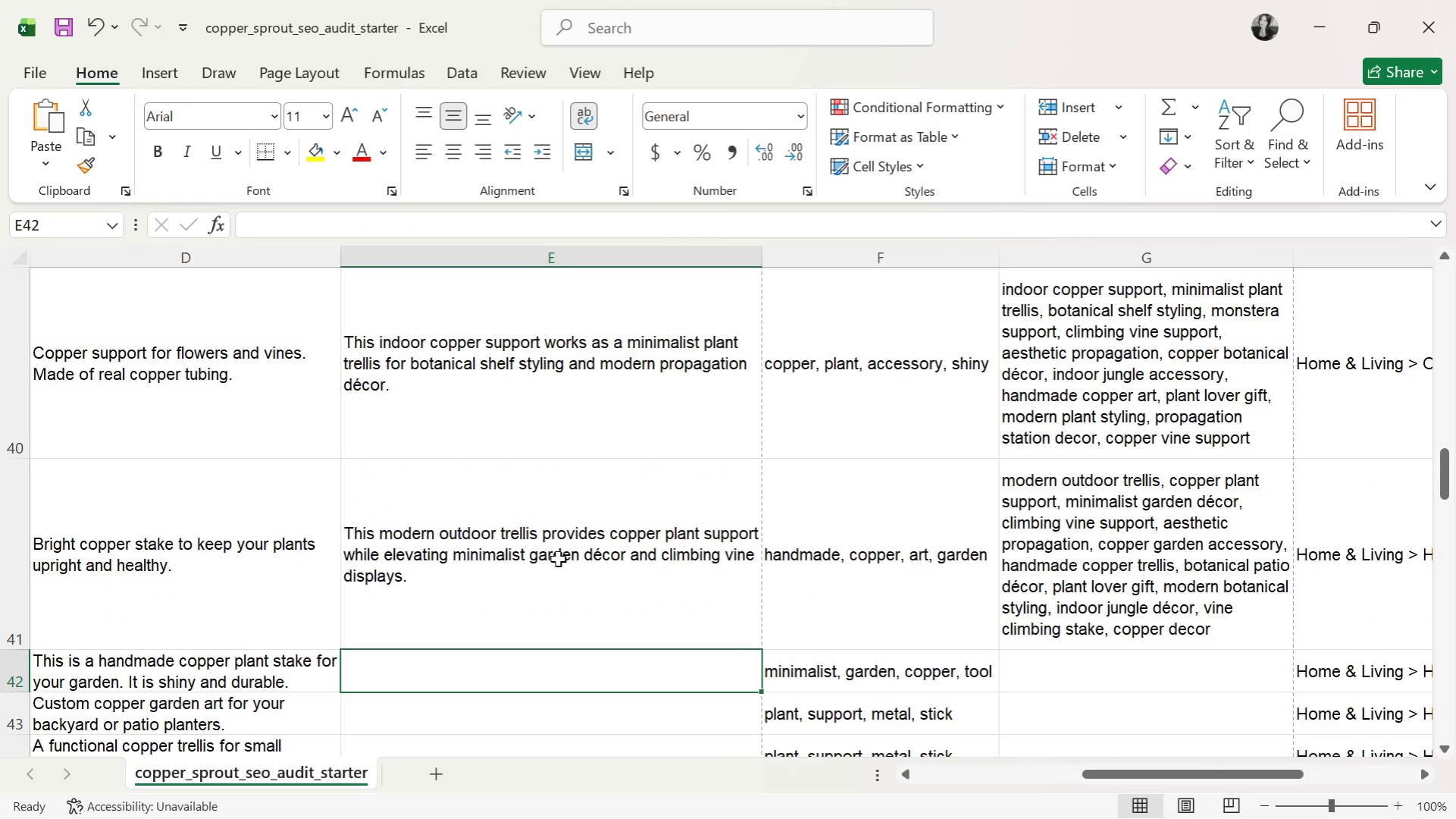 
type(This copper indoor trellis supports monstera plants qh)
key(Backspace)
key(Backspace)
type(whule adding modern )
 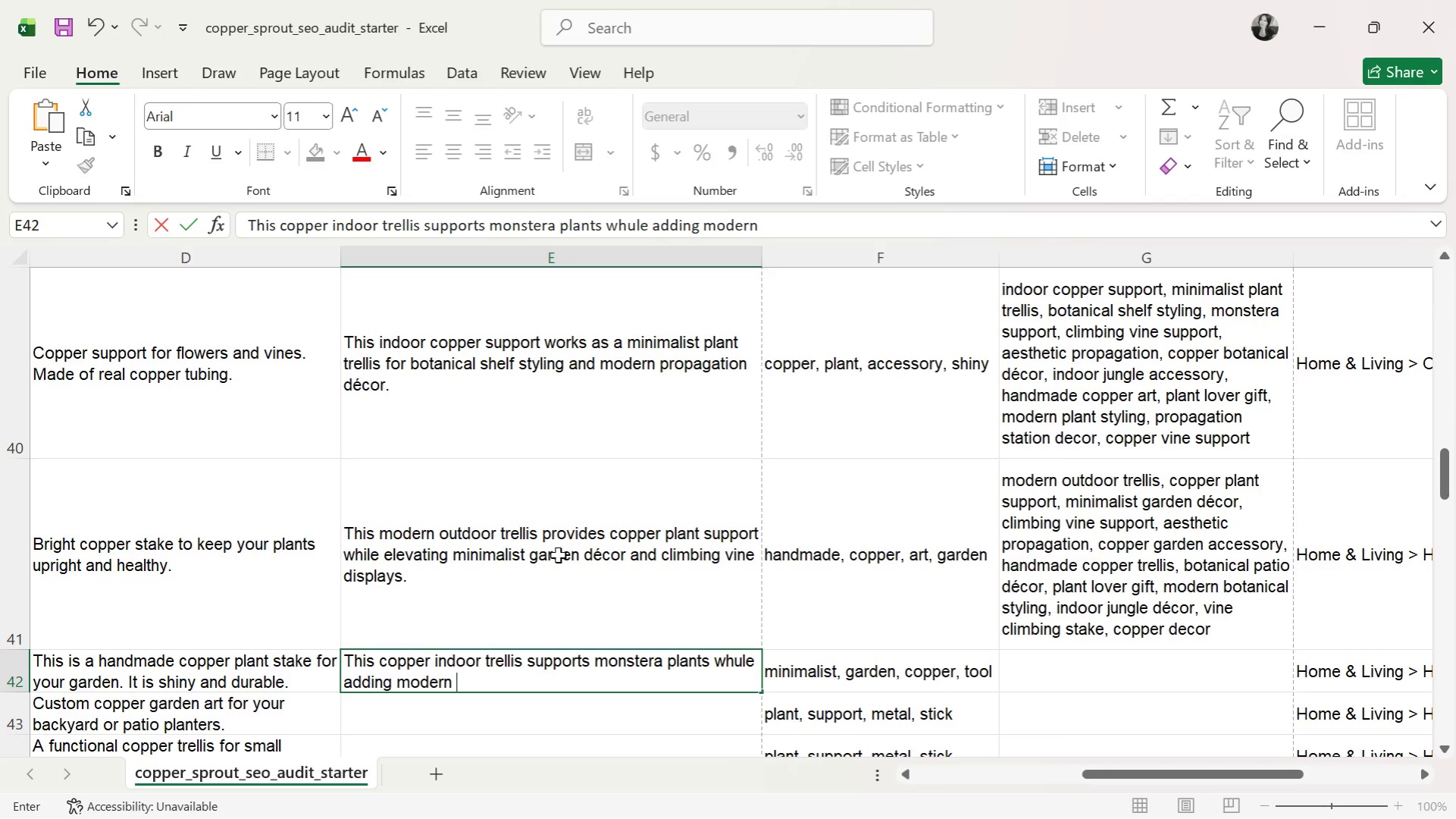 
wait(5.27)
 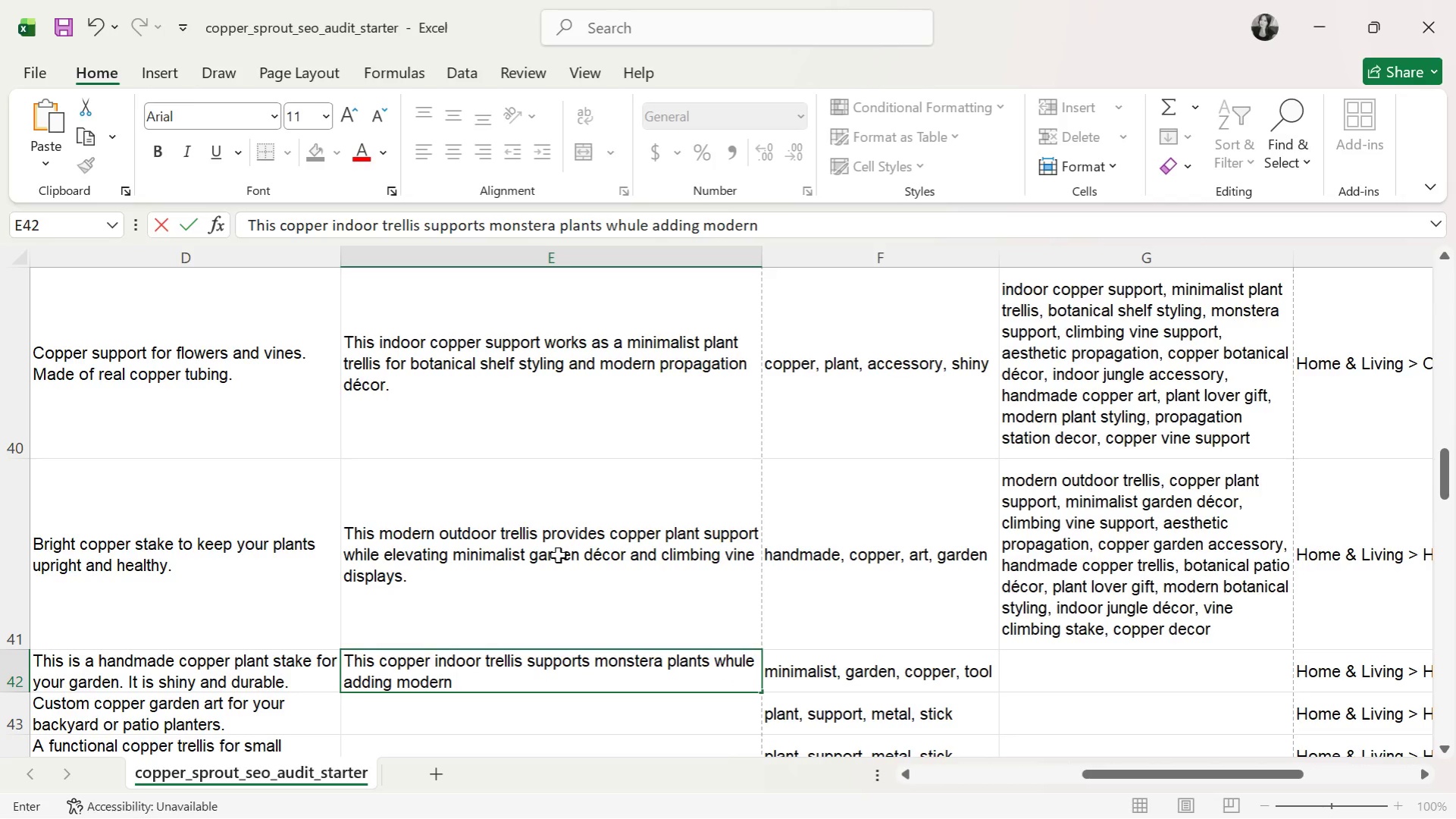 
type(jungle styling to indoor botanical spaces.)
 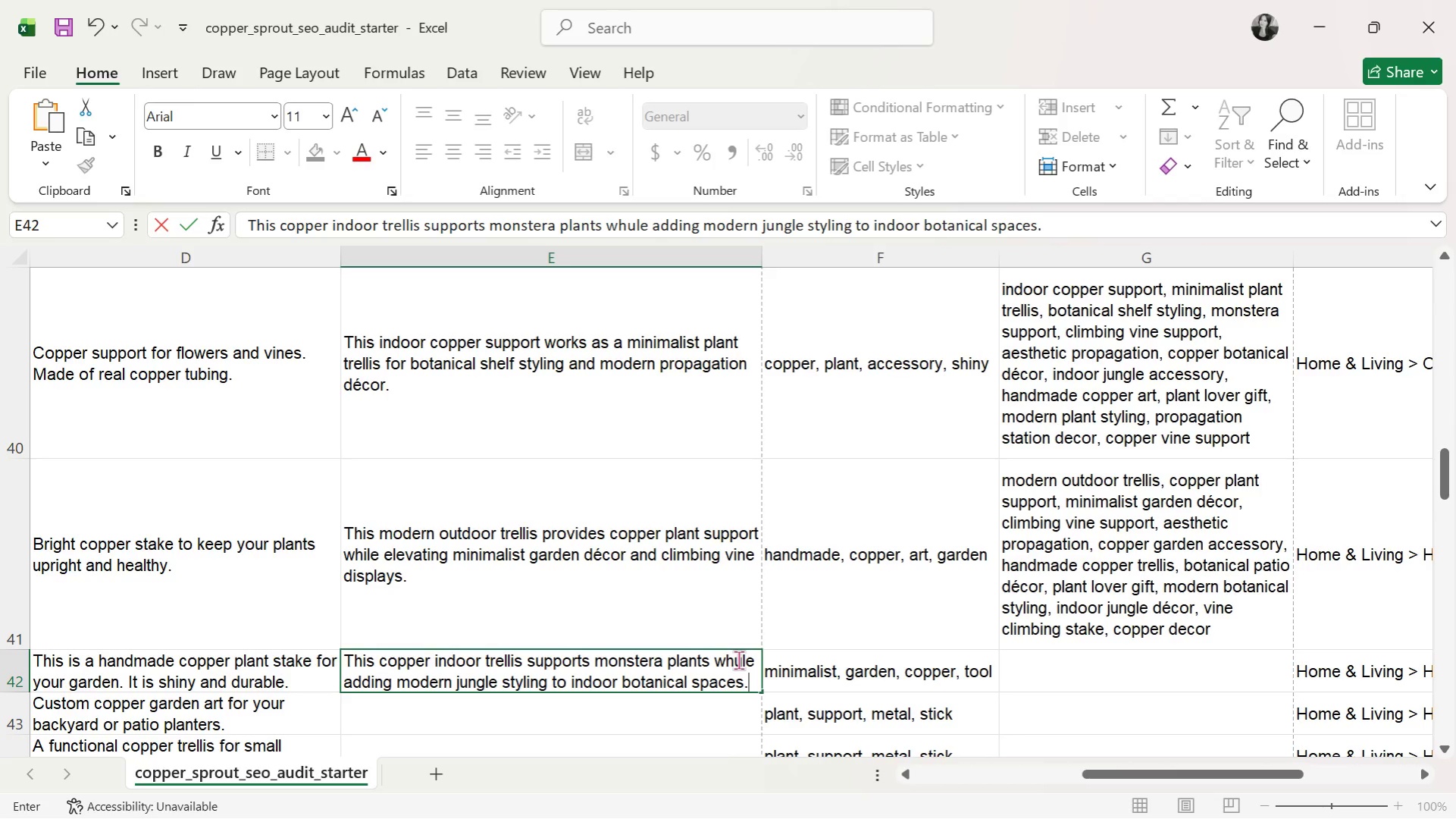 
left_click_drag(start_coordinate=[741, 661], to_coordinate=[822, 704])
 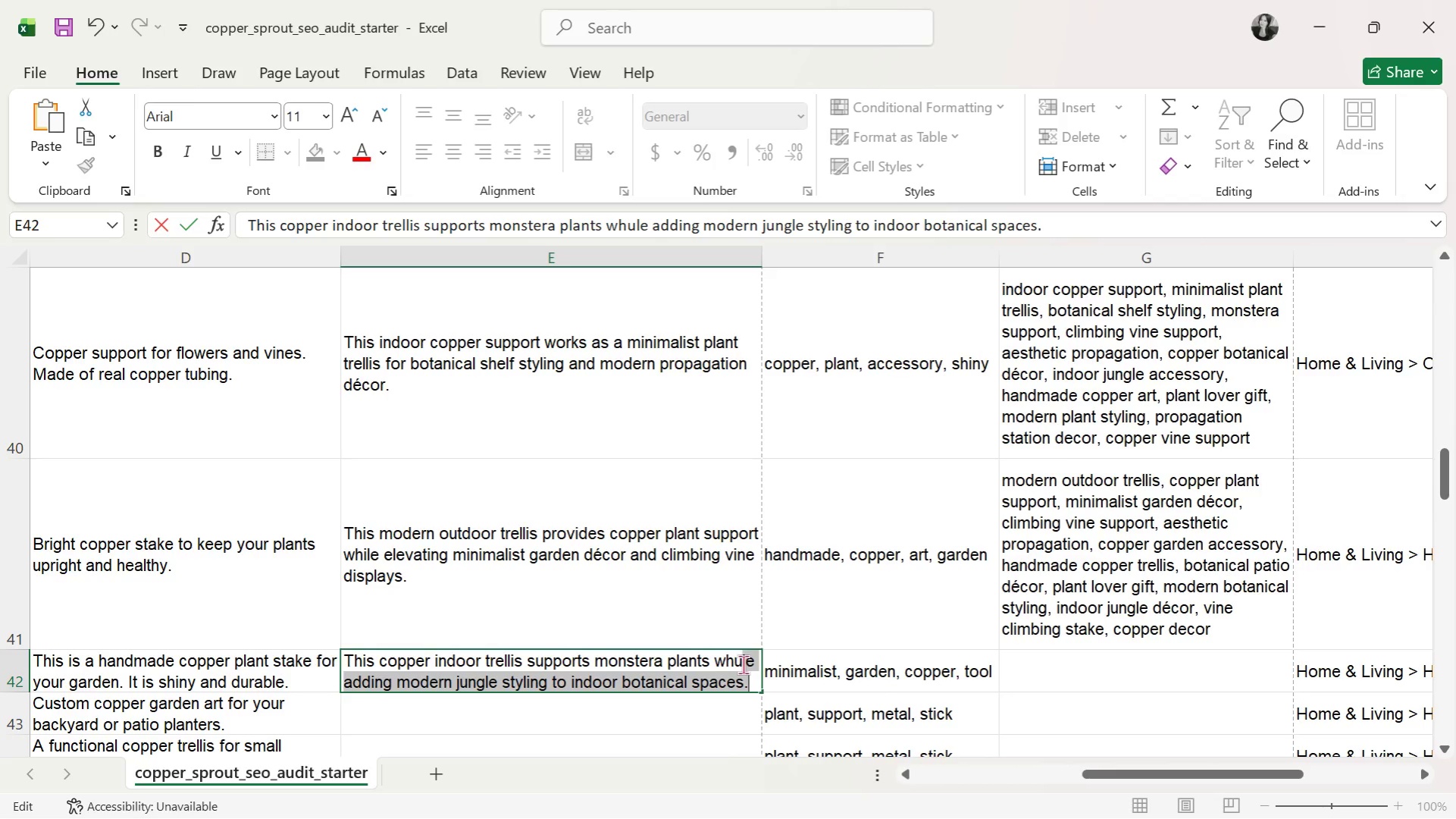 
left_click([739, 664])
 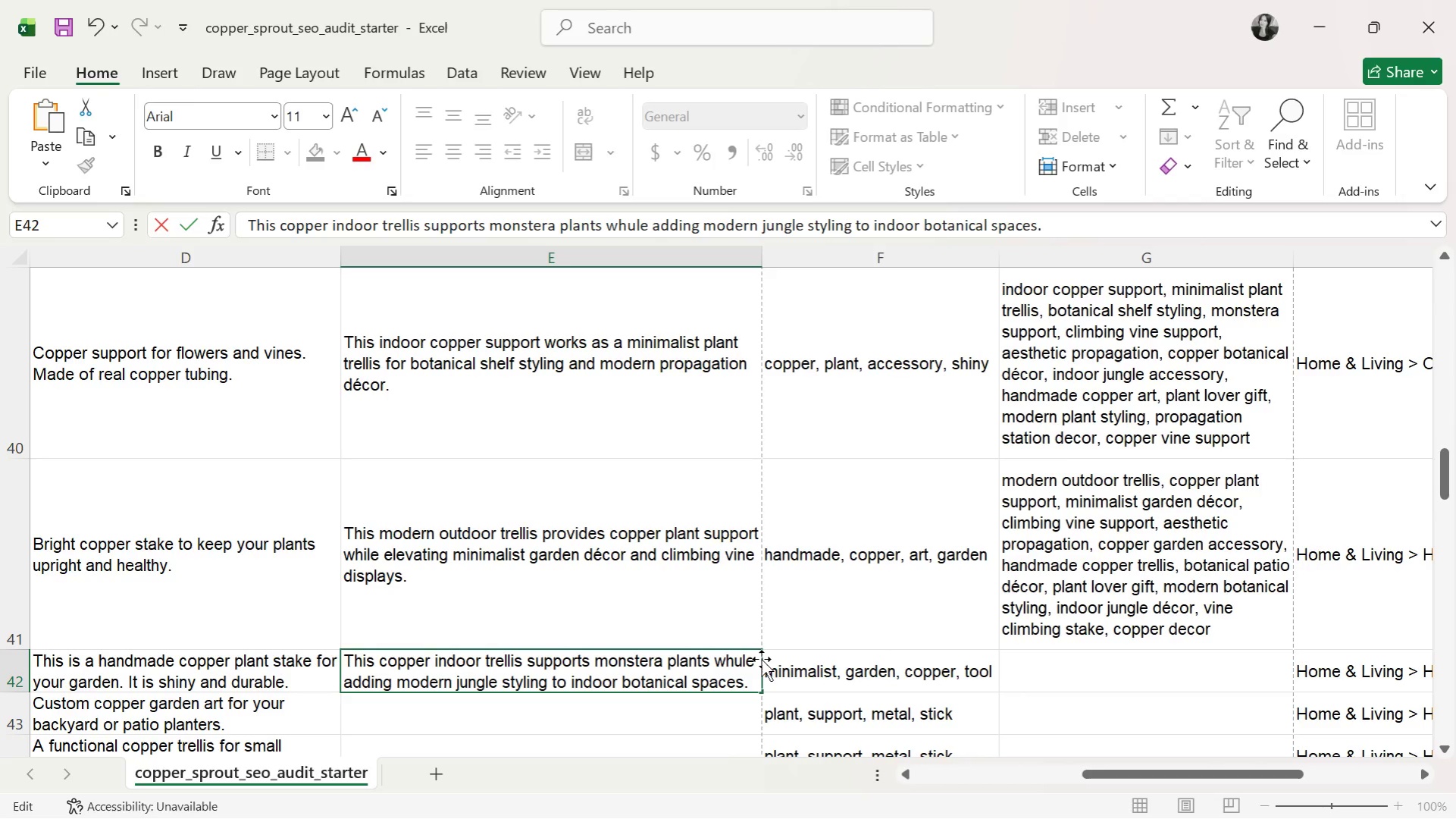 
key(Backspace)
 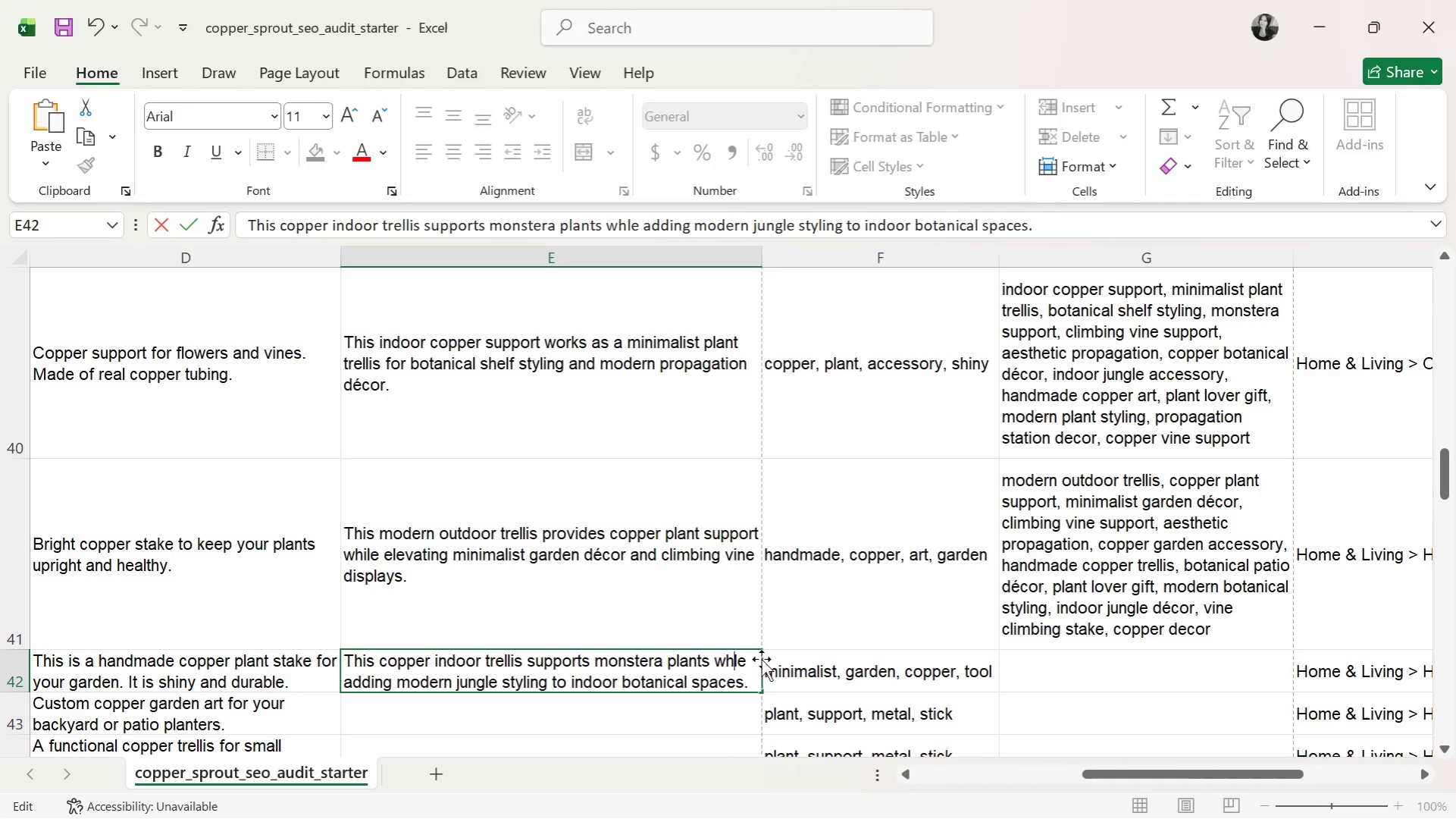 
key(I)
 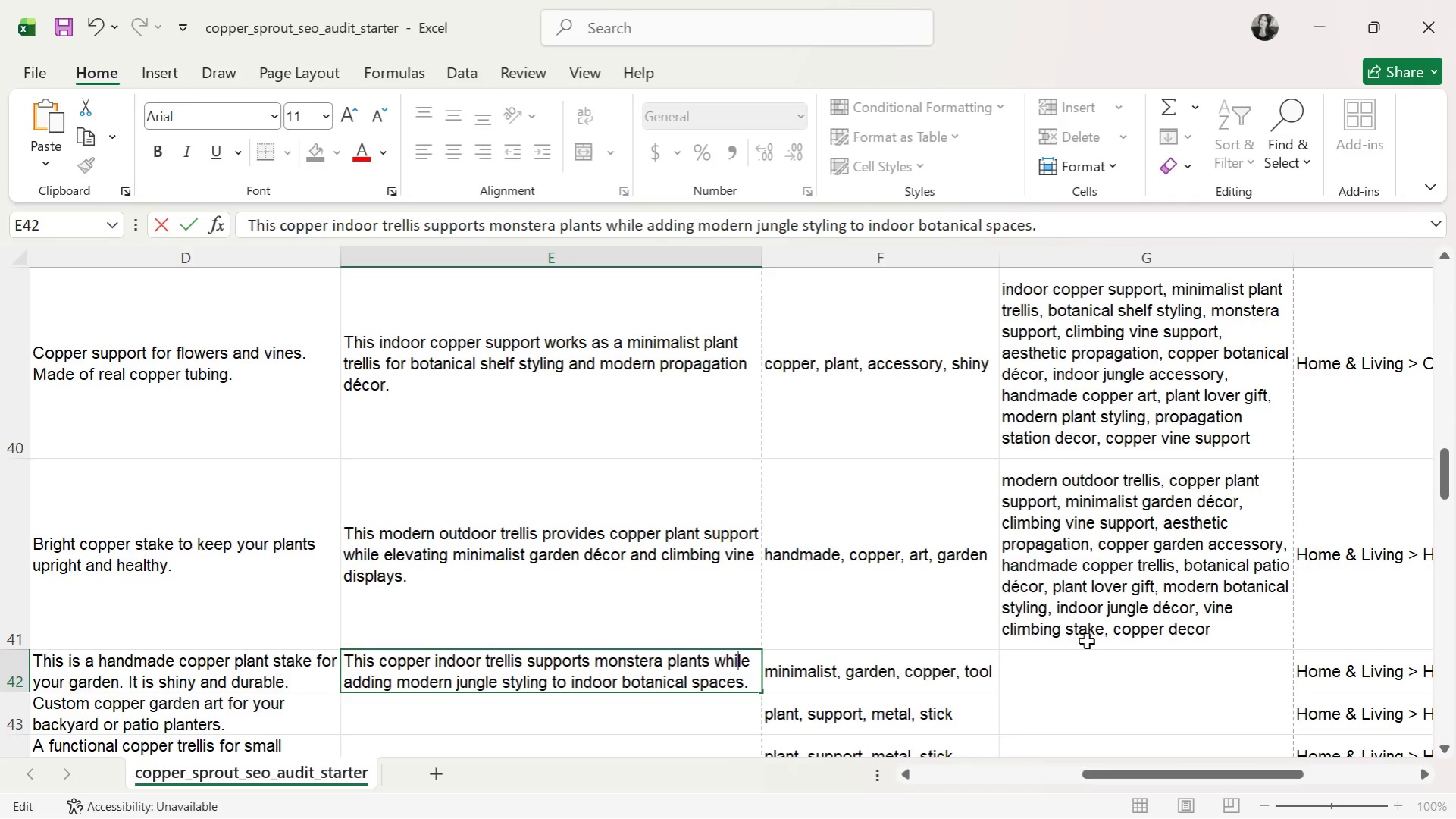 
left_click([1076, 682])
 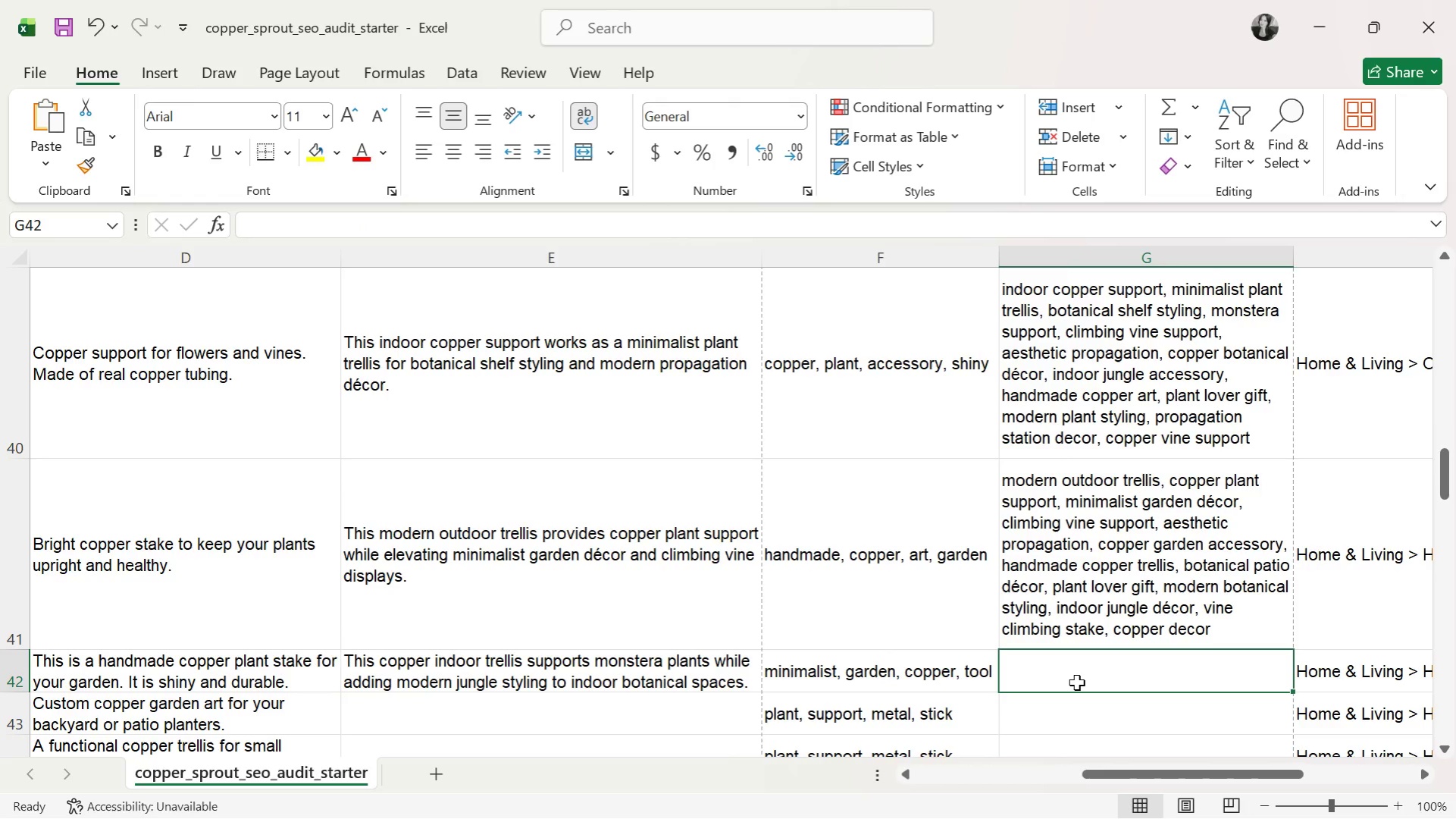 
wait(5.17)
 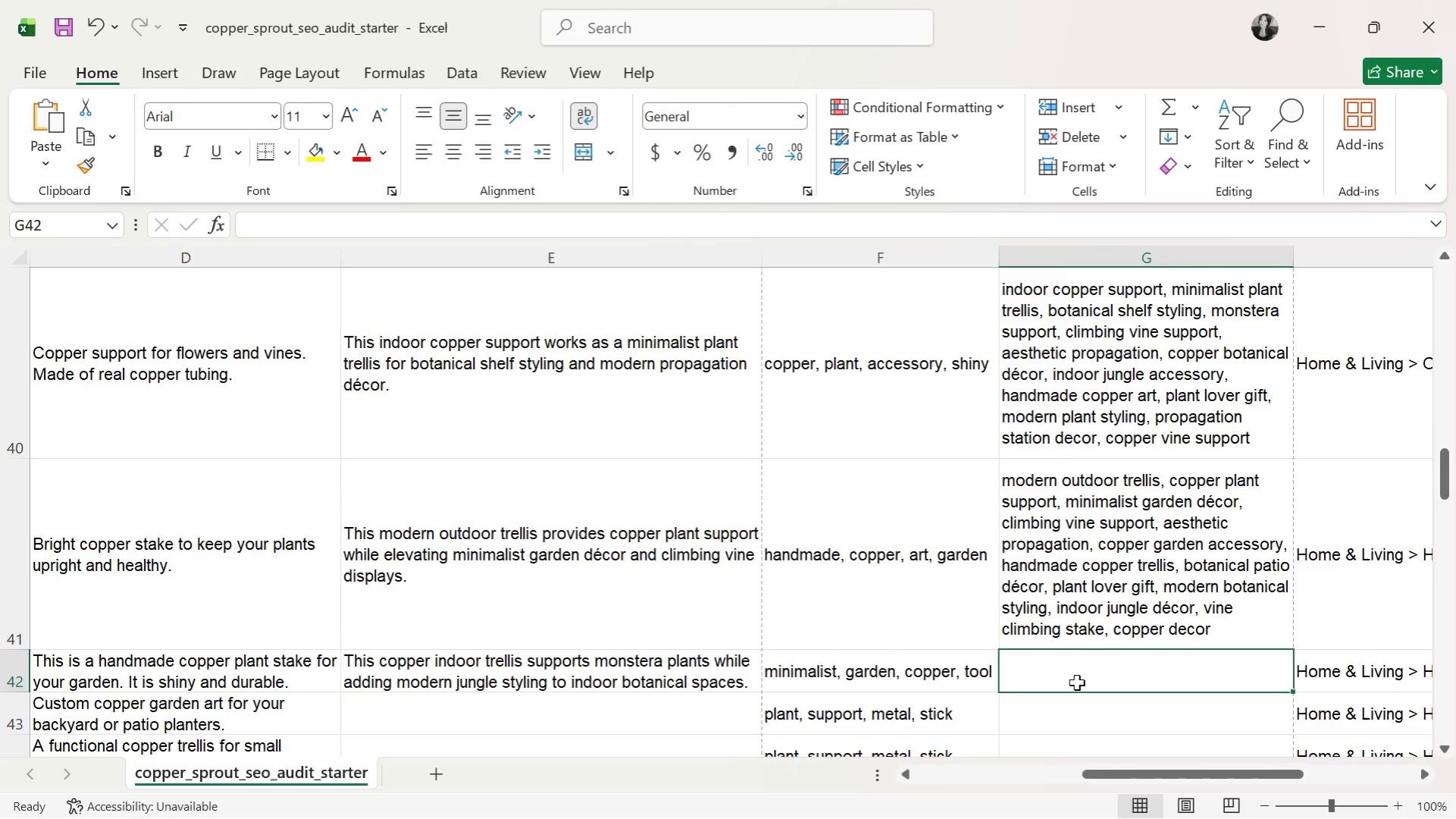 
type(copper)
 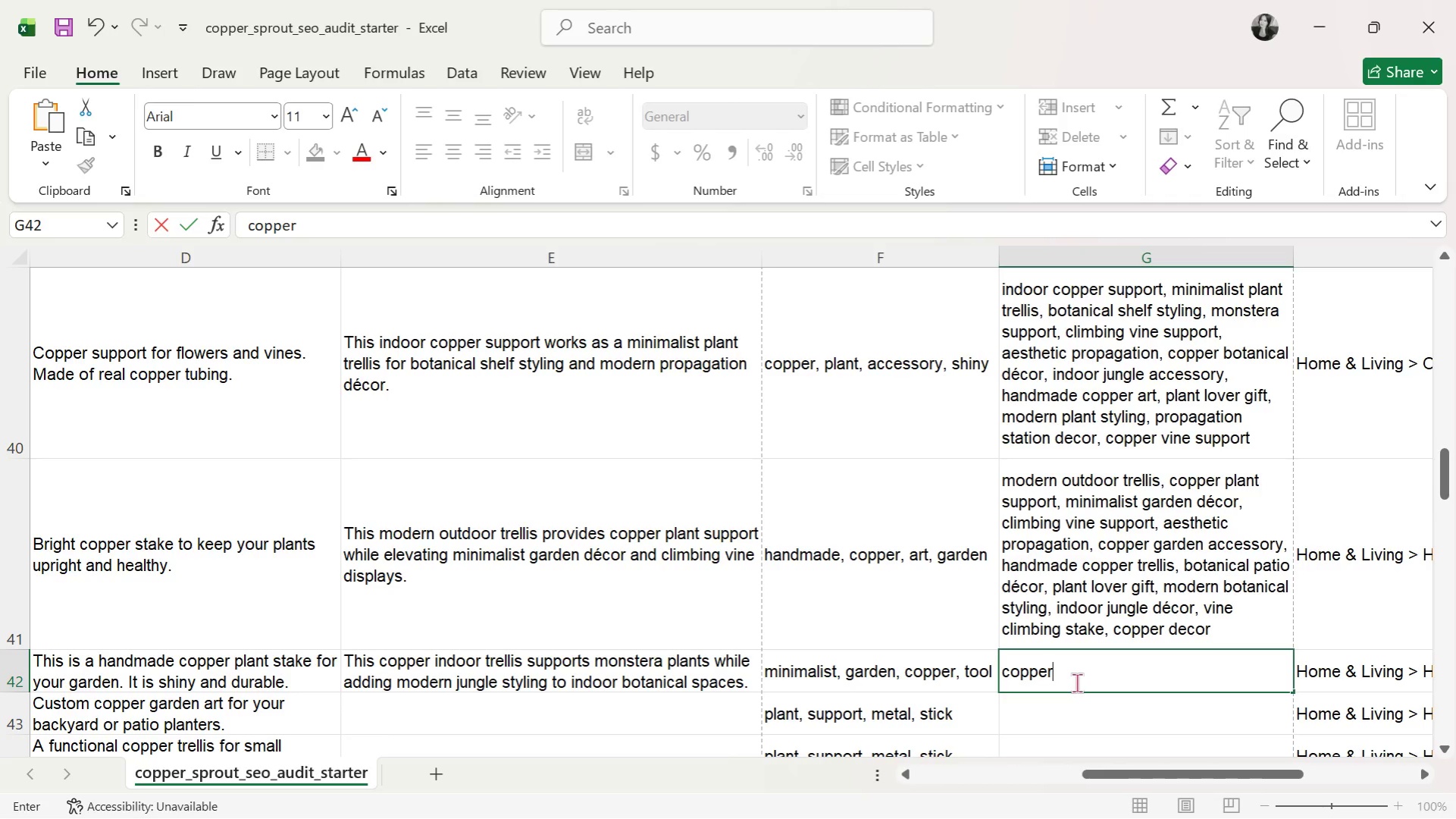 
type( indoor trellis)
 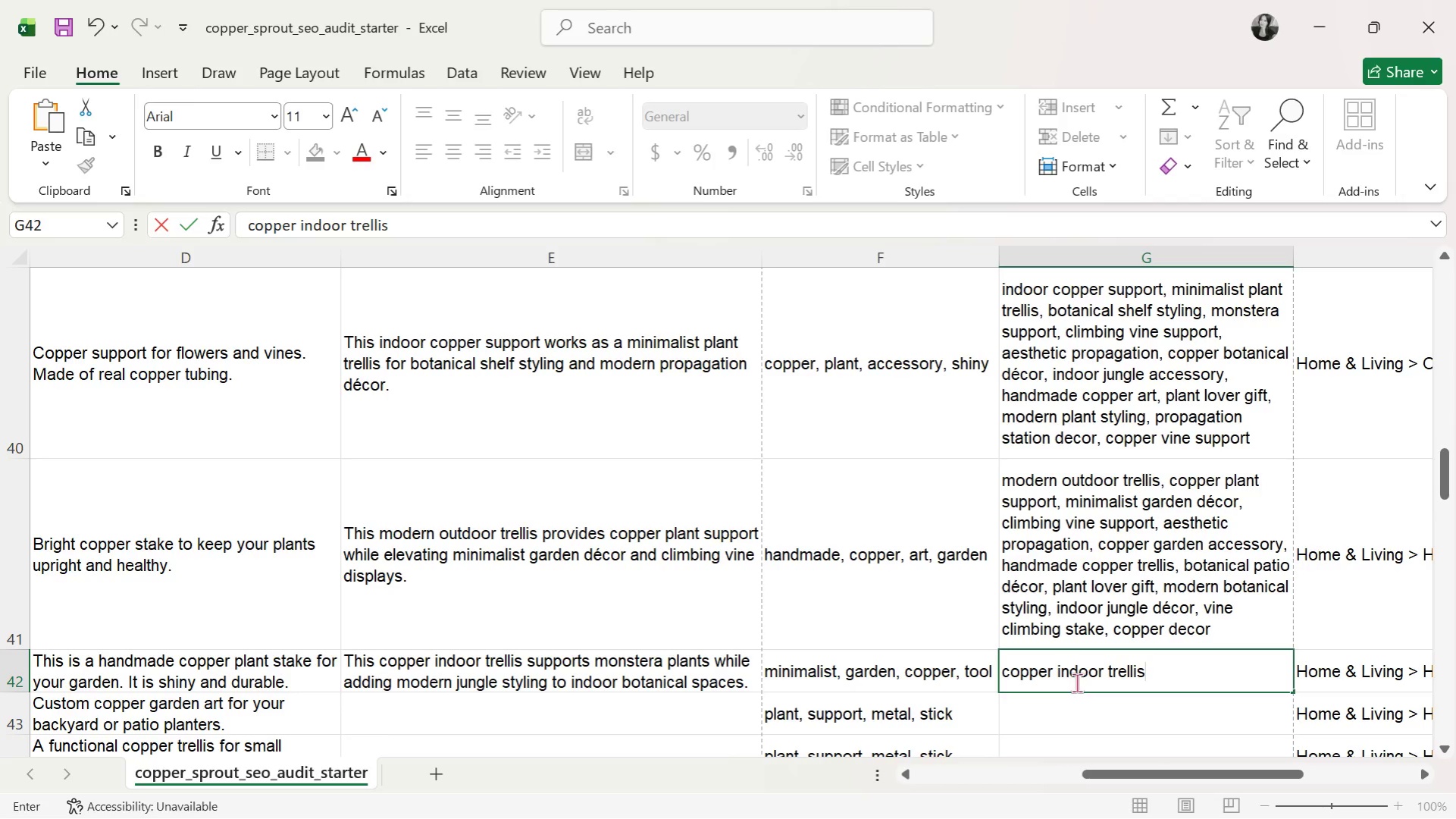 
wait(5.8)
 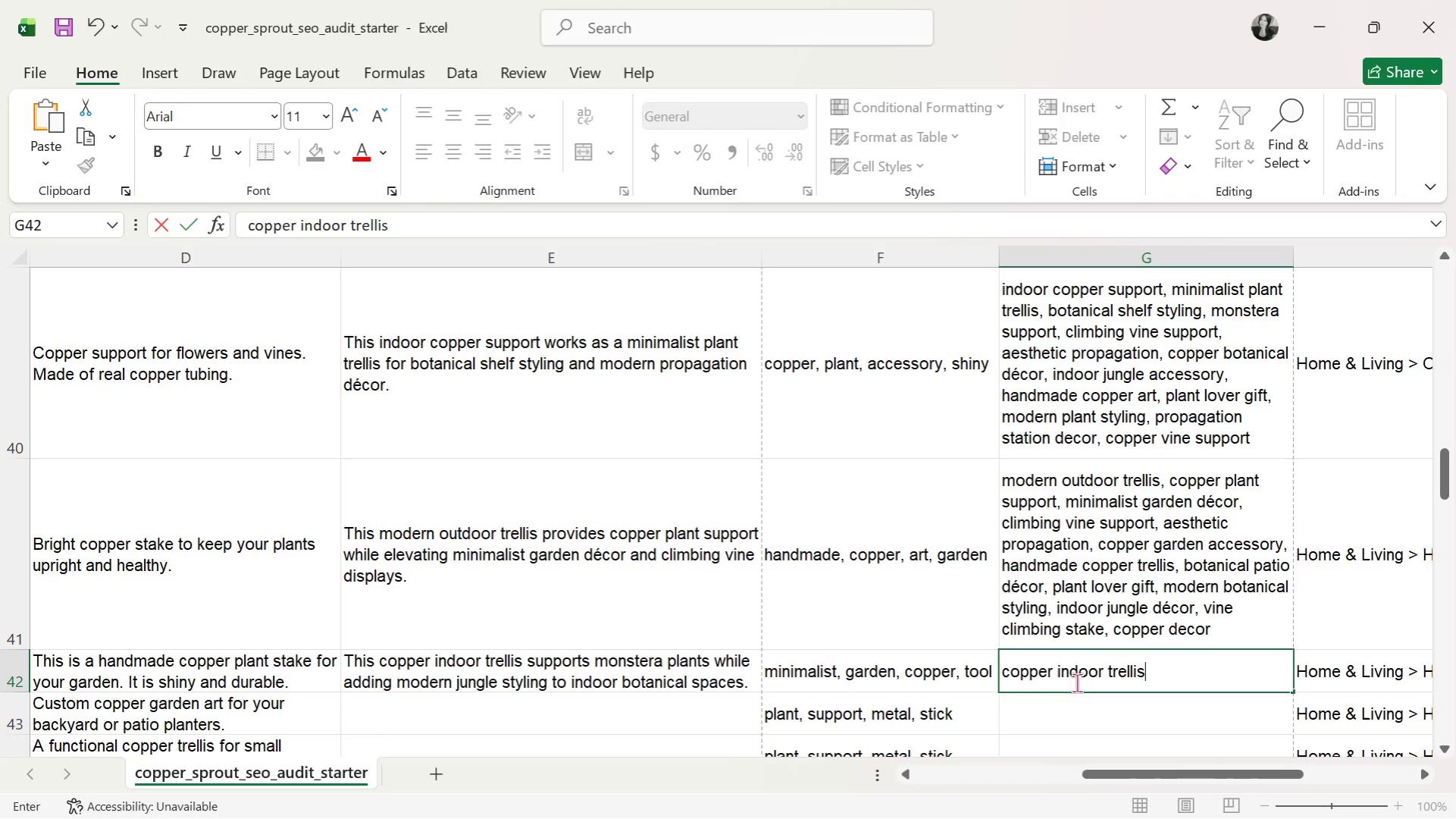 
type(, minimalist)
 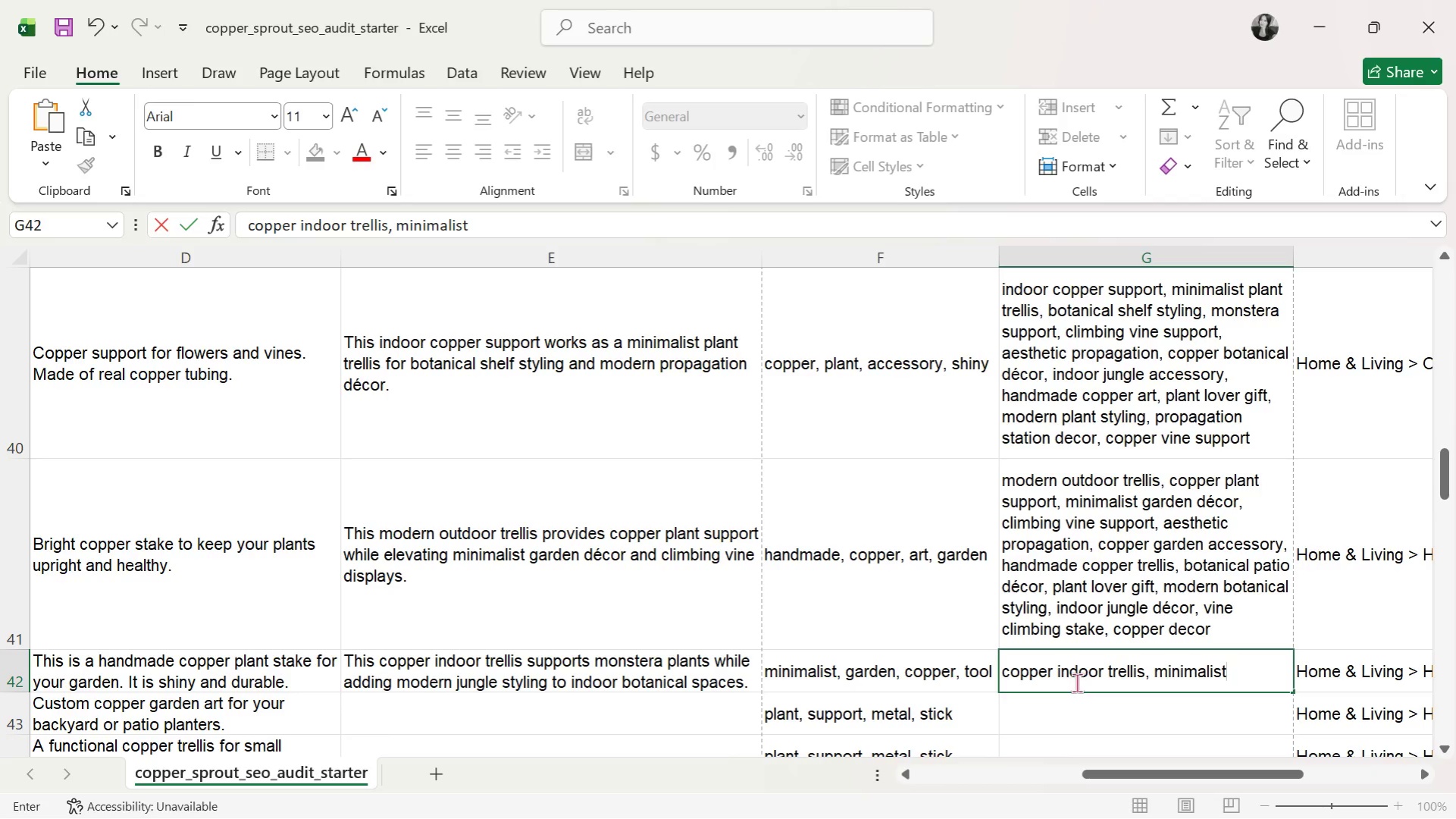 
wait(7.5)
 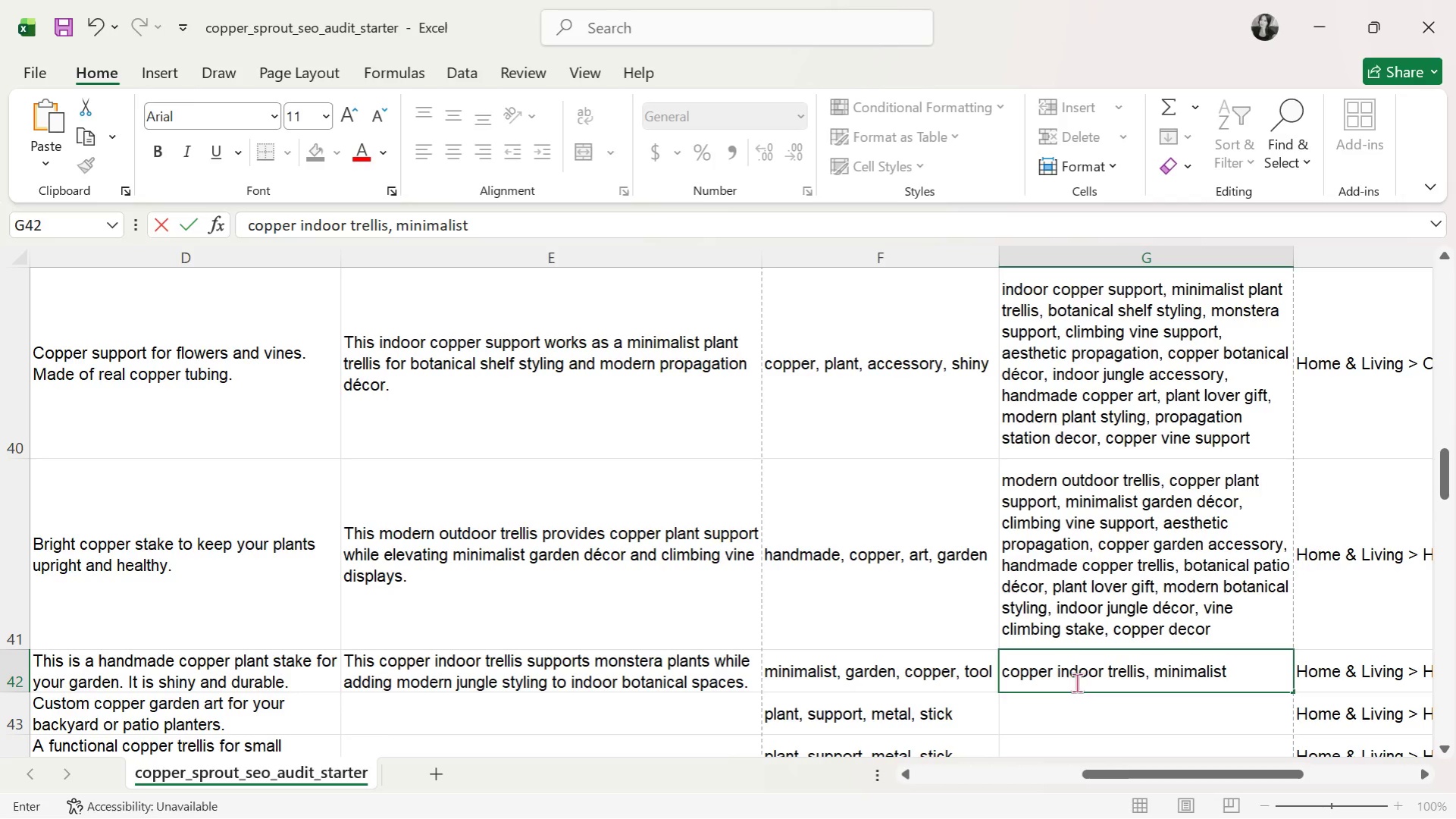 
key(Backspace)
key(Backspace)
key(Backspace)
key(Backspace)
key(Backspace)
key(Backspace)
key(Backspace)
key(Backspace)
key(Backspace)
type(onstera plant support,  o)
key(Backspace)
key(Backspace)
key(Backspace)
type( modern jungle styling, climbing vine suo)
key(Backspace)
type(pport)
 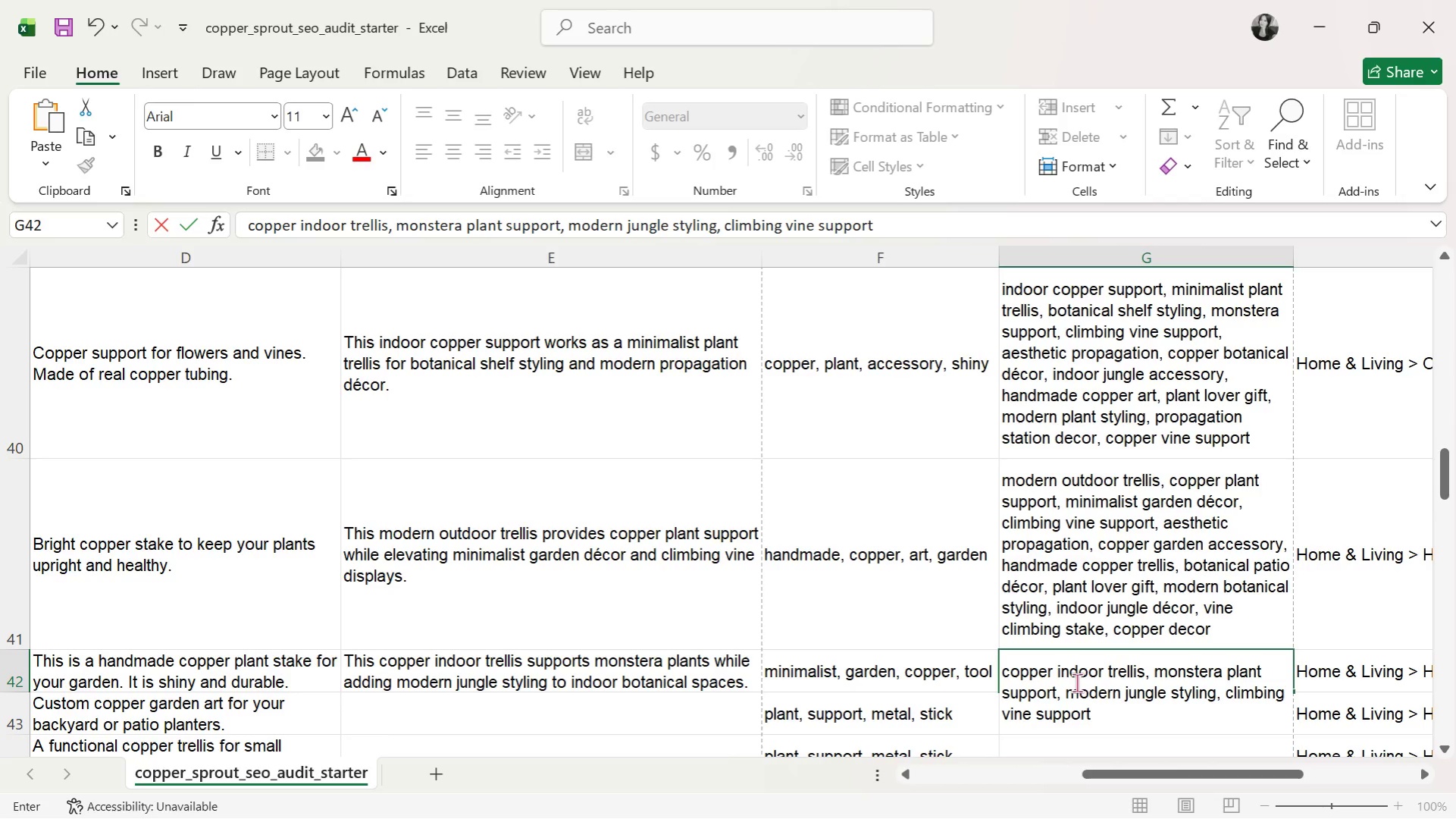 
wait(7.95)
 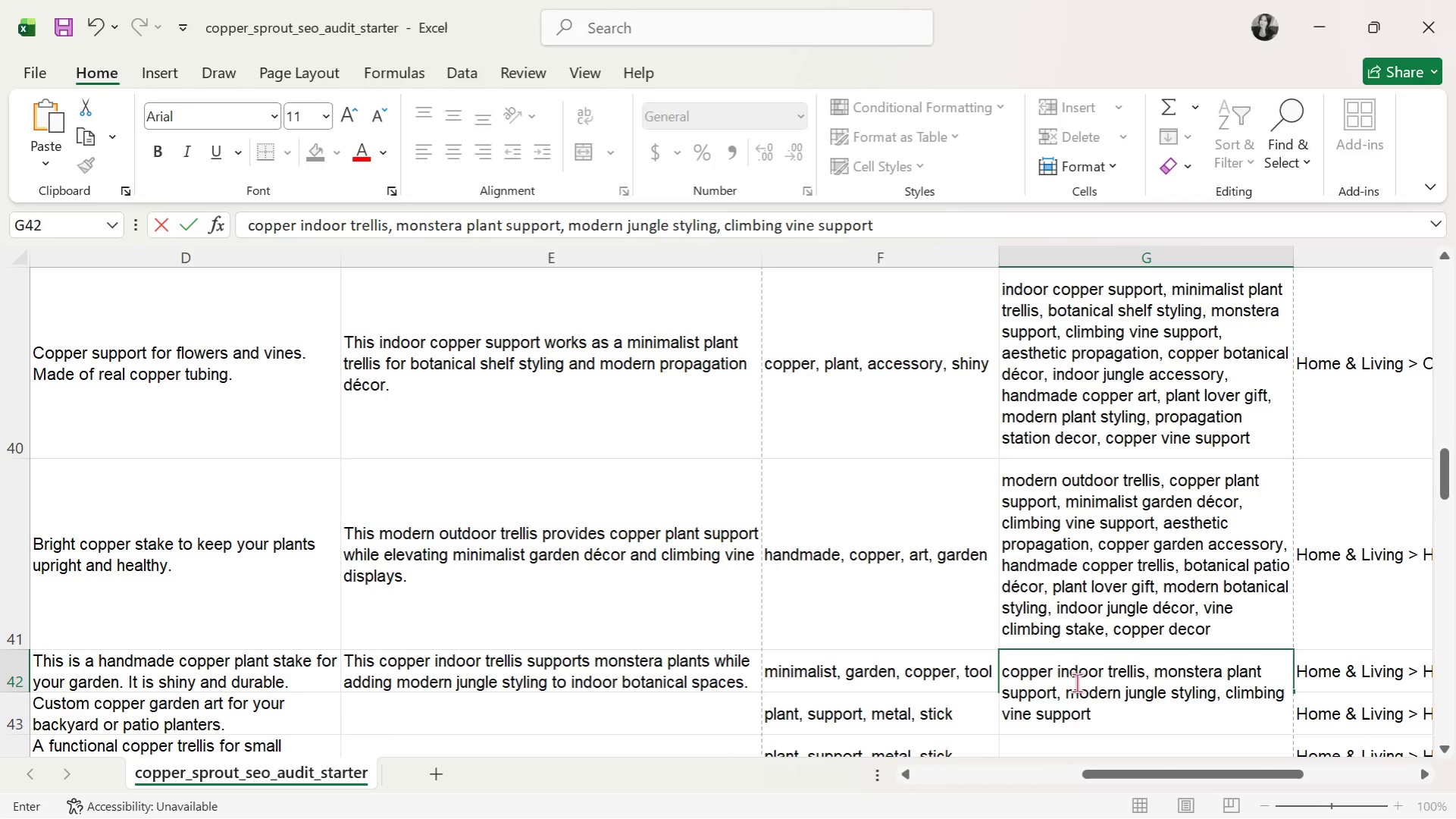 
type(, aesthetic propagation, indoor jungle decor, copper, botanical,)
key(Backspace)
type(  accessory, handmade )
 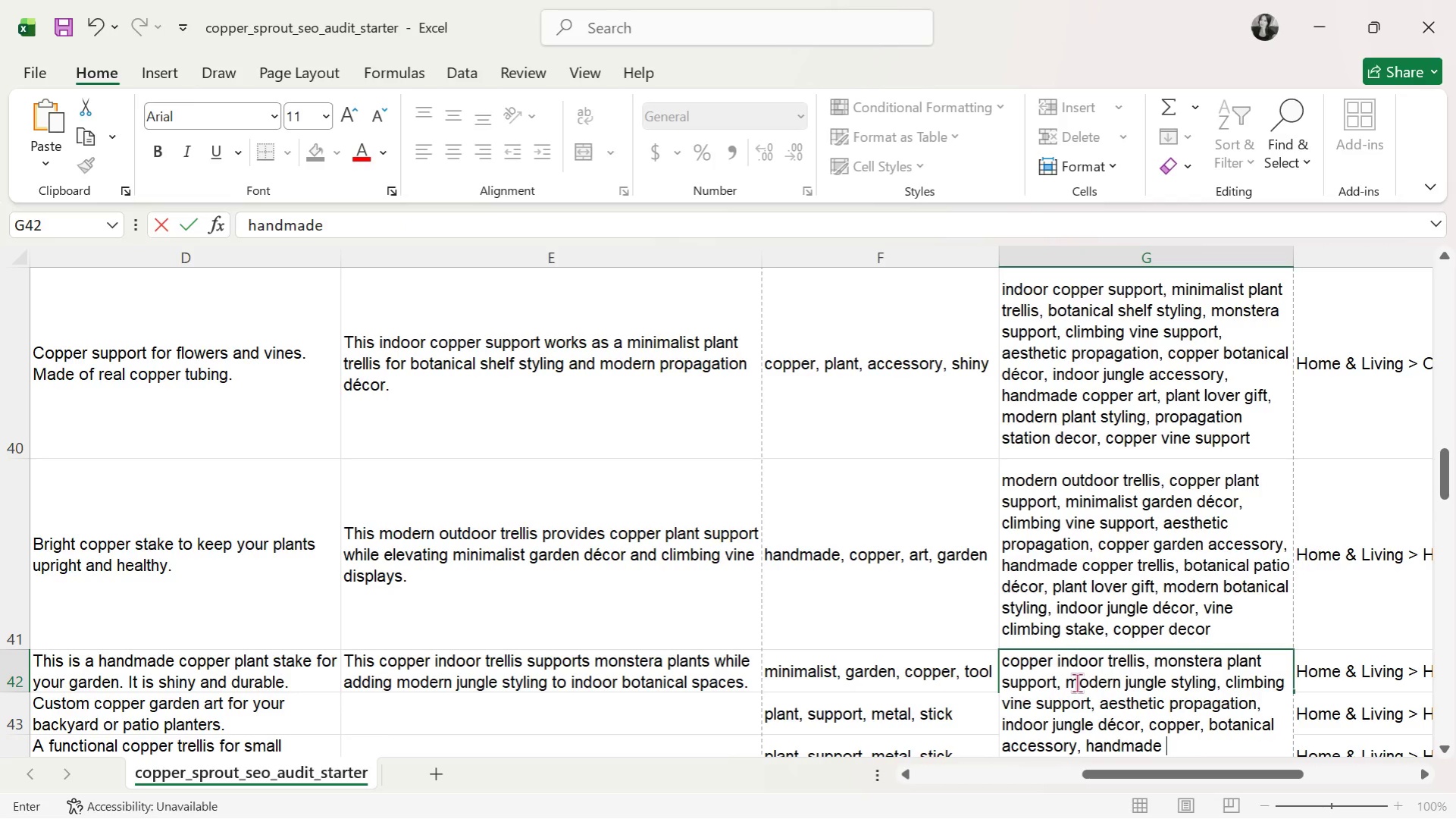 
wait(5.5)
 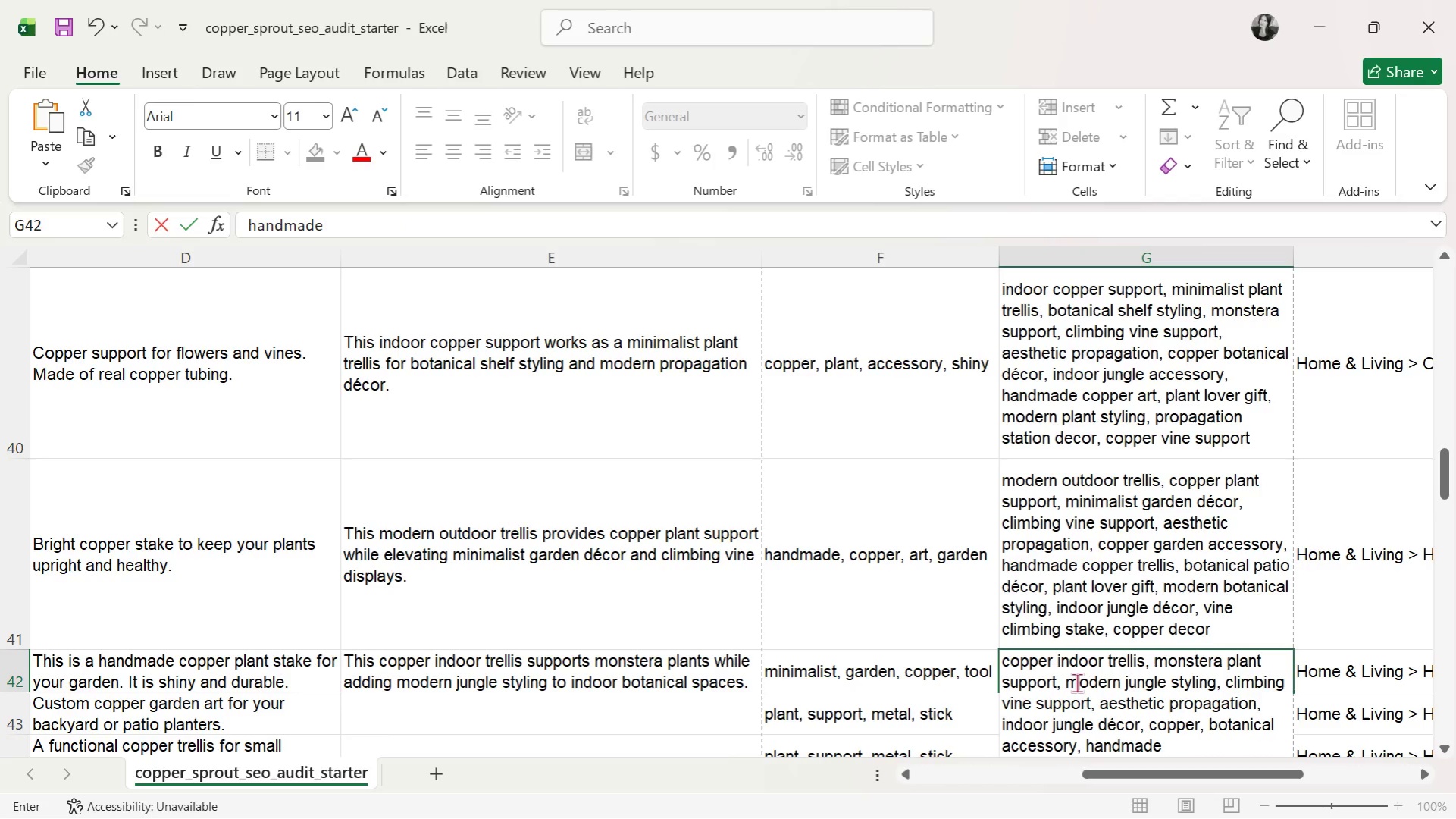 
type(plant trellis, propagationstation)
key(Backspace)
key(Backspace)
key(Backspace)
key(Backspace)
key(Backspace)
key(Backspace)
key(Backspace)
type( station, )
key(Backspace)
key(Backspace)
type( styling)
 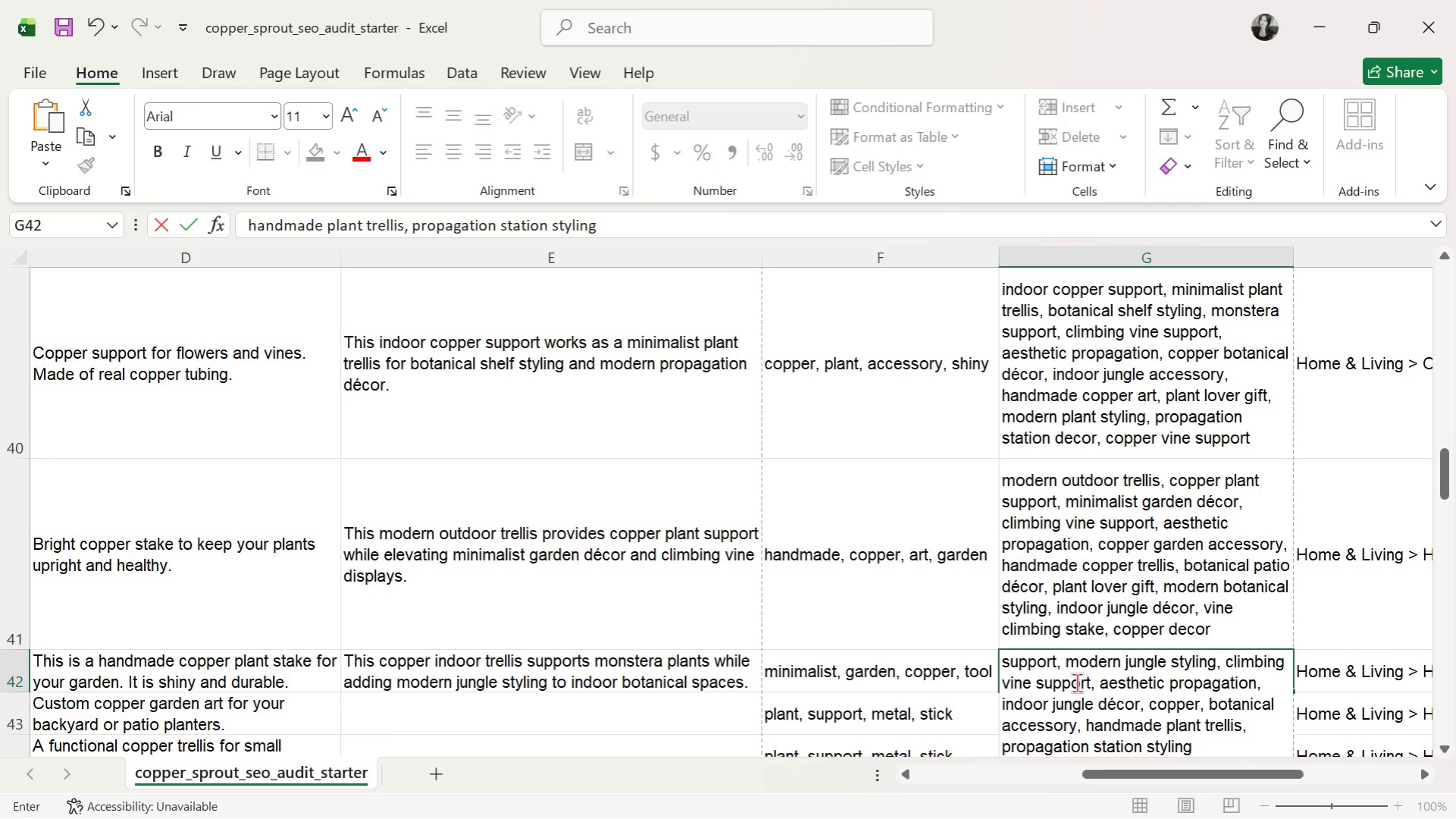 
wait(10.67)
 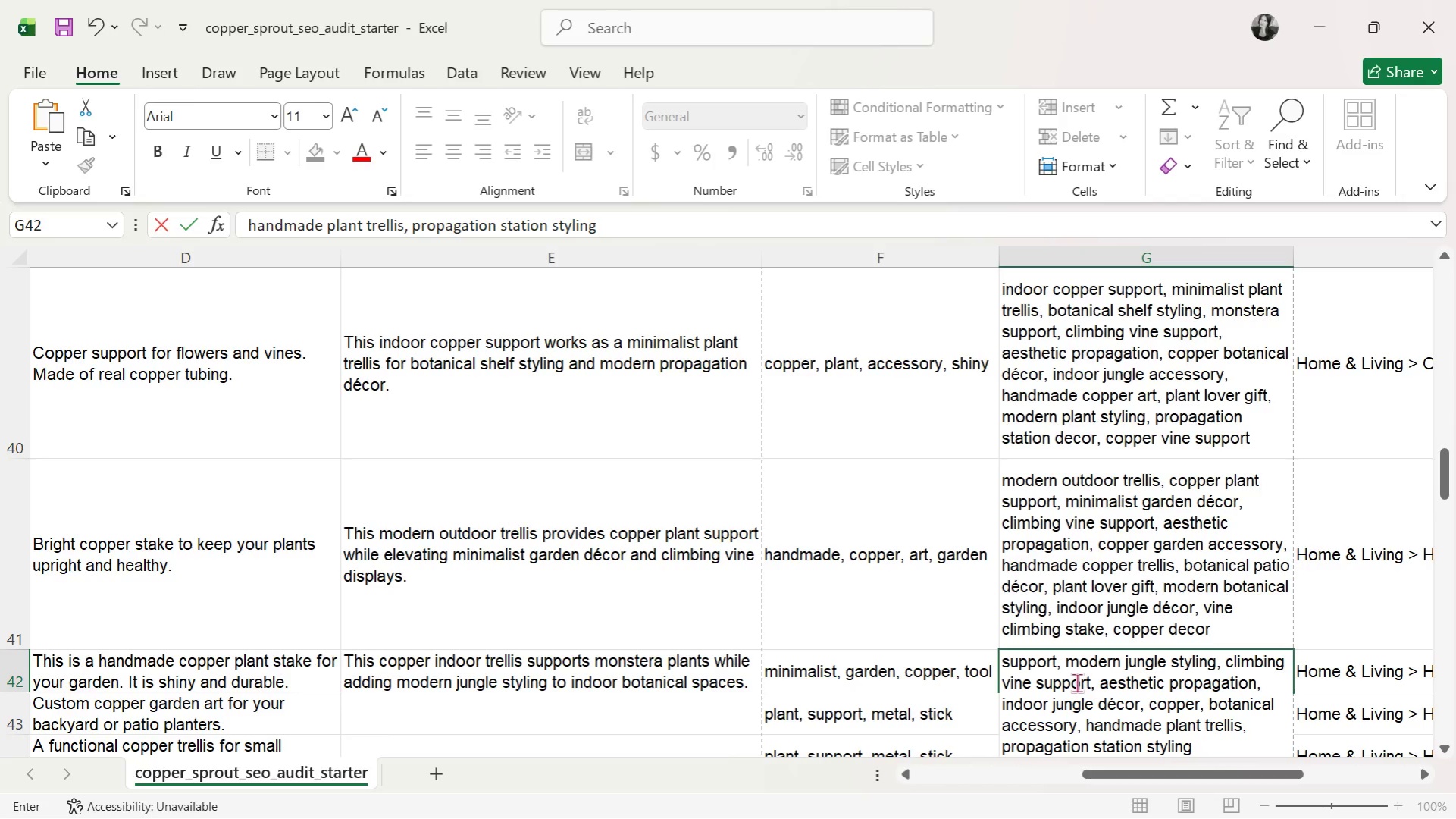 
type(, minimla)
key(Backspace)
key(Backspace)
type(alist)
 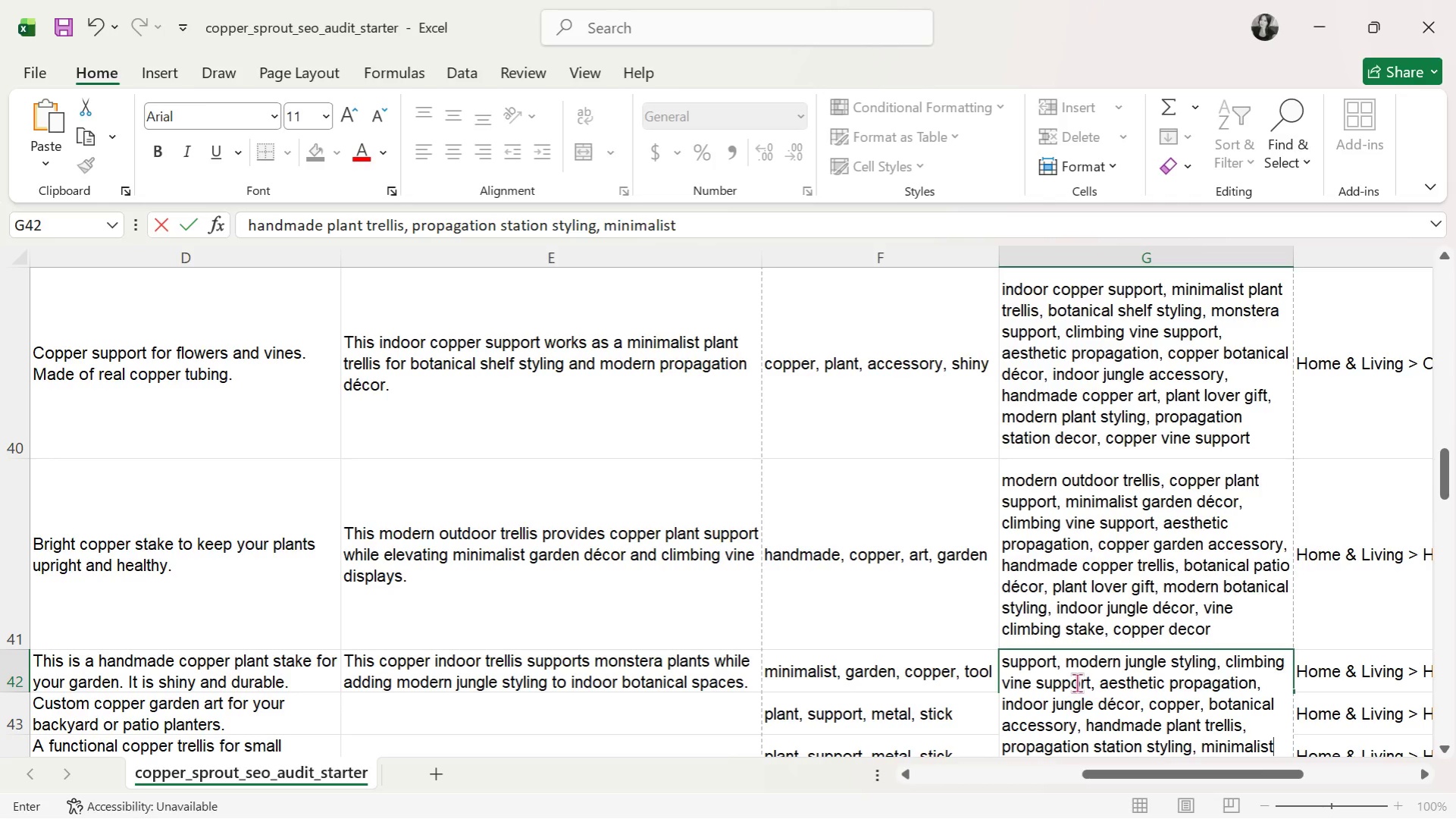 
wait(9.7)
 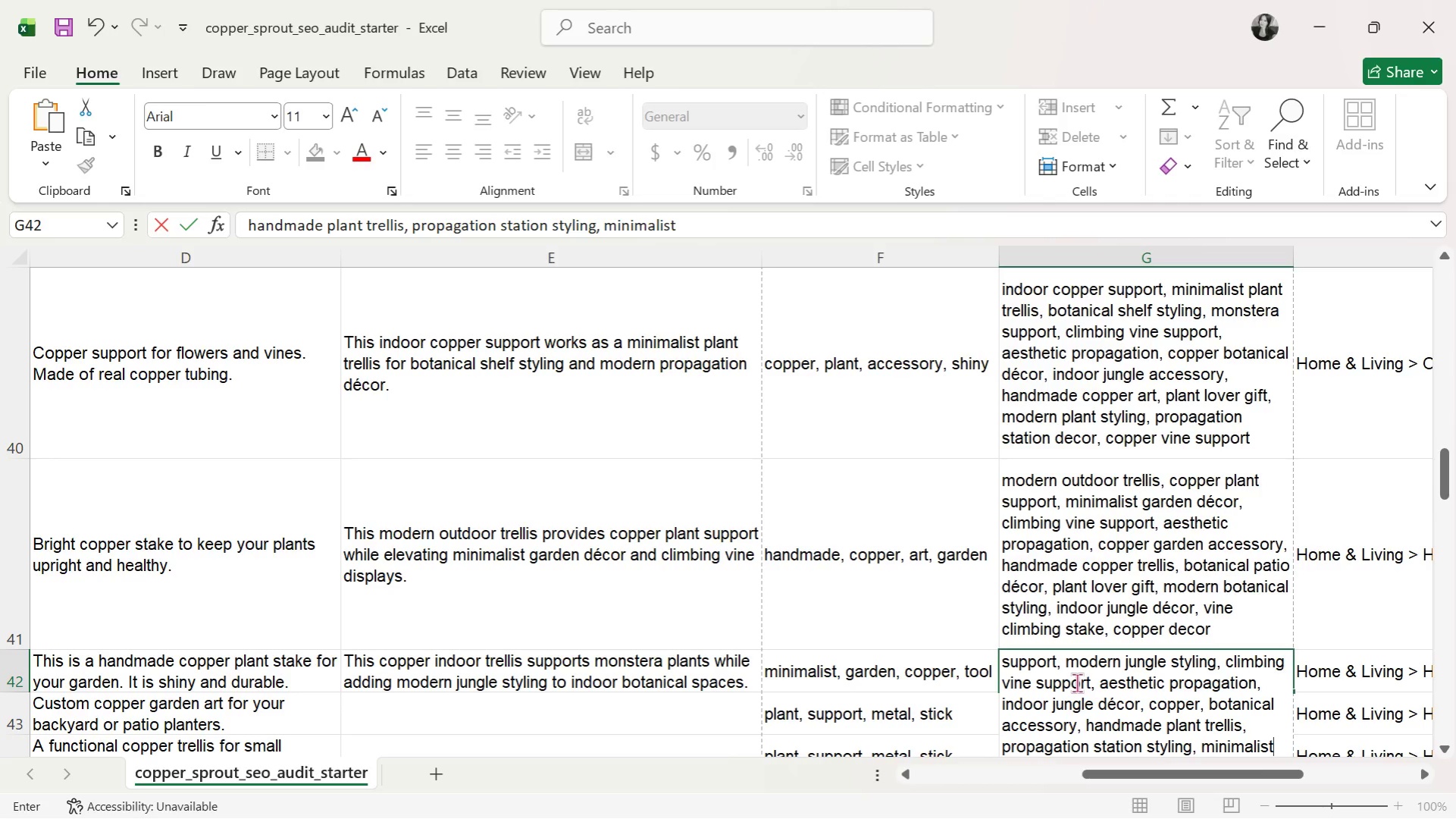 
type( plant decor, plant lover gift, botanical shelf cedor)
key(Backspace)
key(Backspace)
key(Backspace)
key(Backspace)
key(Backspace)
type(decor, copper garden art)
 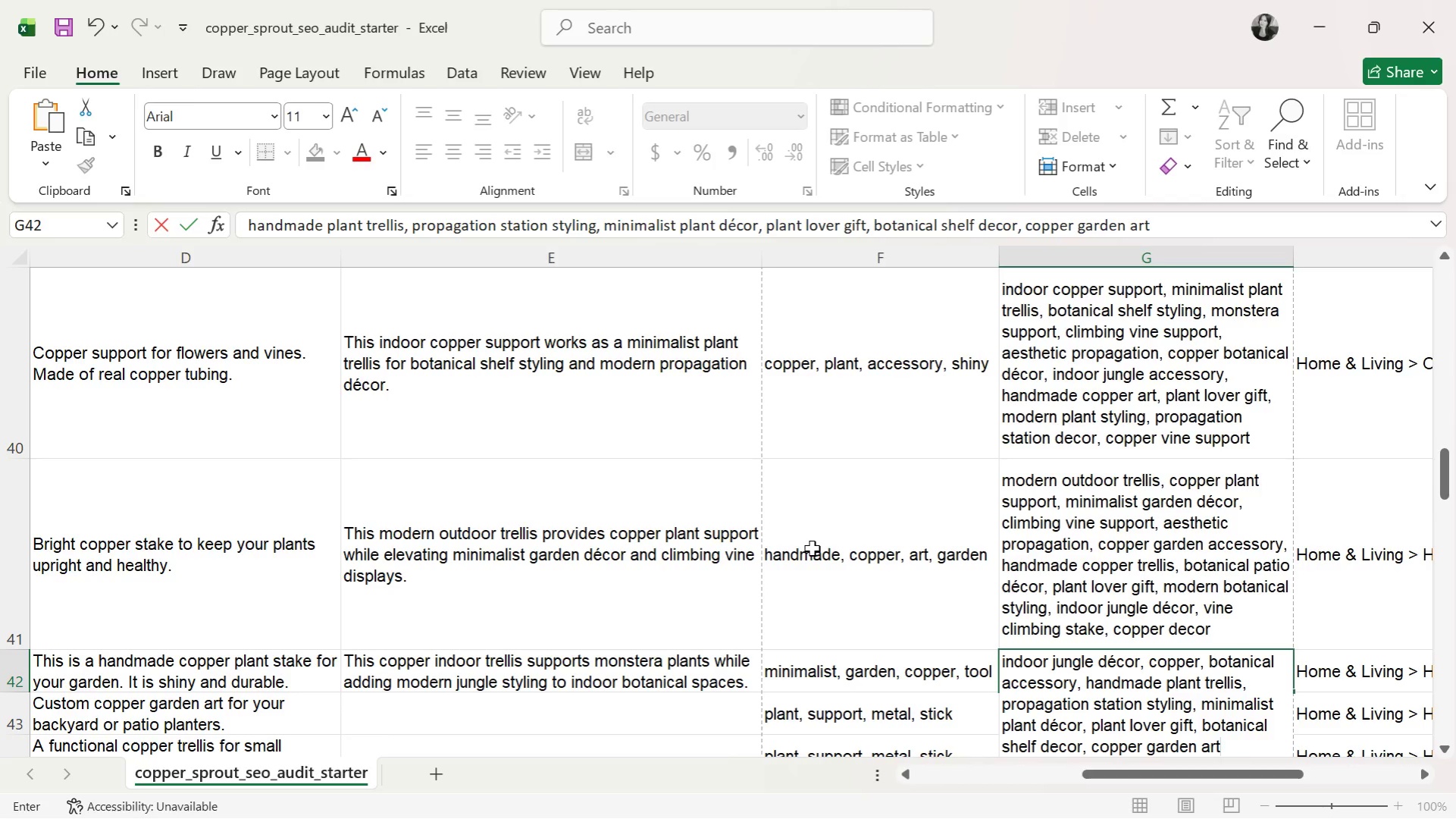 
wait(12.42)
 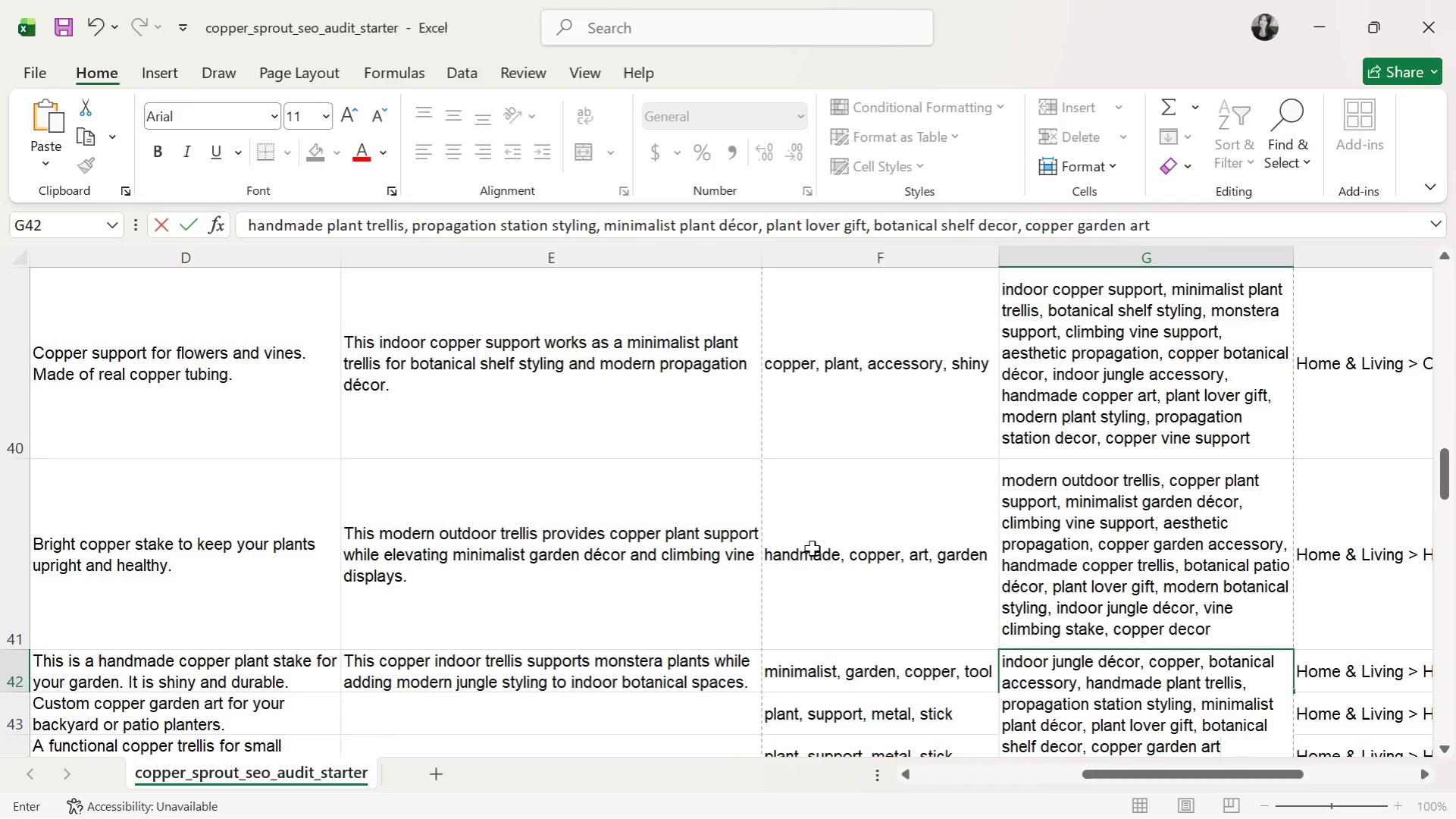 
scroll: coordinate [950, 610], scroll_direction: down, amount: 1.0
 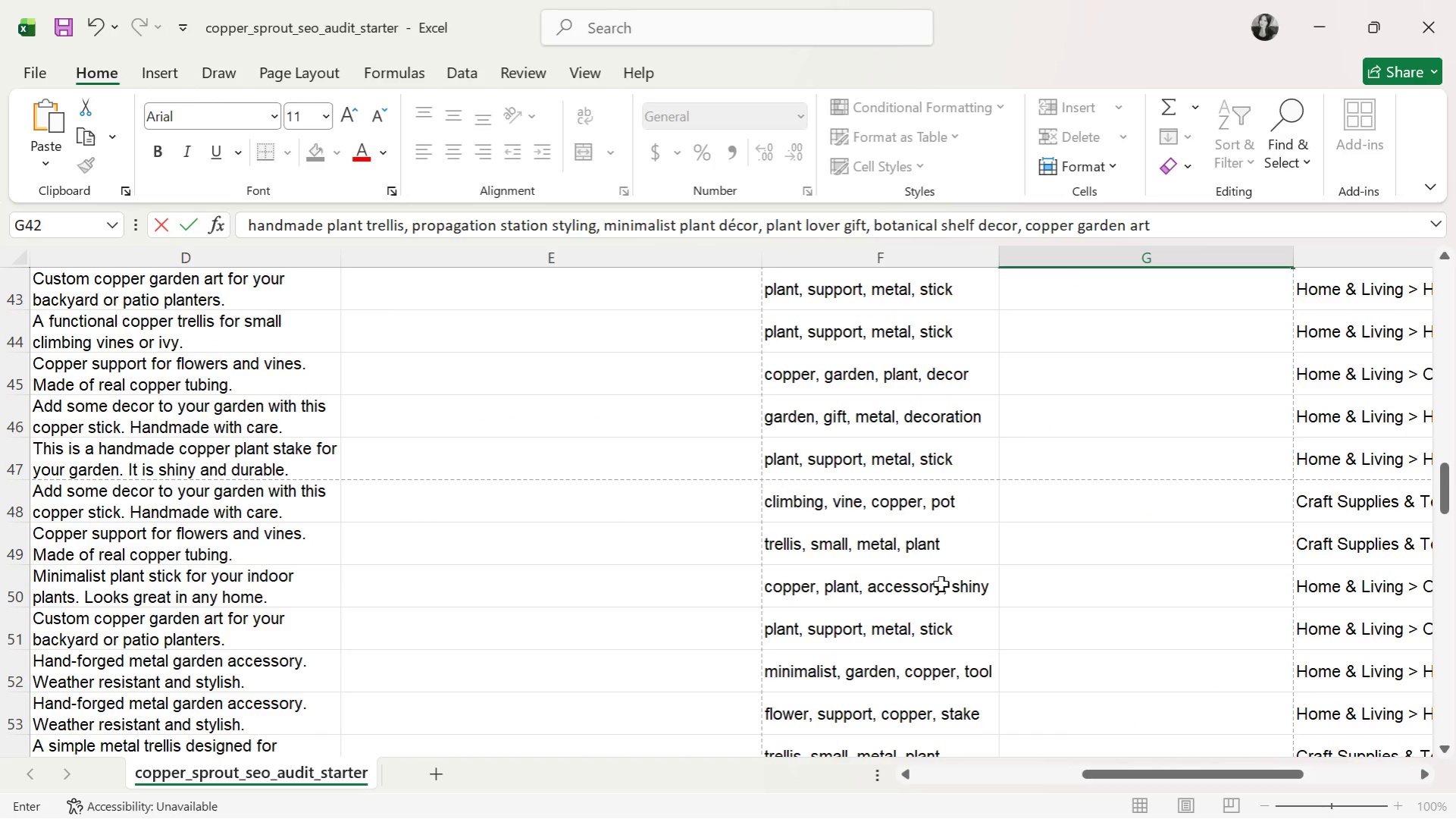 
scroll: coordinate [941, 584], scroll_direction: none, amount: 0.0
 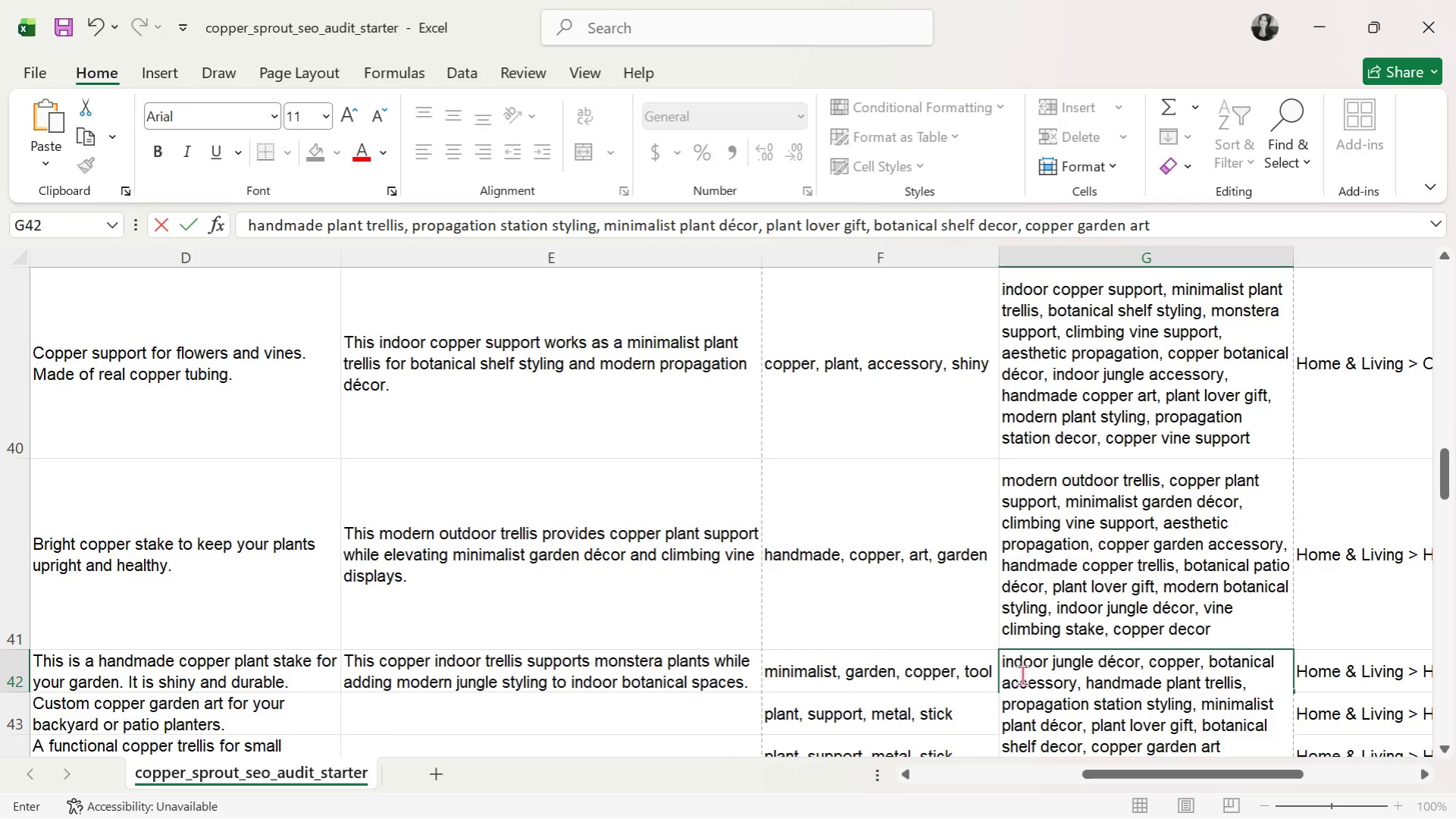 
wait(18.81)
 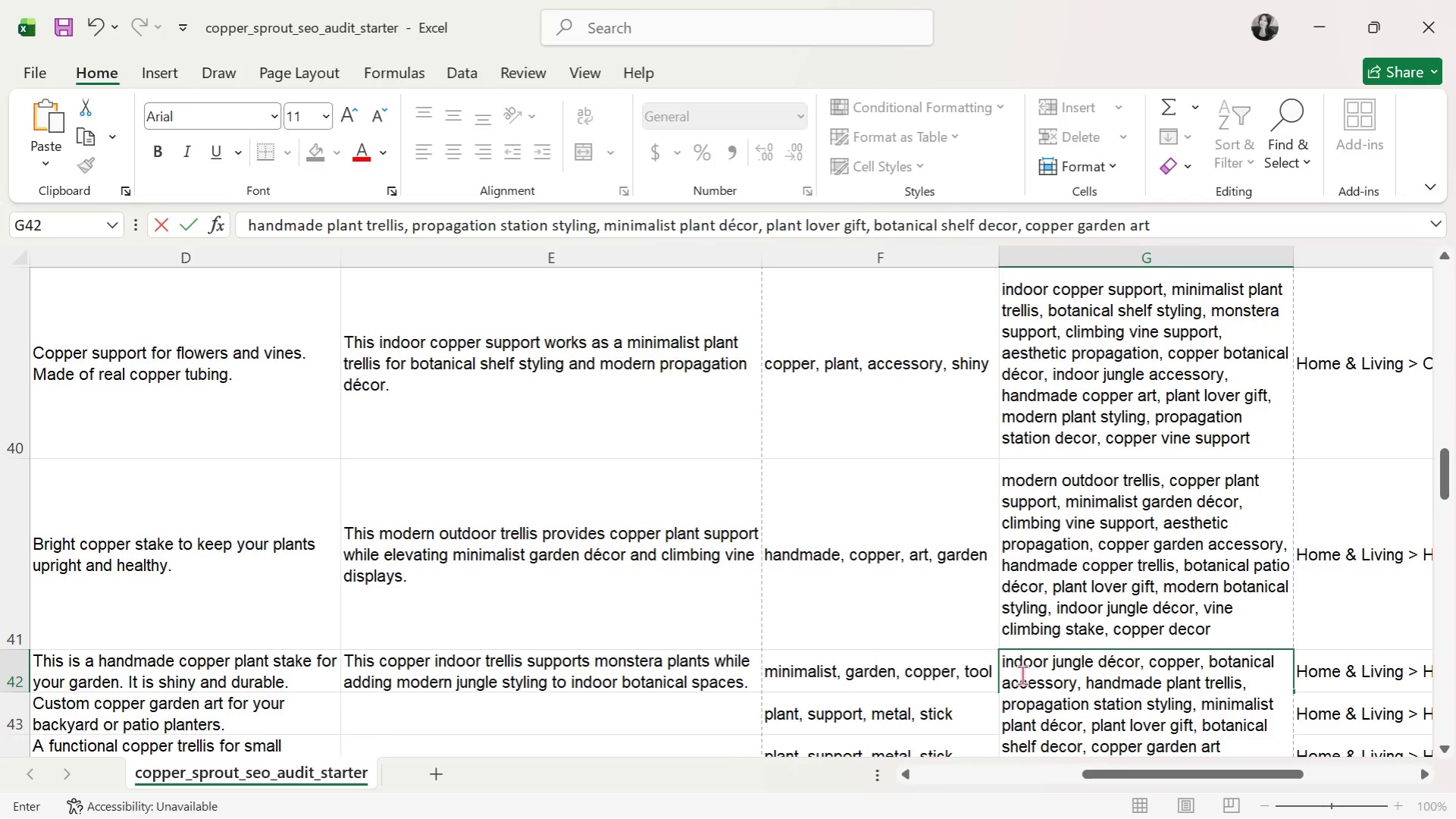 
left_click([1002, 665])
 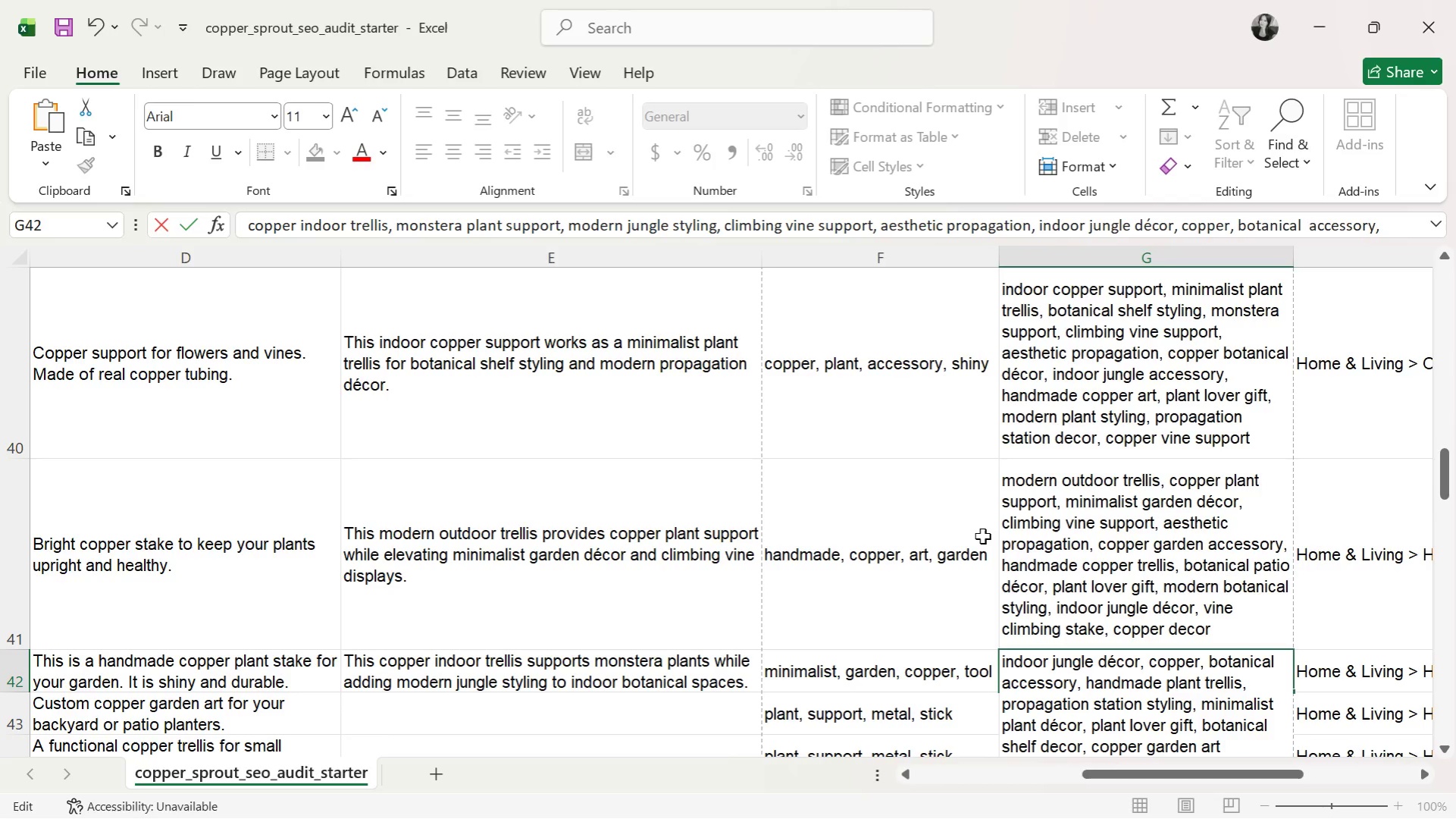 
wait(13.66)
 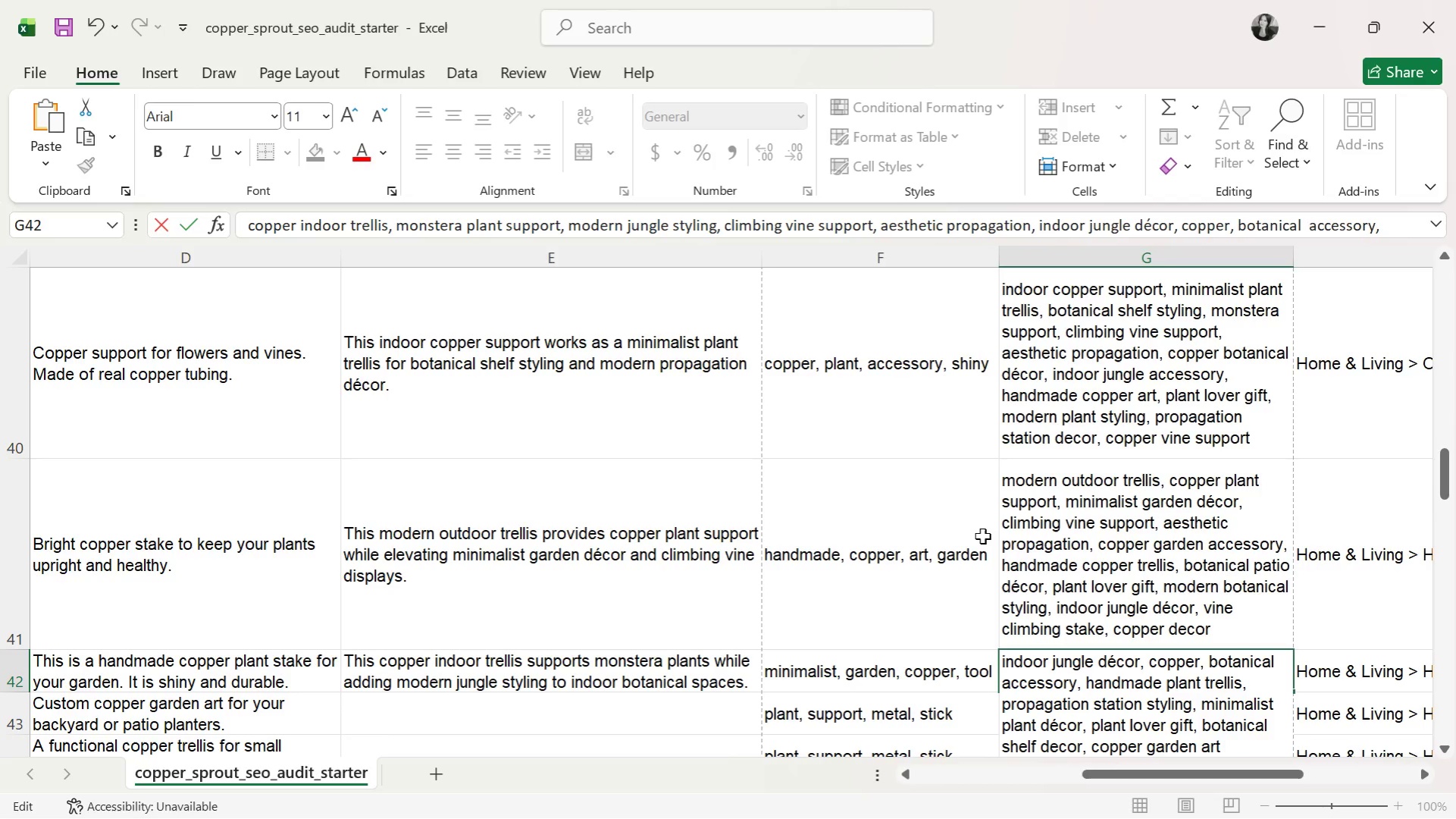 
scroll: coordinate [1076, 491], scroll_direction: down, amount: 1.0
 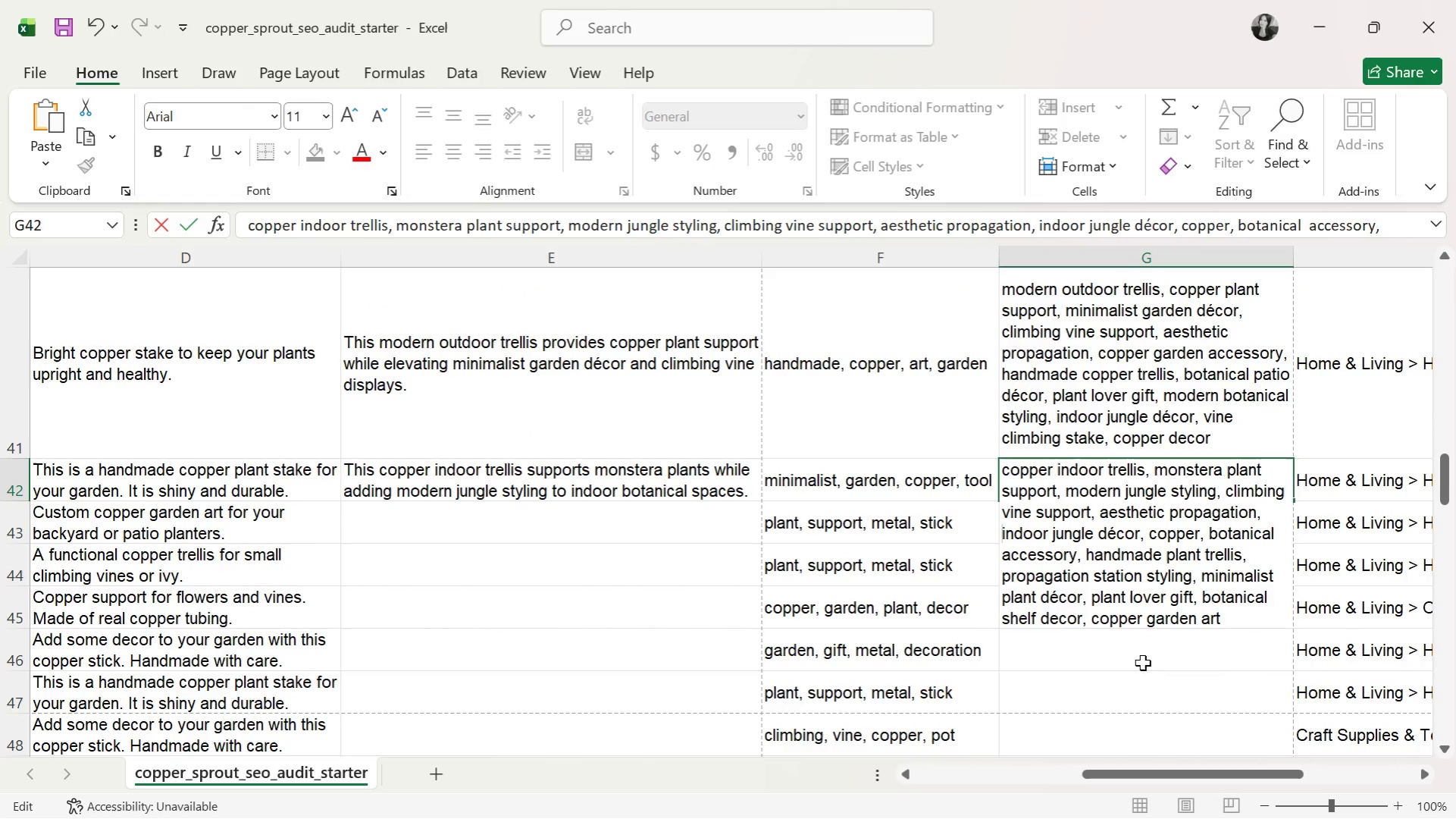 
wait(12.52)
 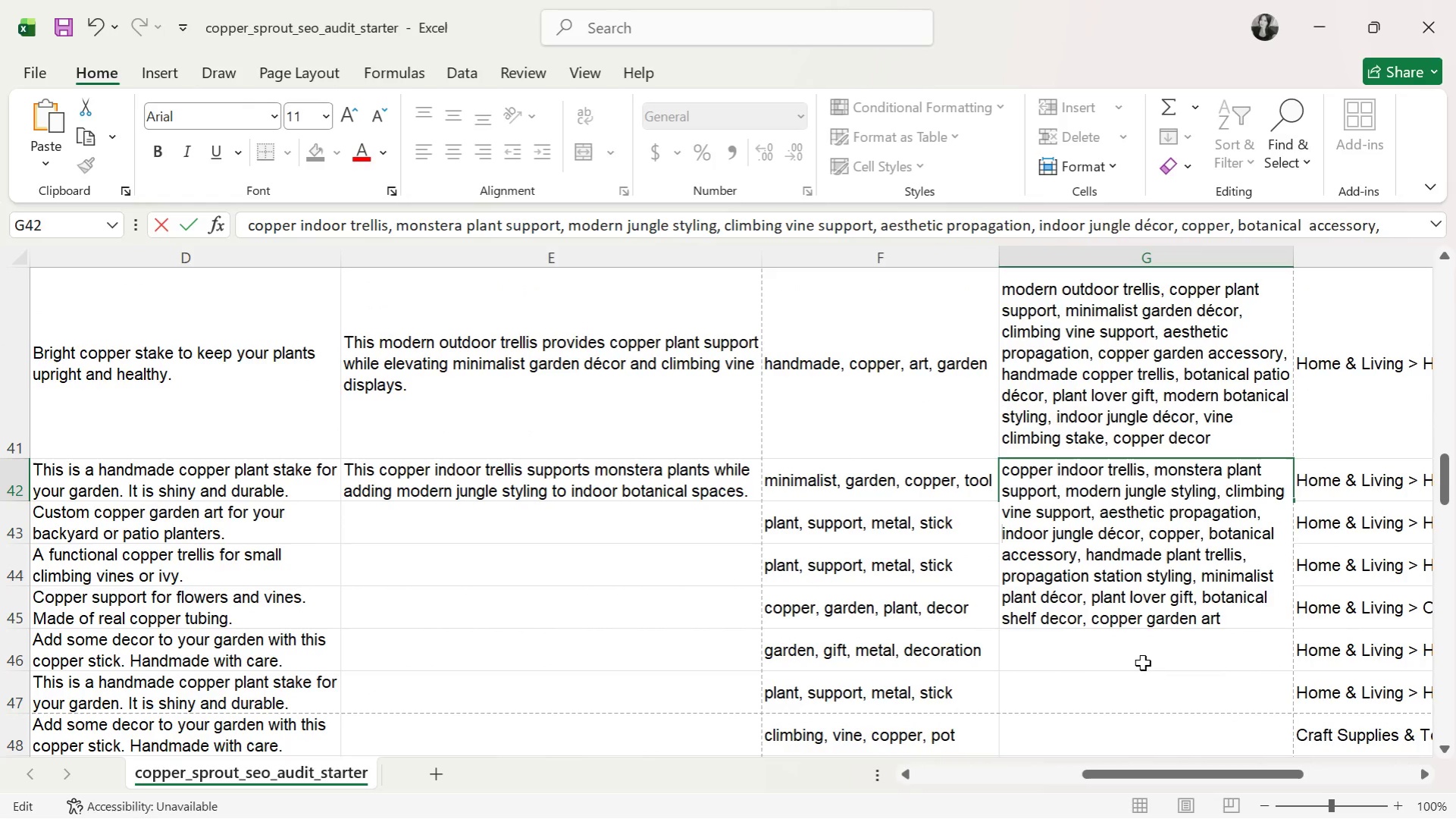 
left_click([581, 529])
 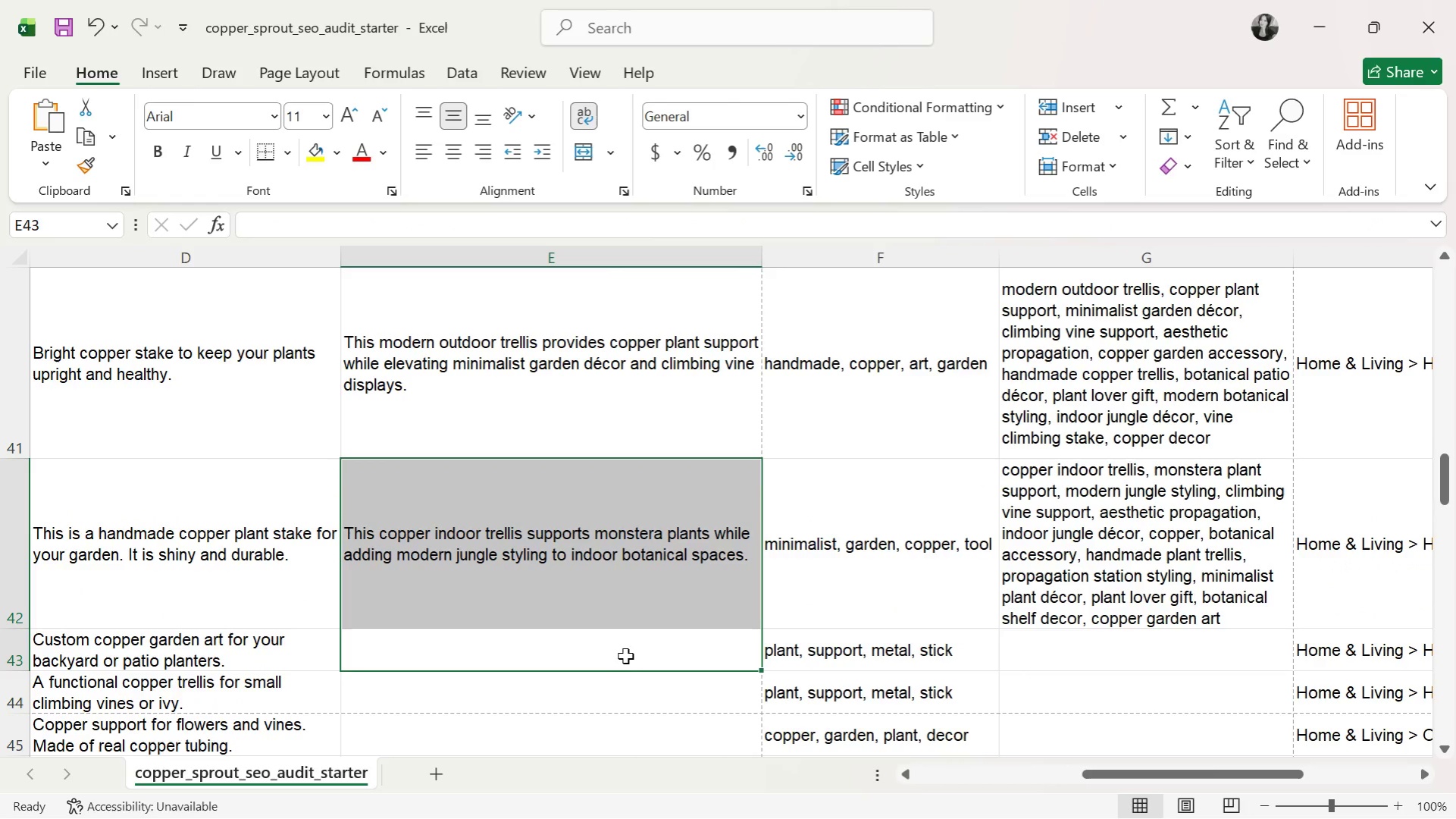 
left_click([632, 663])
 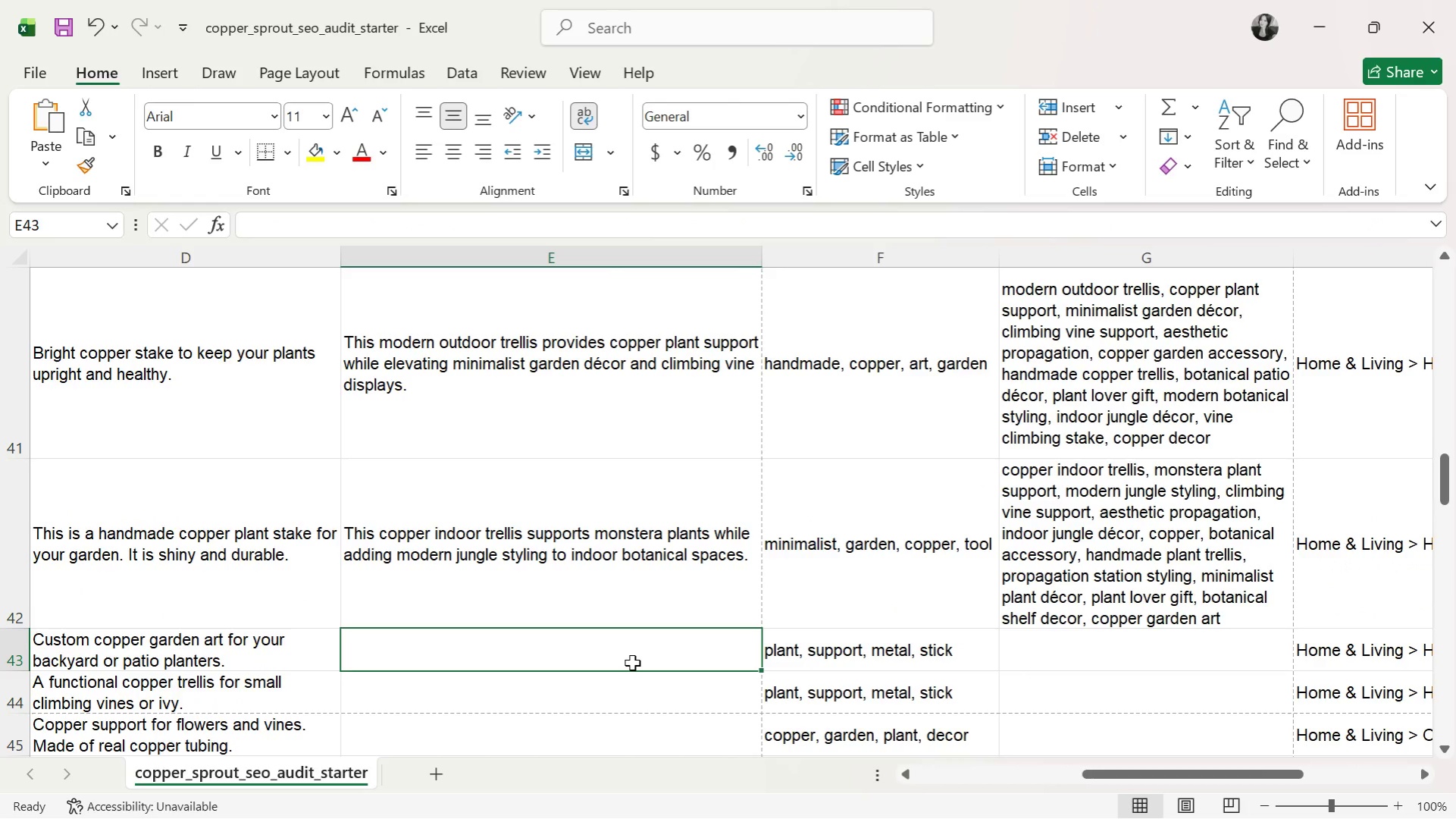 
wait(8.11)
 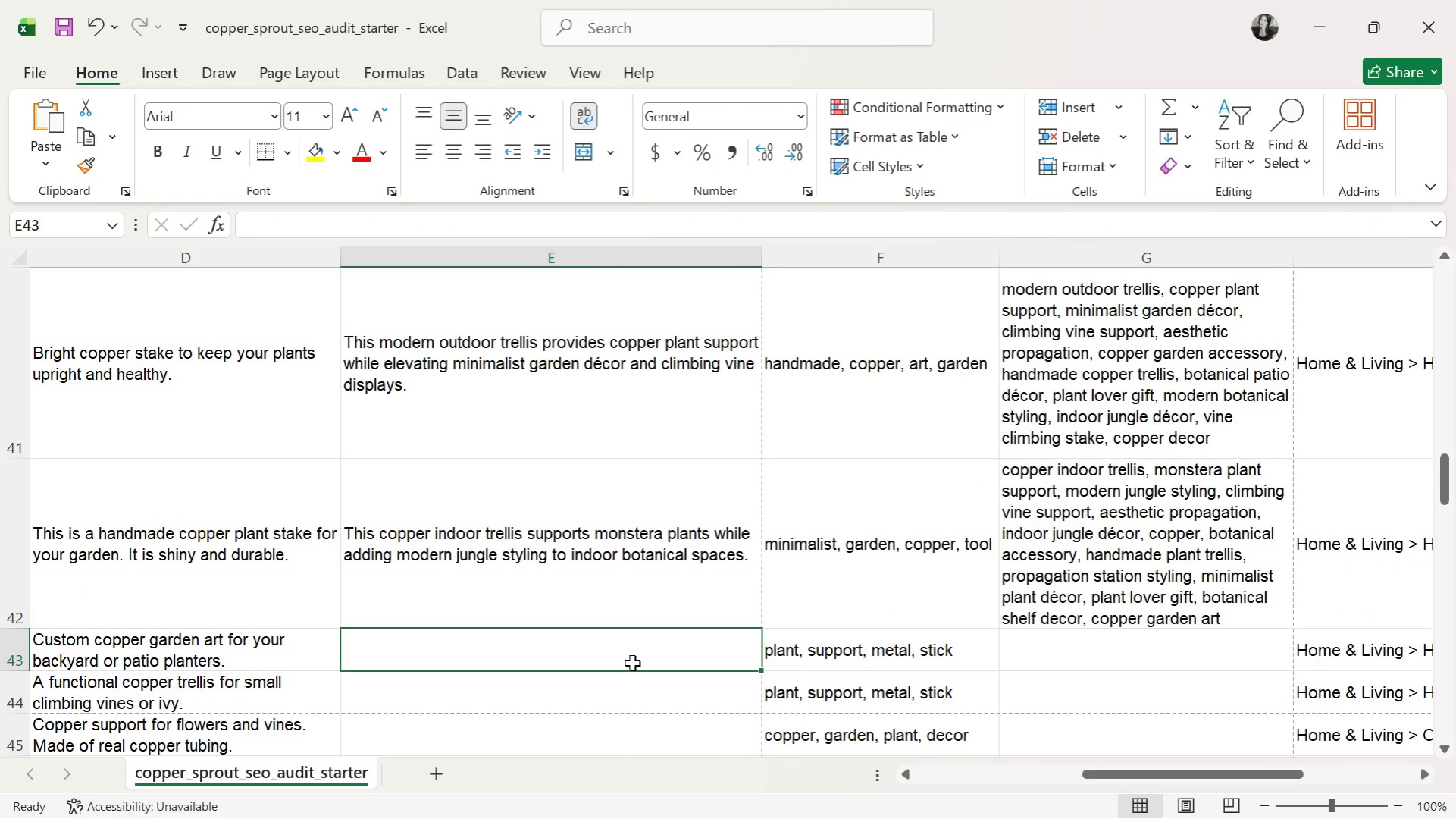 
type(Thuis)
key(Backspace)
key(Backspace)
key(Backspace)
type(is small copper vine trellis enhances minimalist)
 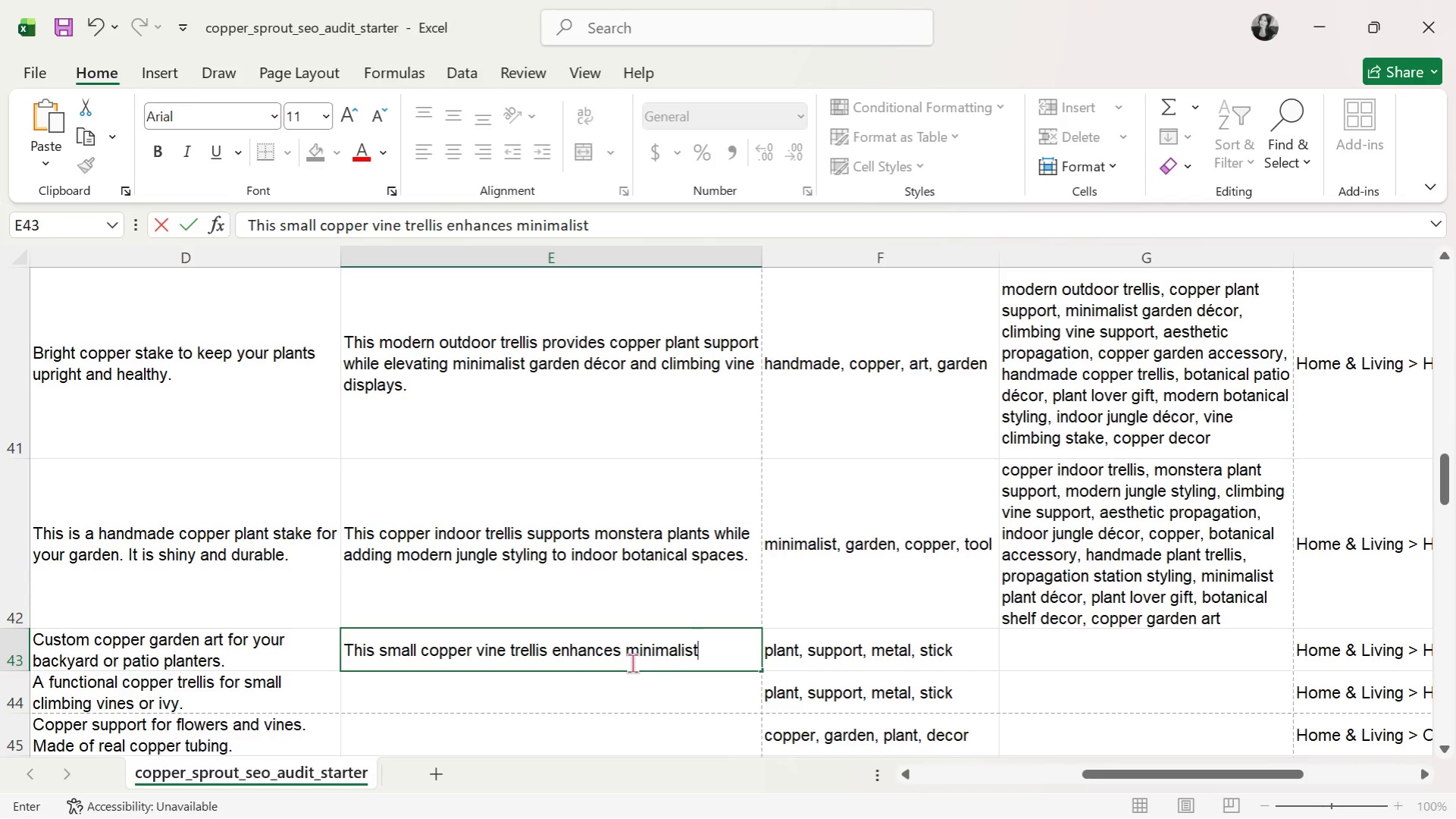 
type( plant deocr)
key(Backspace)
key(Backspace)
key(Backspace)
type(cor and indoor)
 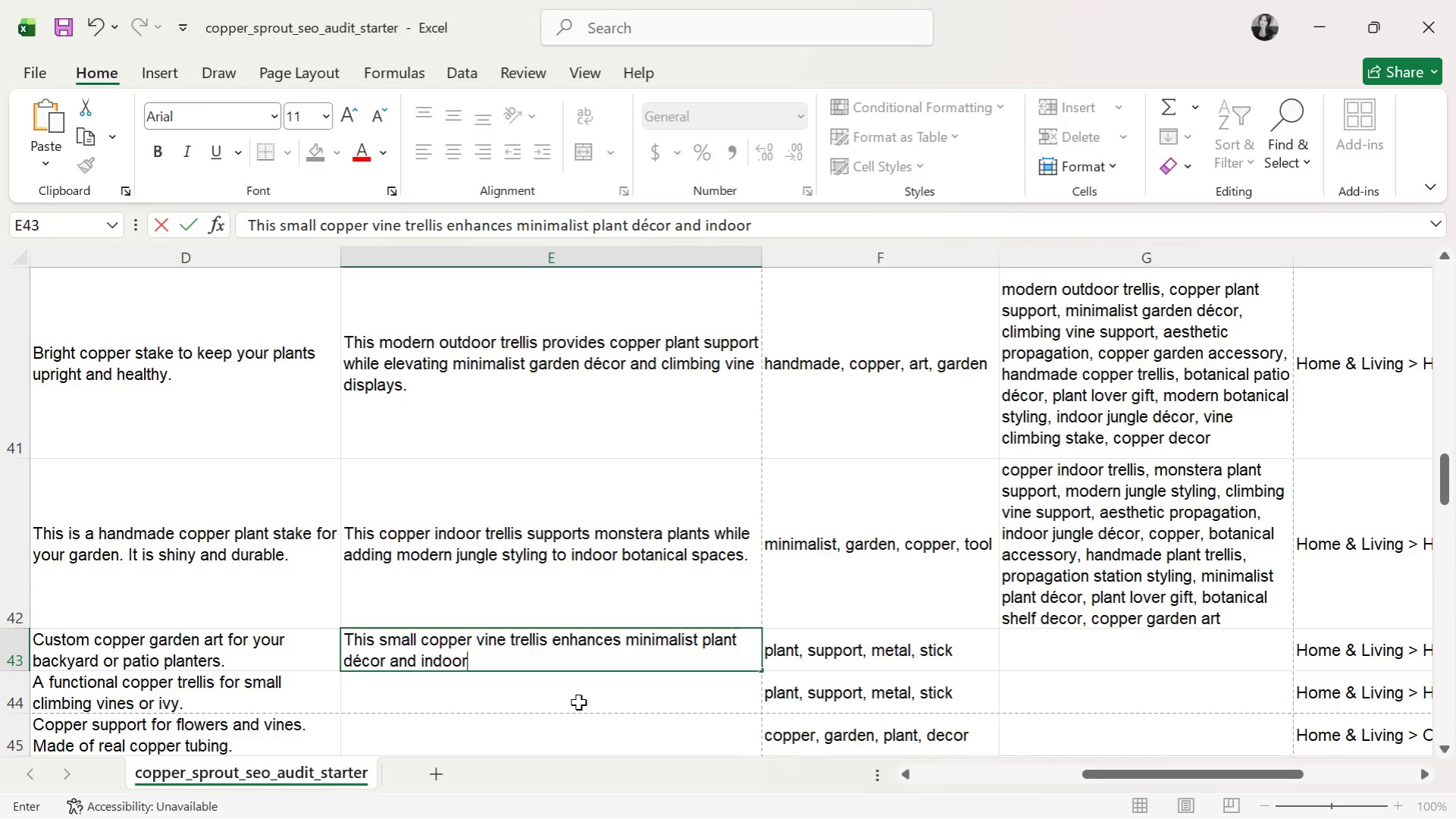 
wait(19.06)
 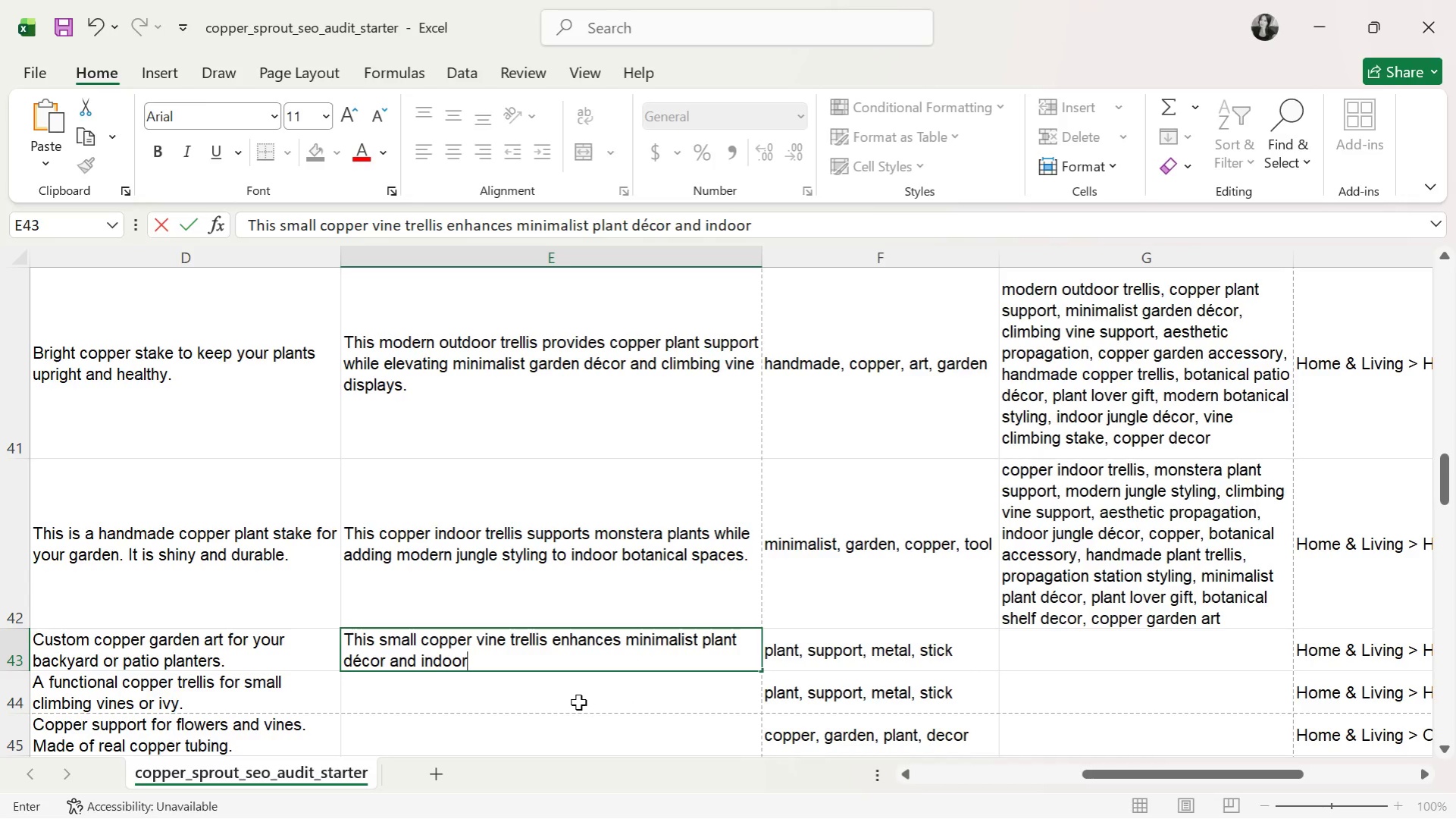 
type( jungle)
 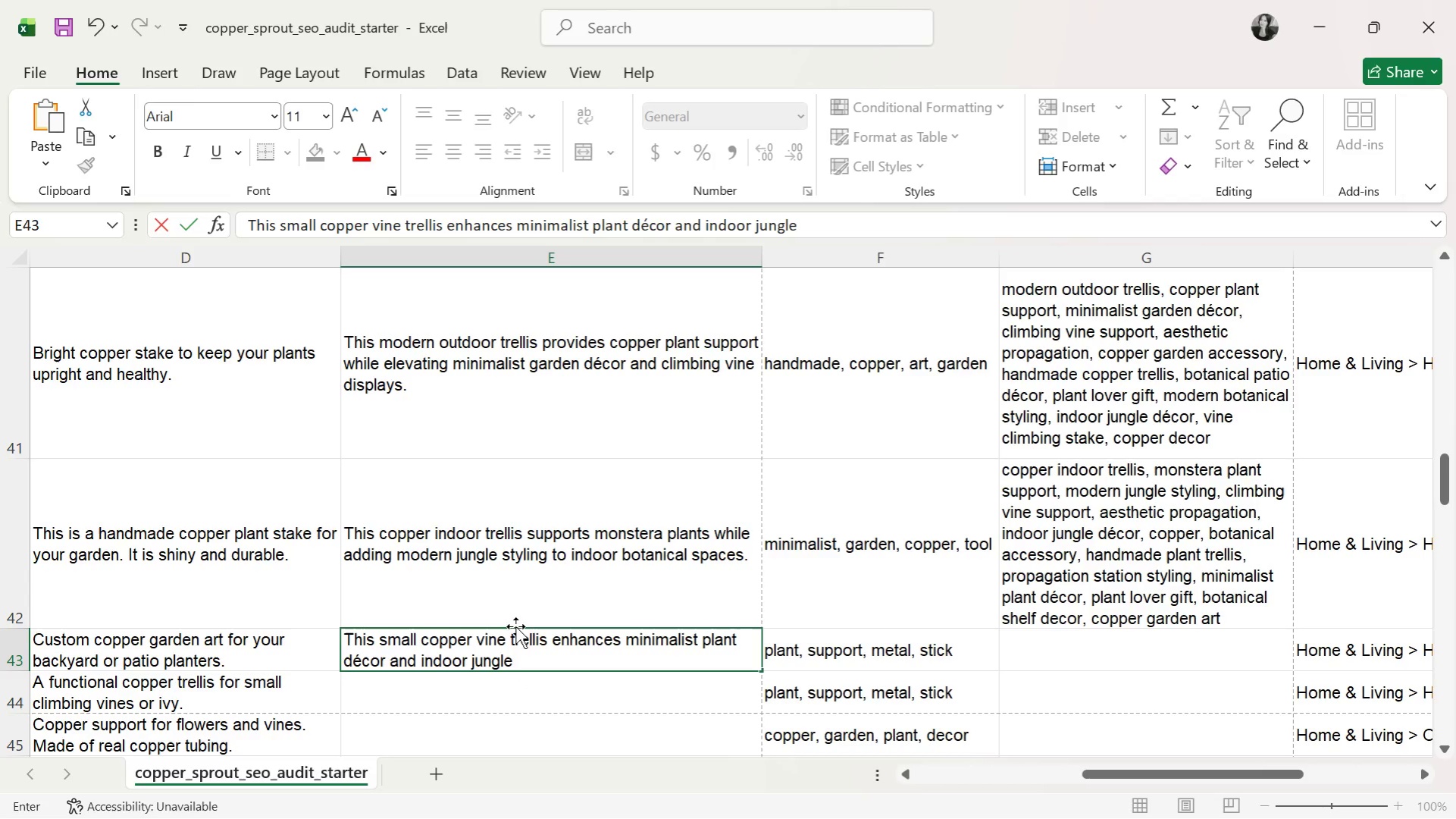 
wait(14.44)
 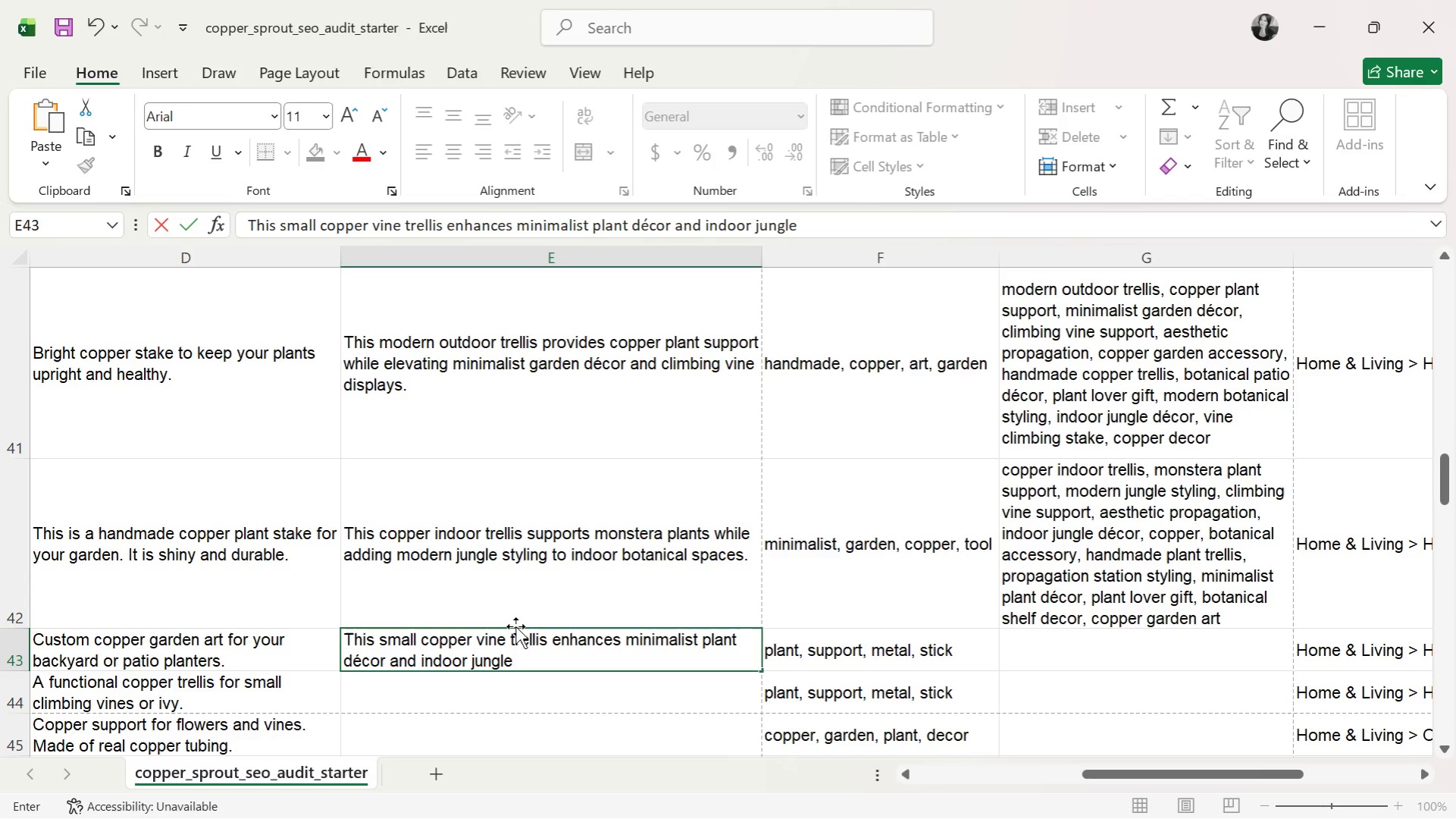 
type( sgy)
key(Backspace)
key(Backspace)
type(tyling with elegant clin)
key(Backspace)
type(mbing support)
 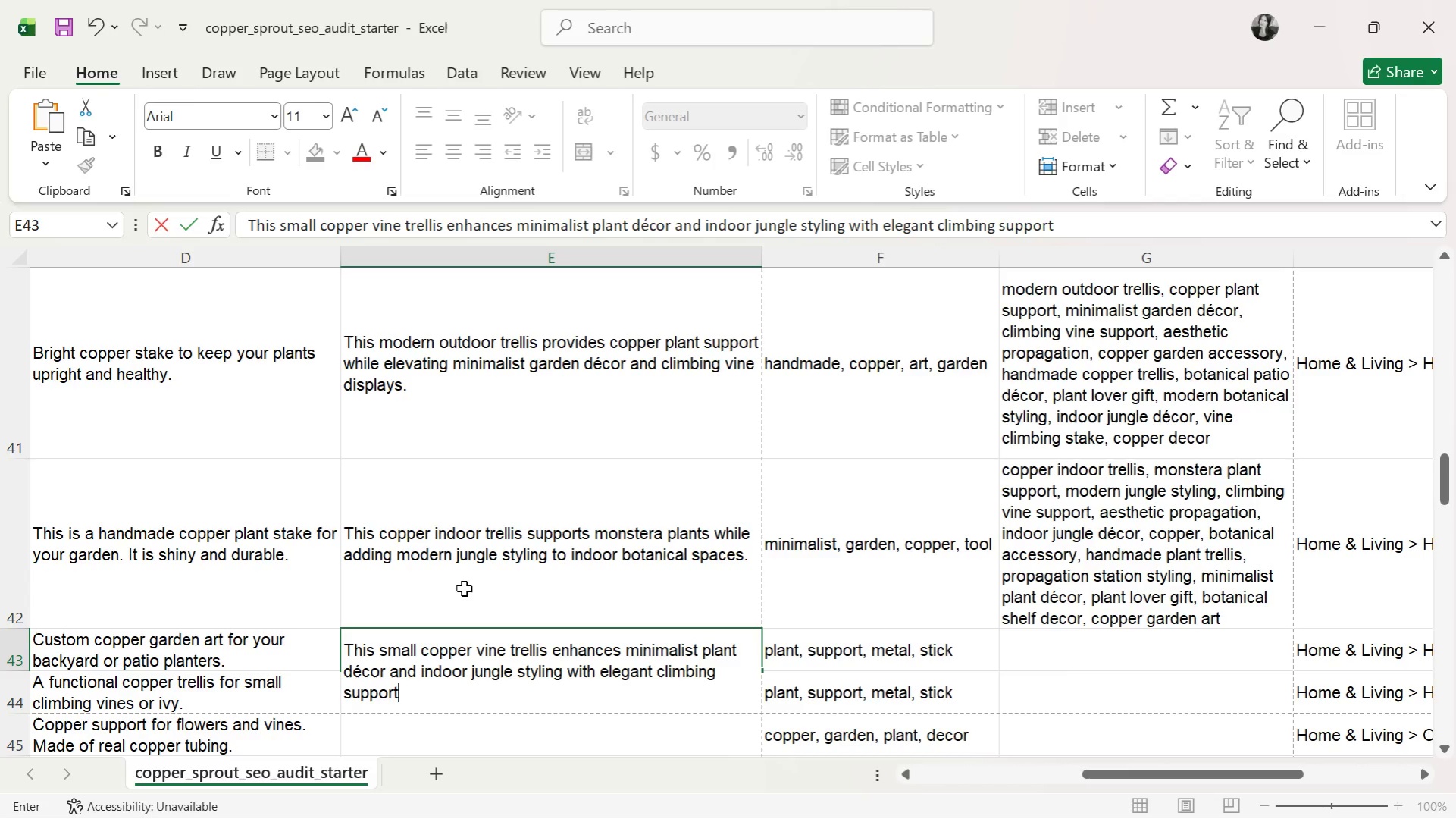 
wait(6.91)
 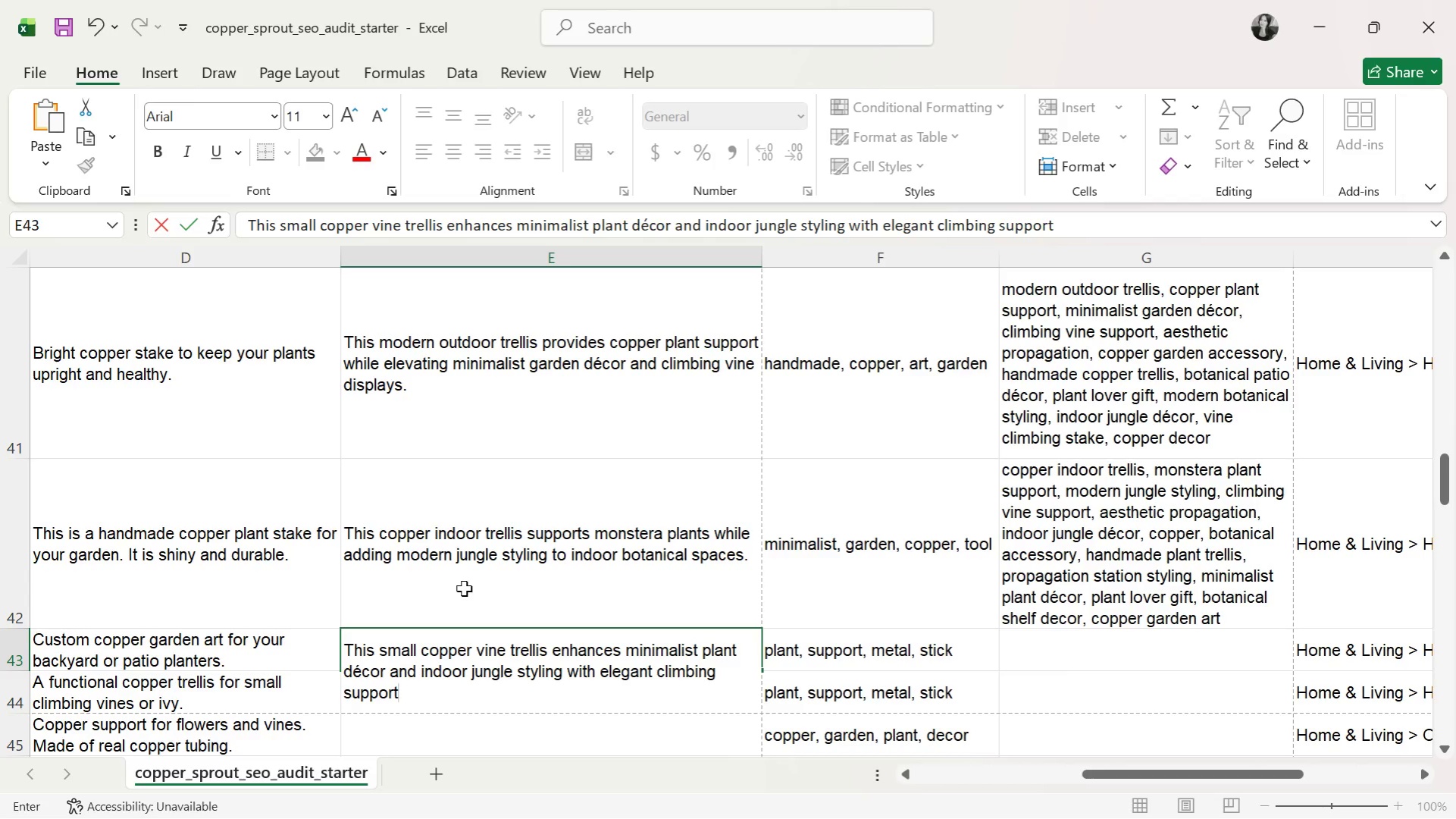 
key(Period)
 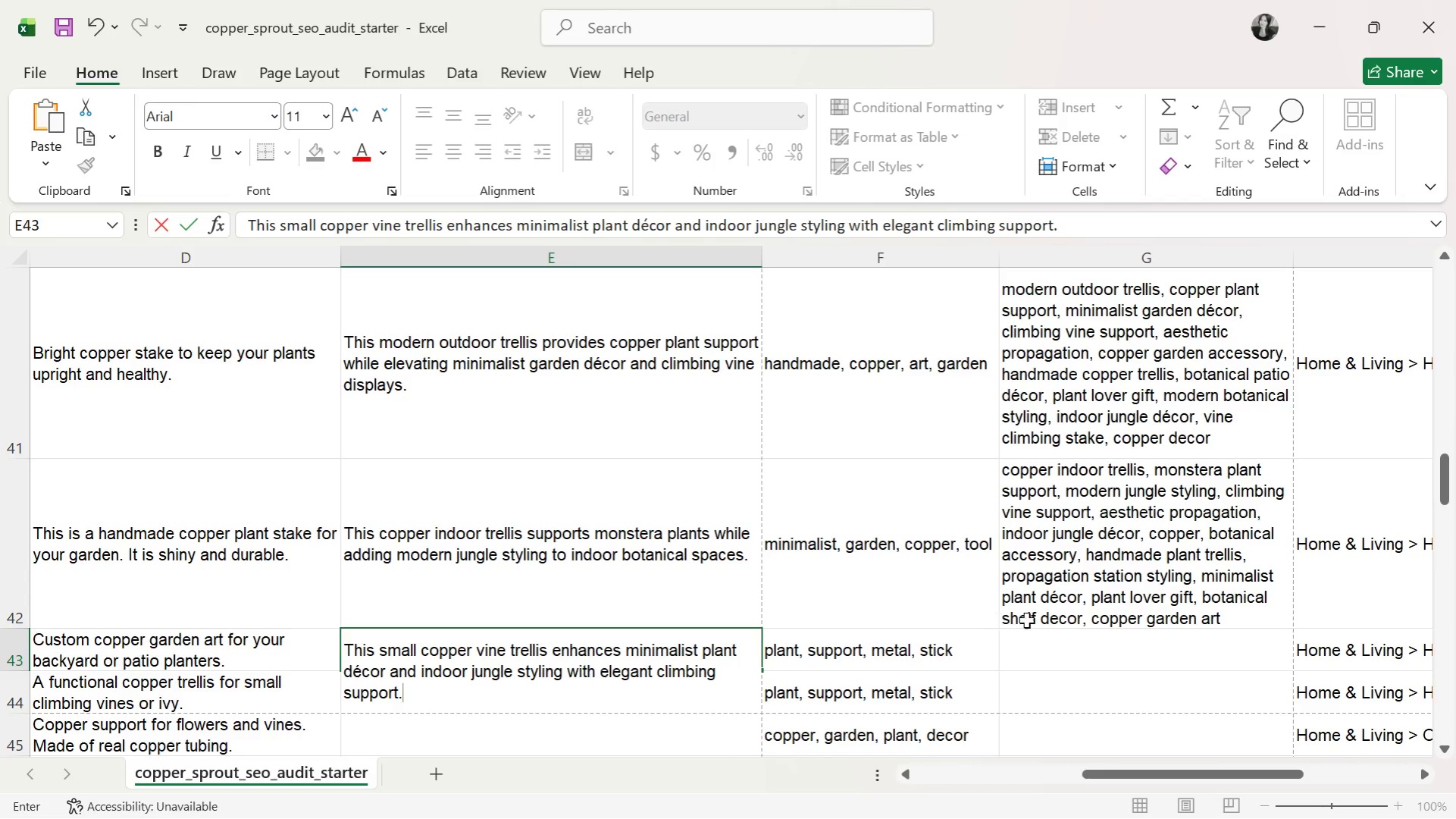 
left_click([1112, 657])
 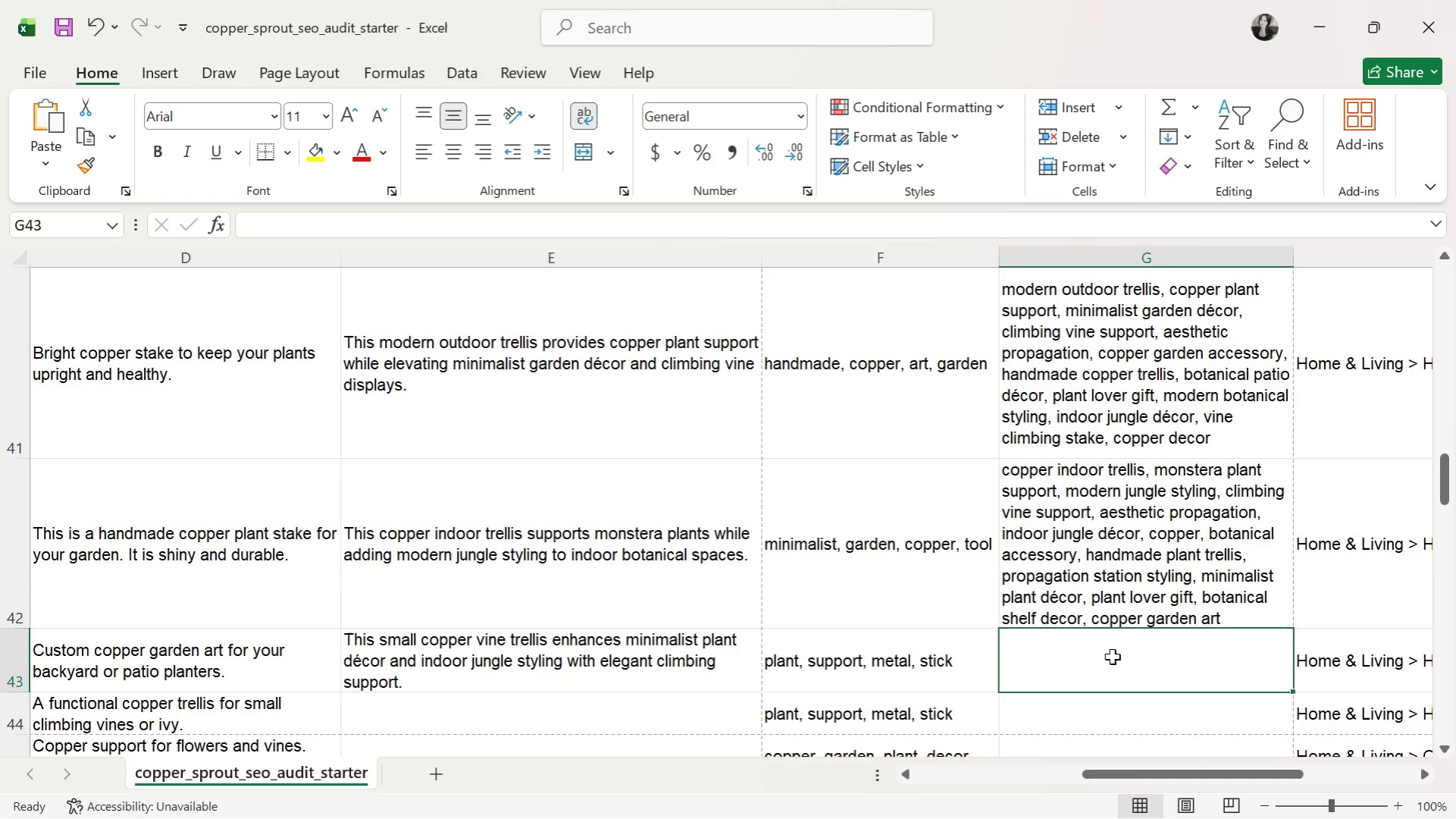 
type(small s)
key(Backspace)
type(copper vine trellis, )
 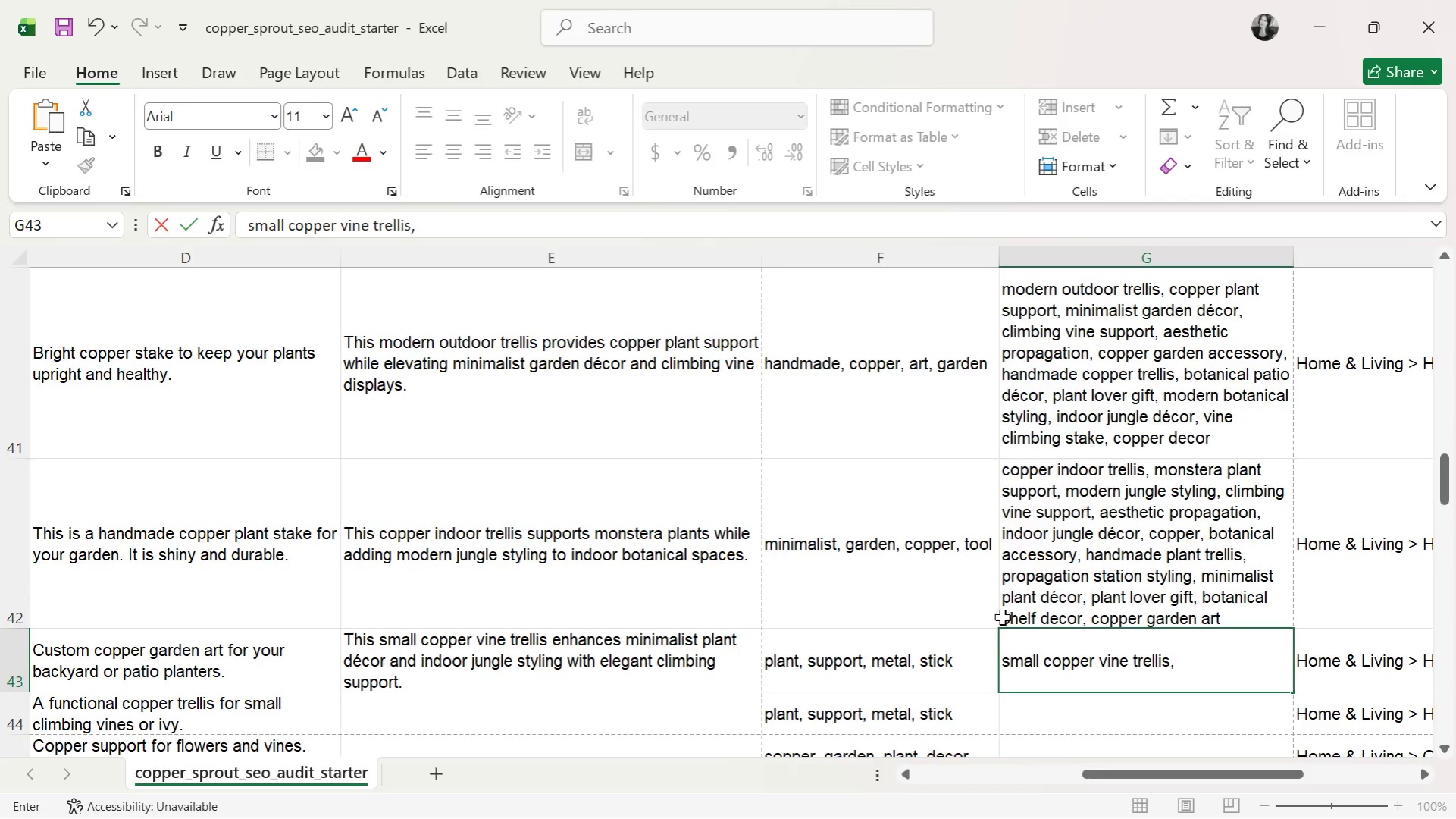 
type(minimalist pa)
key(Backspace)
type(lanmt decor)
key(Backspace)
key(Backspace)
key(Backspace)
key(Backspace)
key(Backspace)
key(Backspace)
key(Backspace)
key(Backspace)
type(t decor, )
 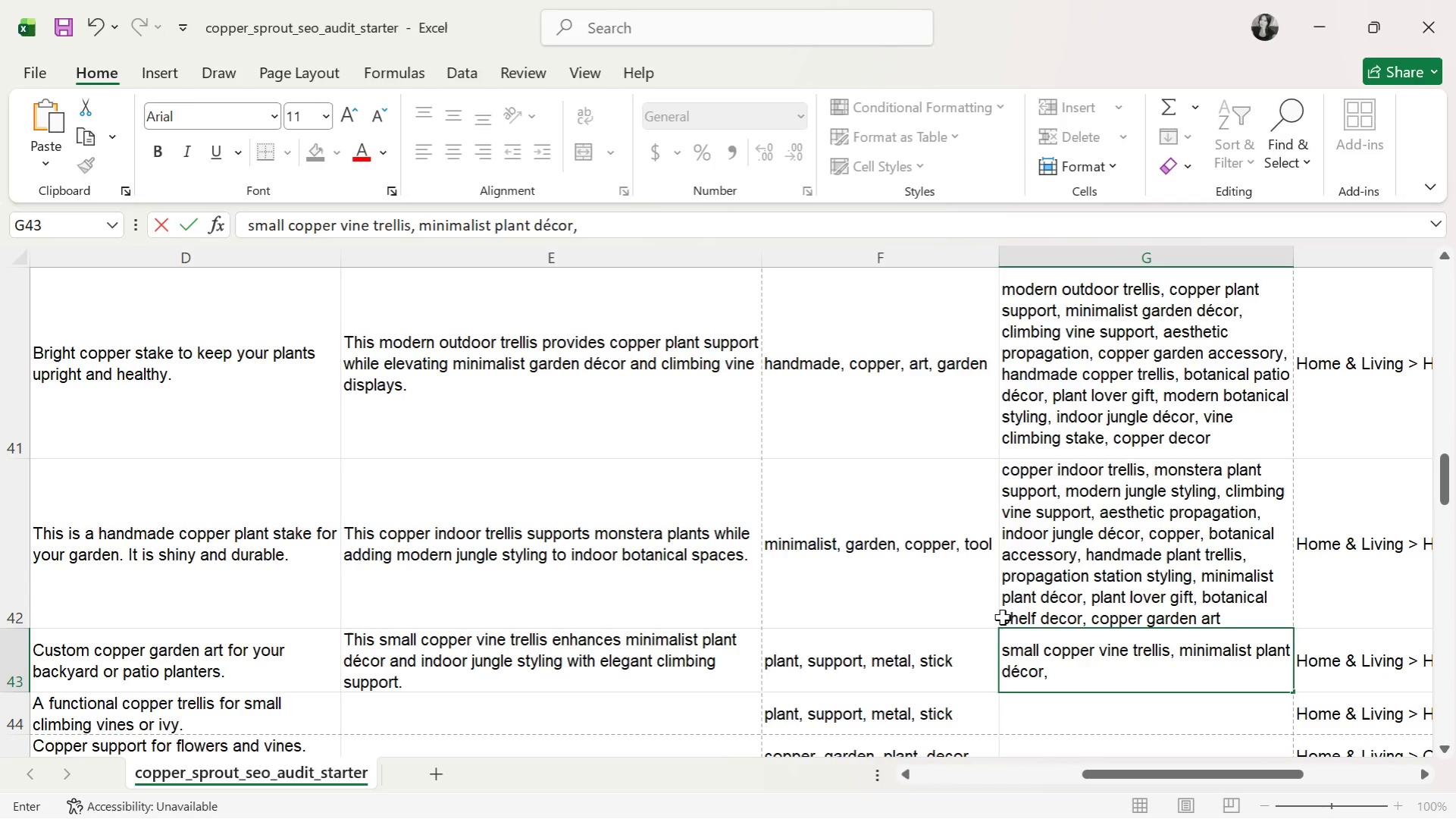 
wait(7.55)
 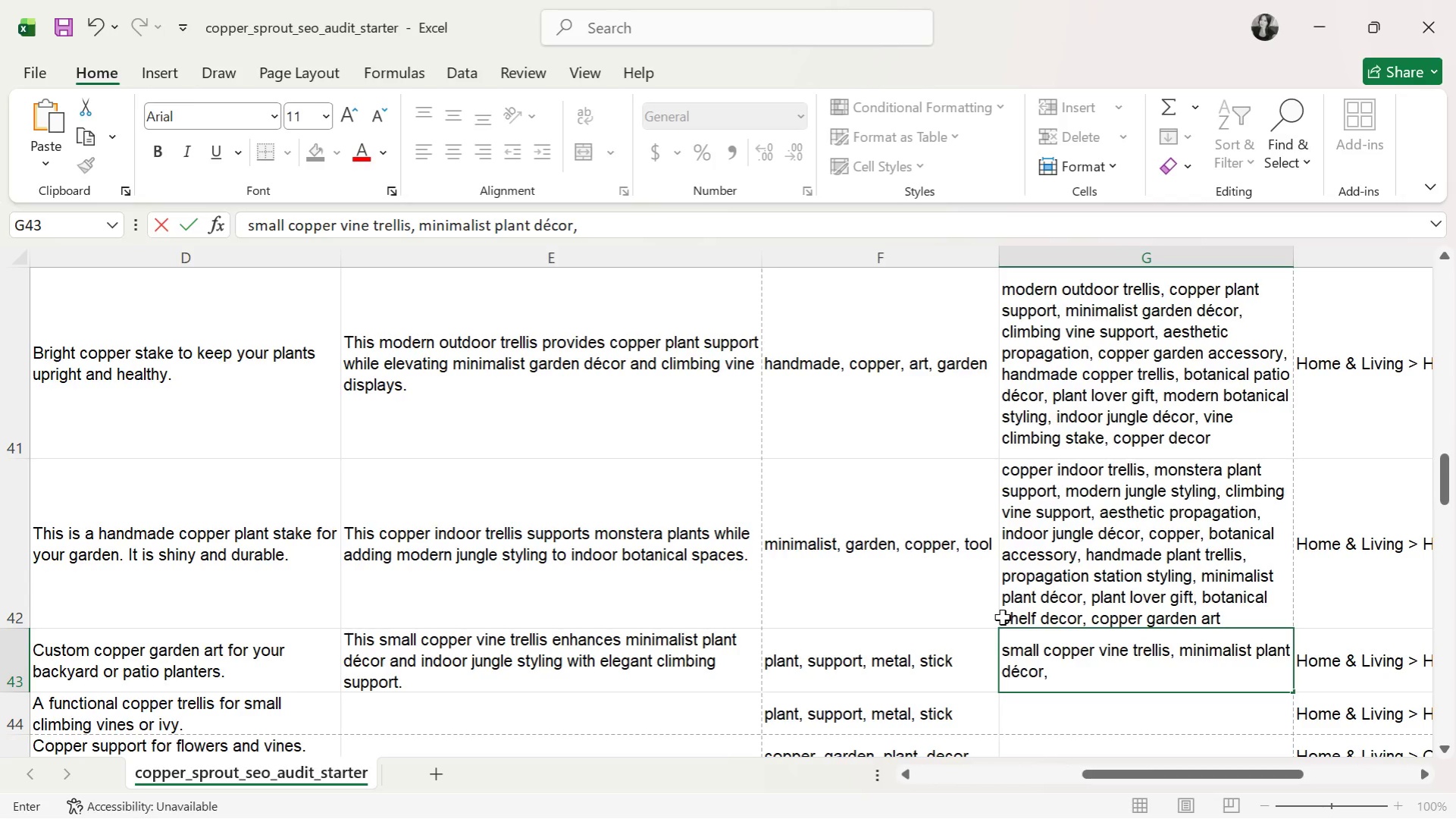 
type(indoor jungle styling)
key(Backspace)
type(, mondera)
key(Backspace)
key(Backspace)
key(Backspace)
key(Backspace)
type(stera support )
 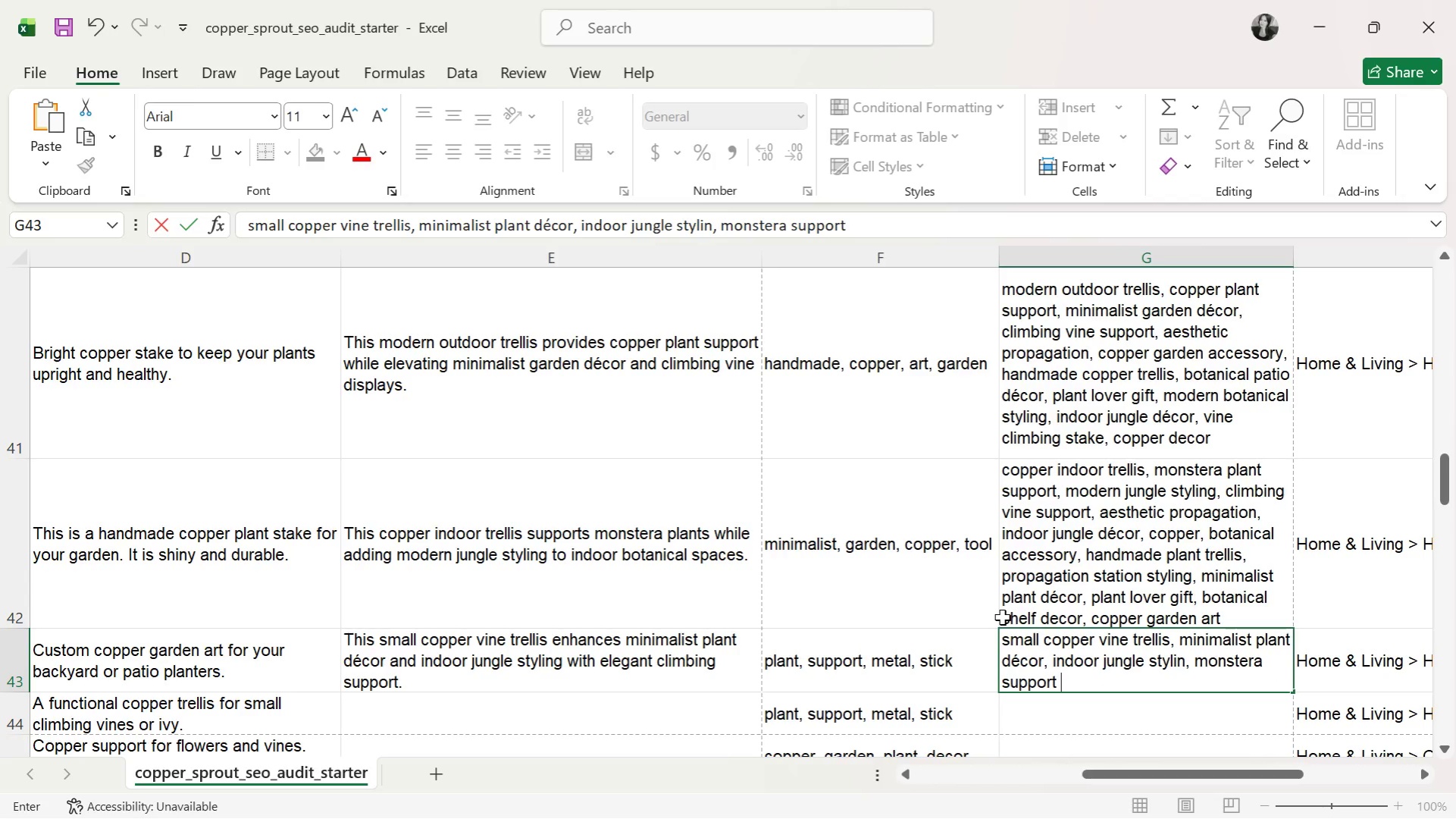 
key(Backspace)
type(, climbing vine support)
 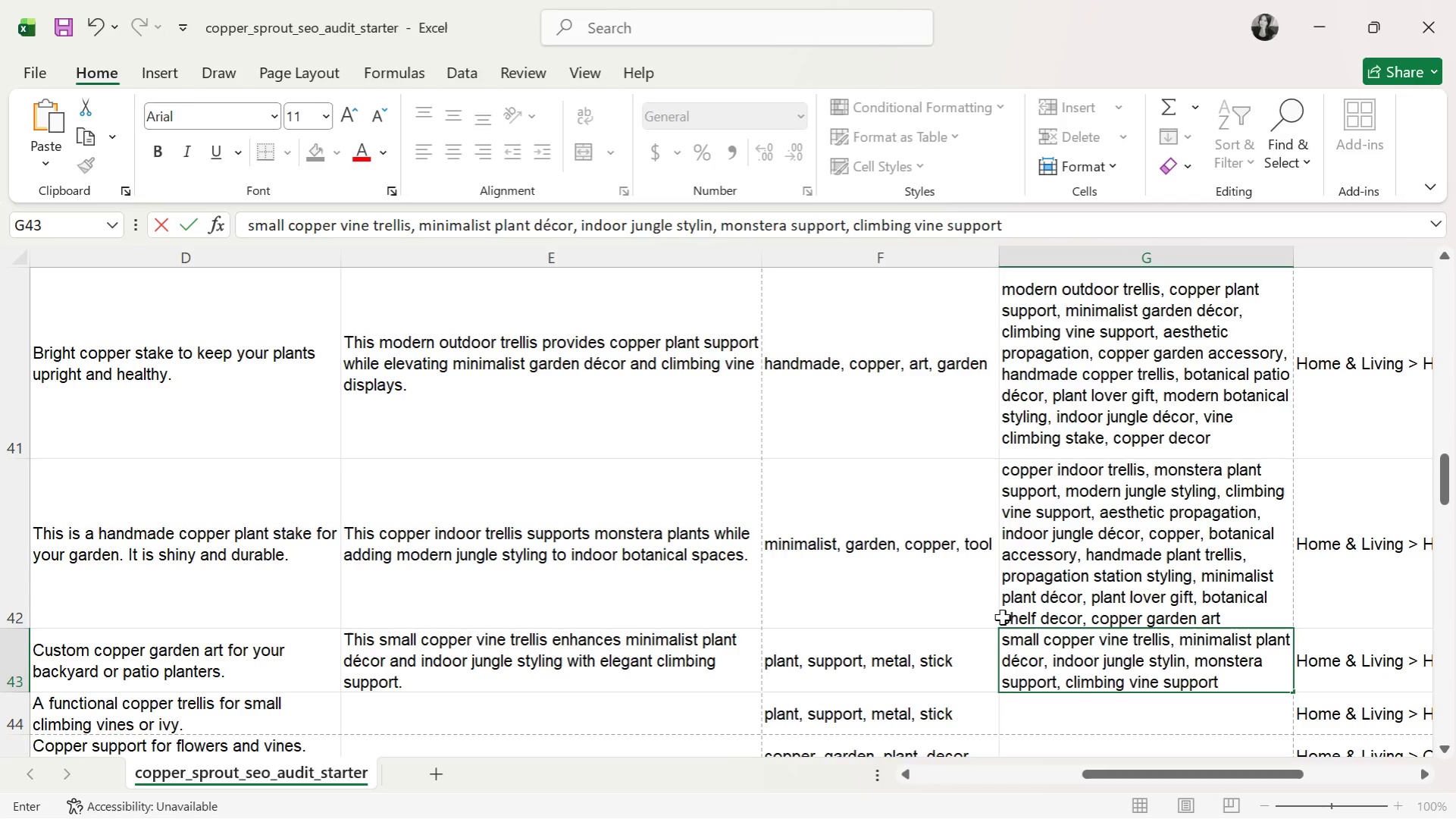 
key(Comma)
 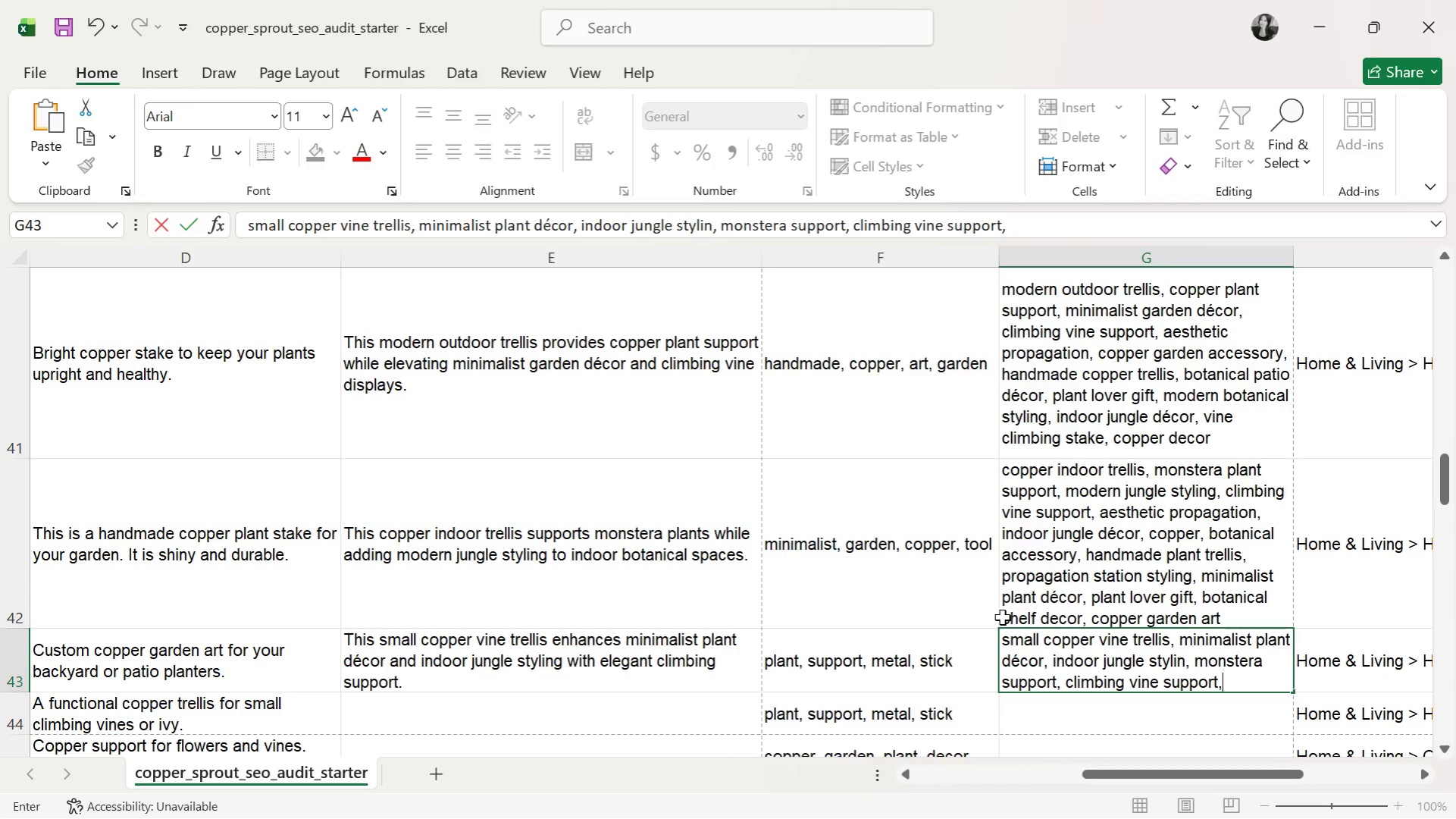 
wait(5.8)
 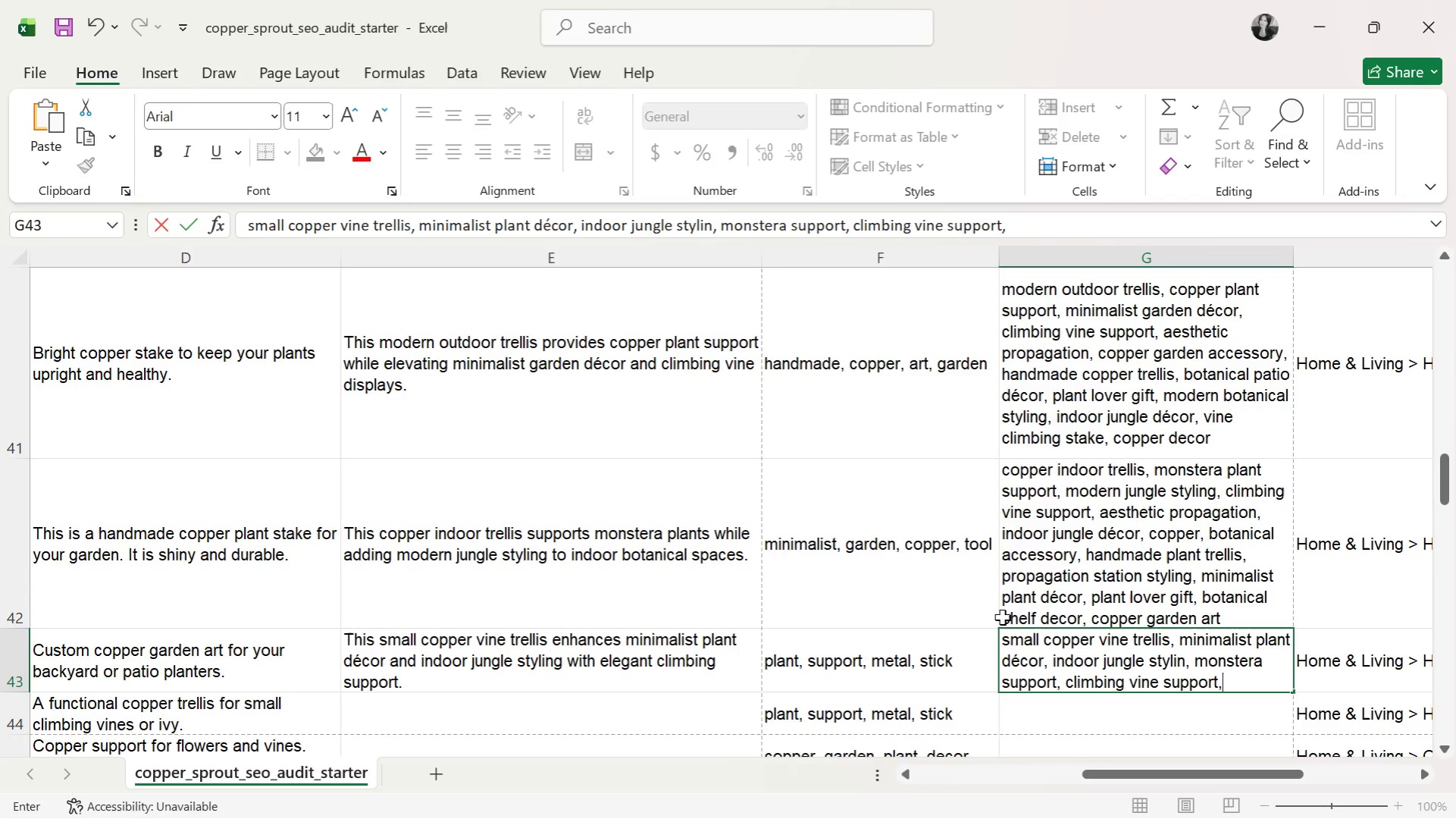 
key(Space)
 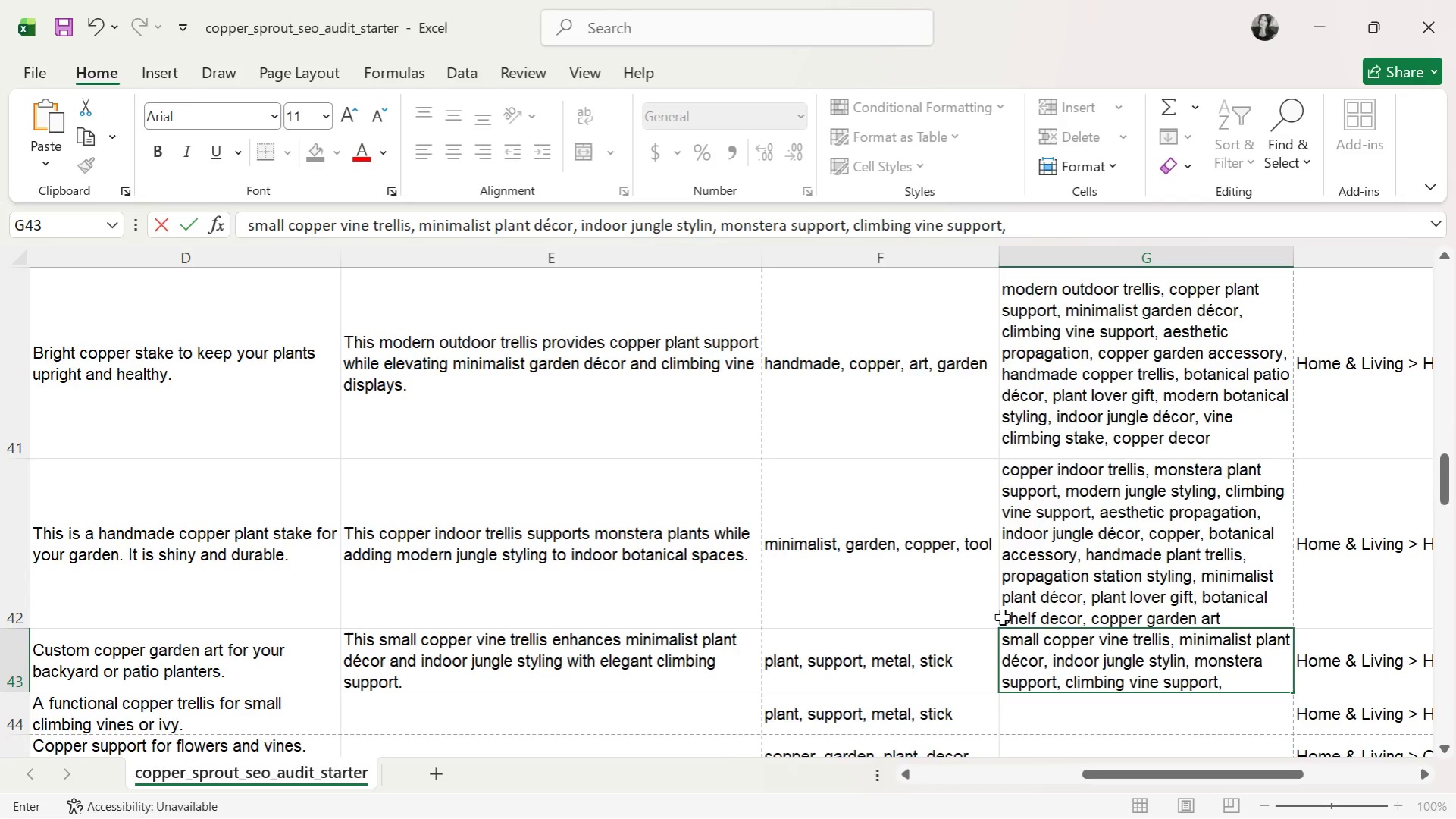 
wait(5.52)
 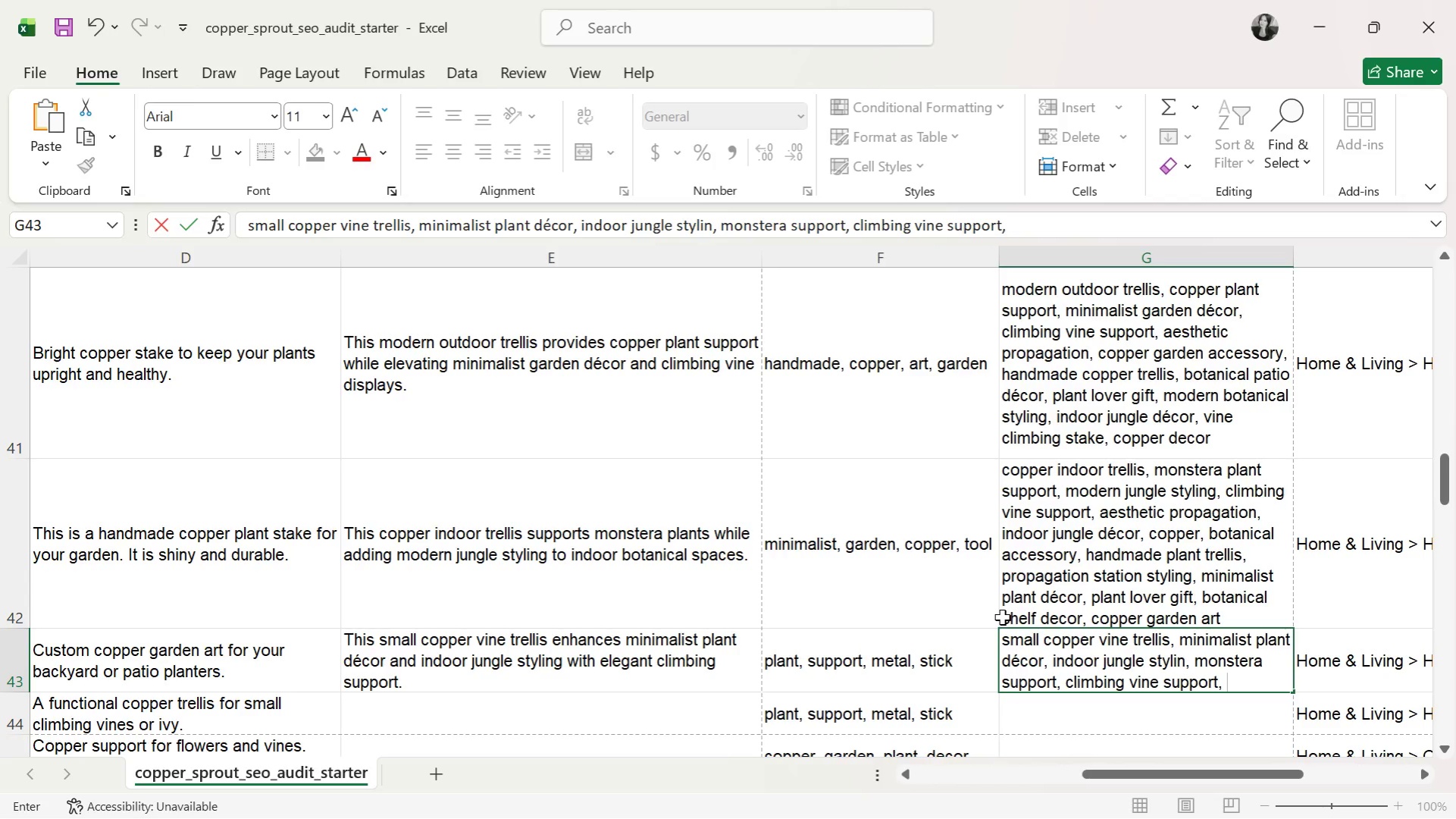 
type(aesthetic propagation)
 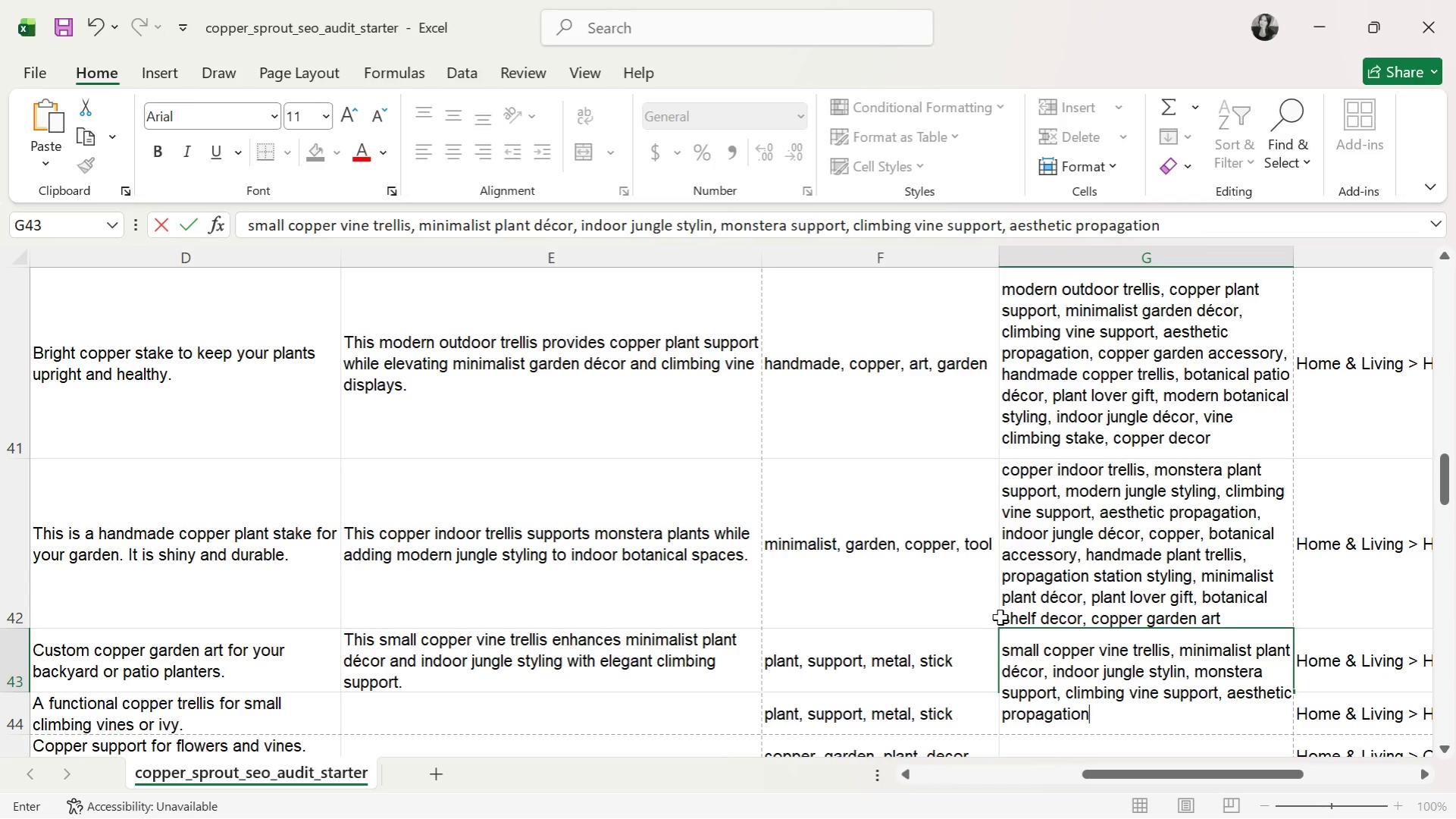 
wait(5.66)
 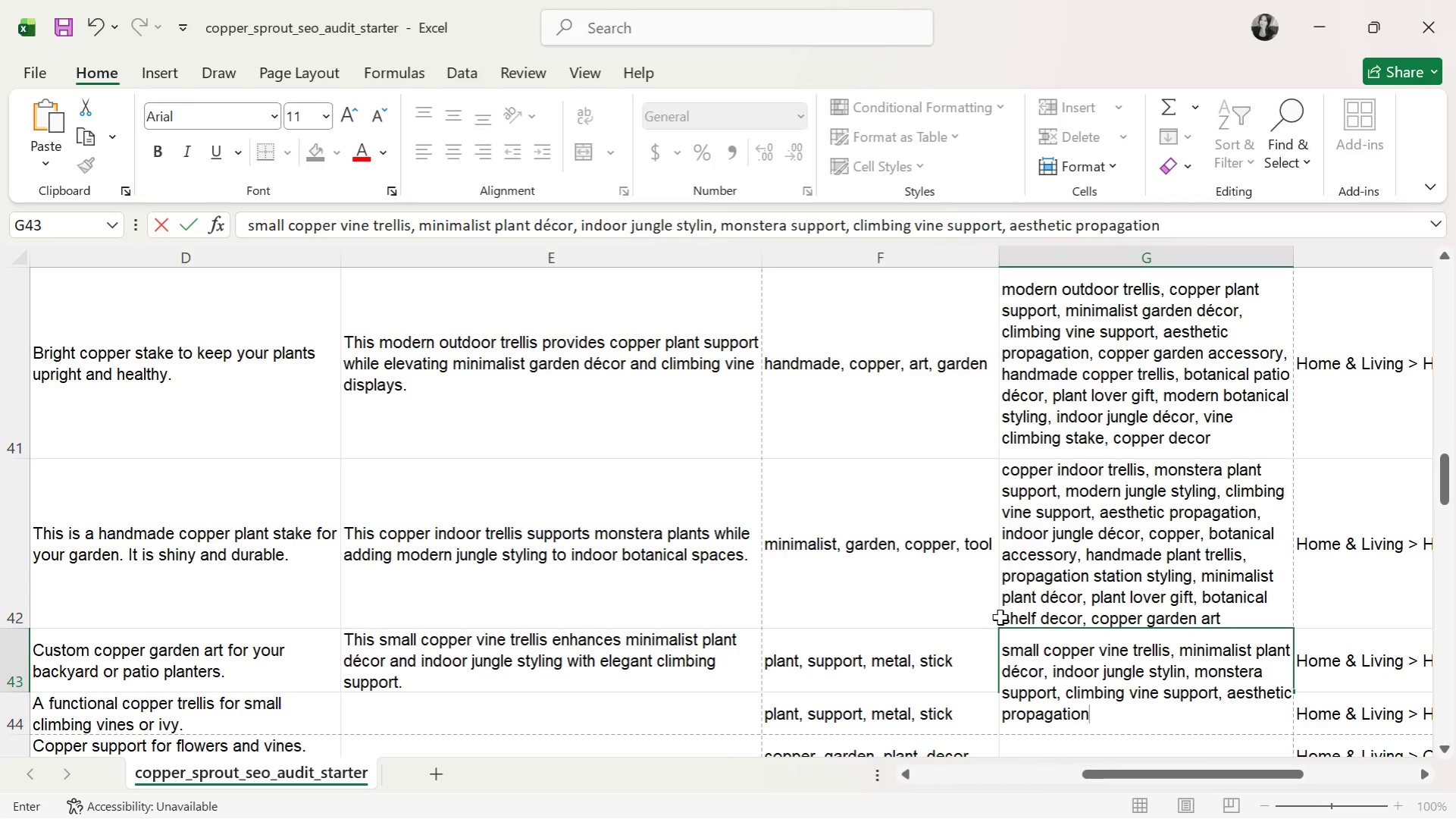 
type(, copper garden accessory)
 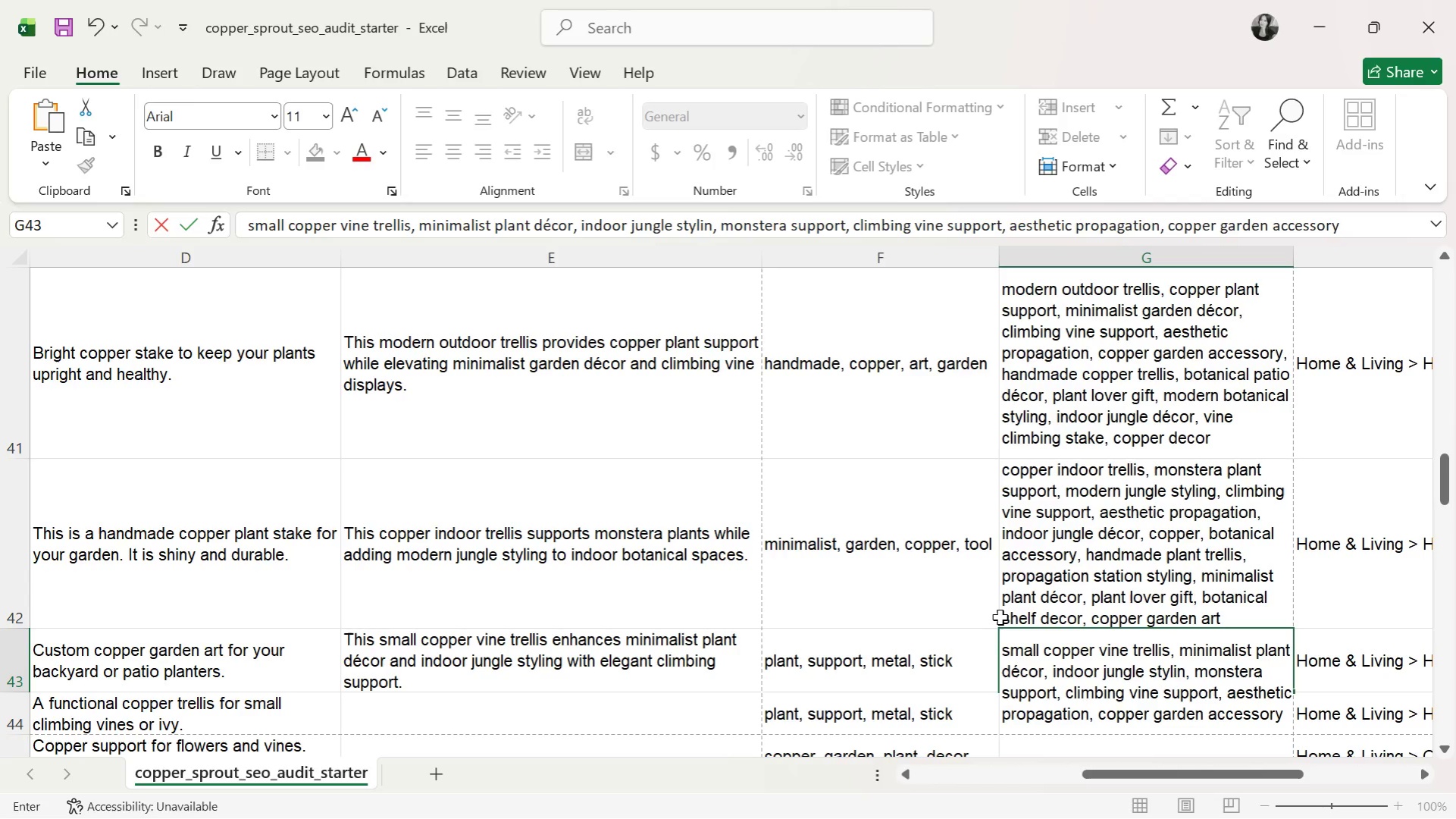 
wait(5.94)
 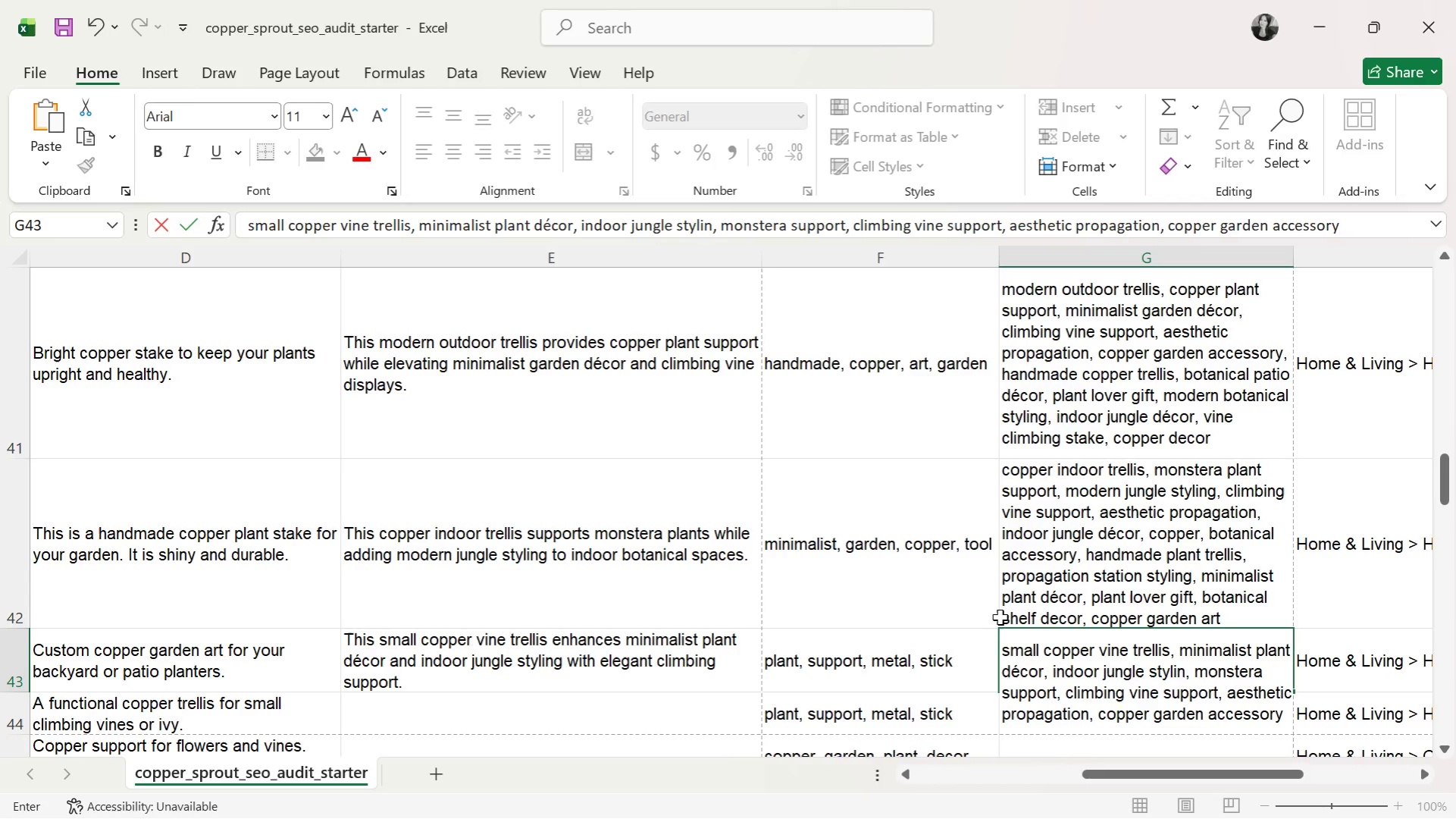 
type(, modern botanival)
key(Backspace)
key(Backspace)
key(Backspace)
key(Backspace)
type(ical decor, handmade copper)
 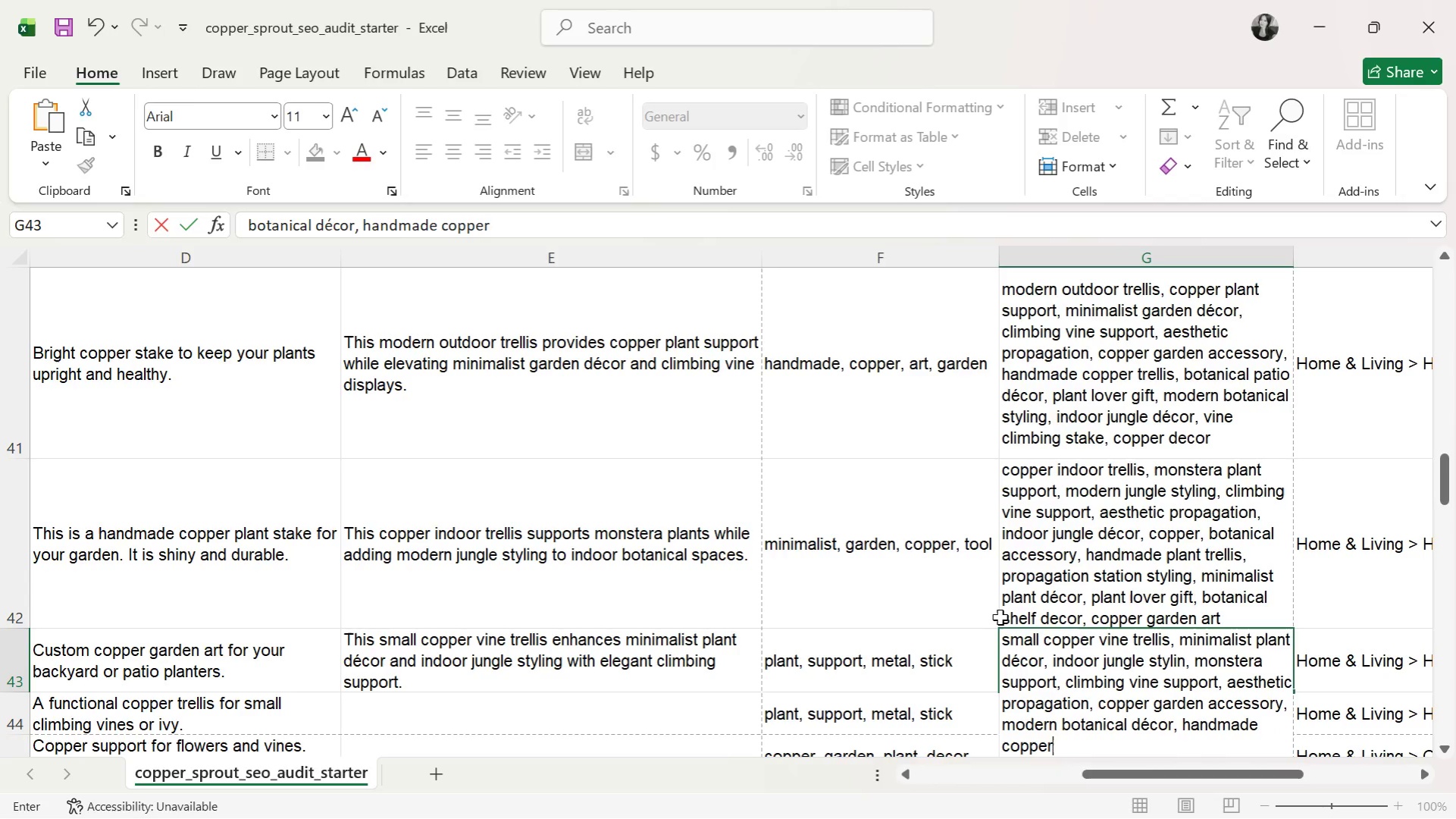 
wait(5.98)
 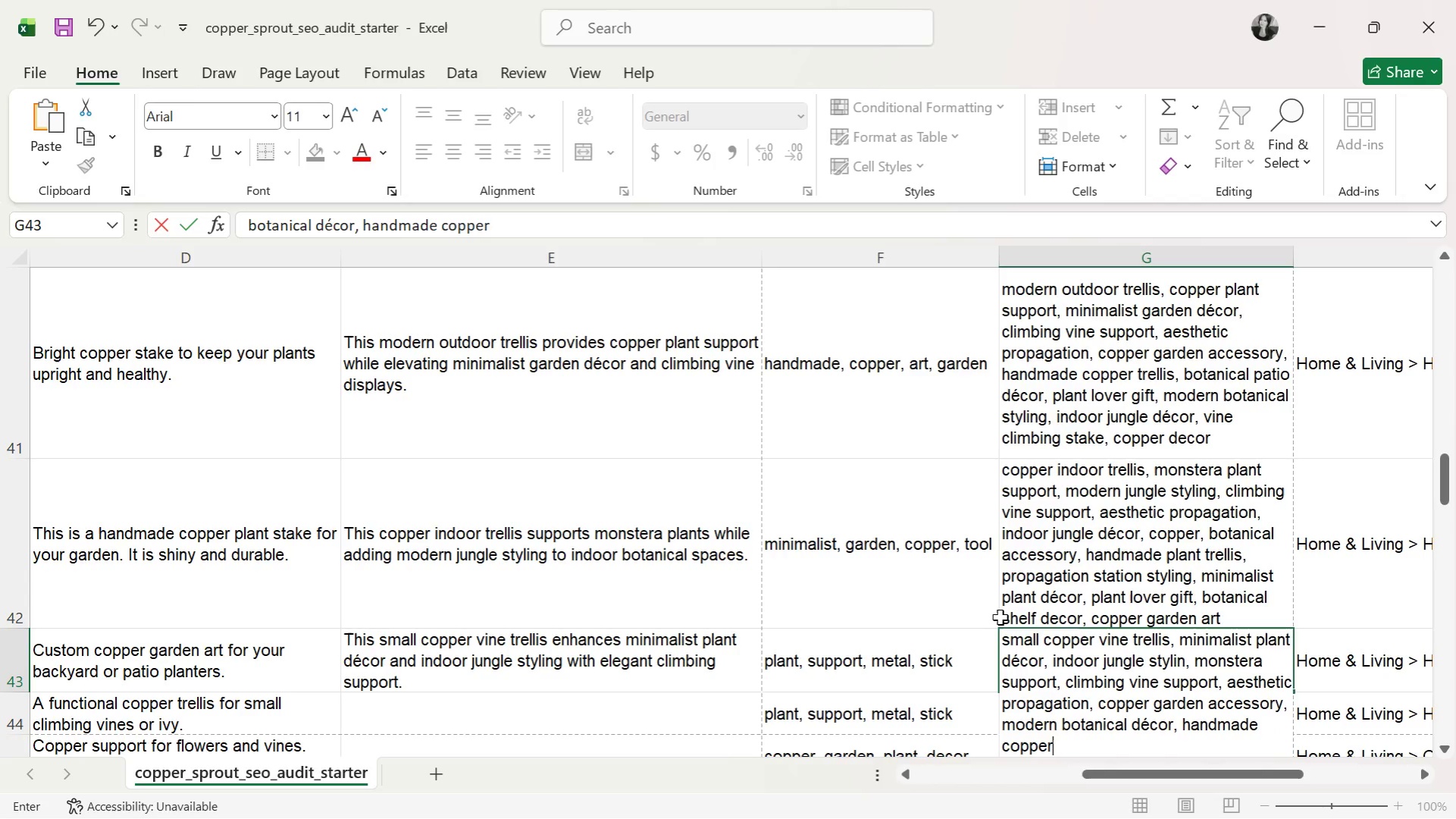 
type( art)
 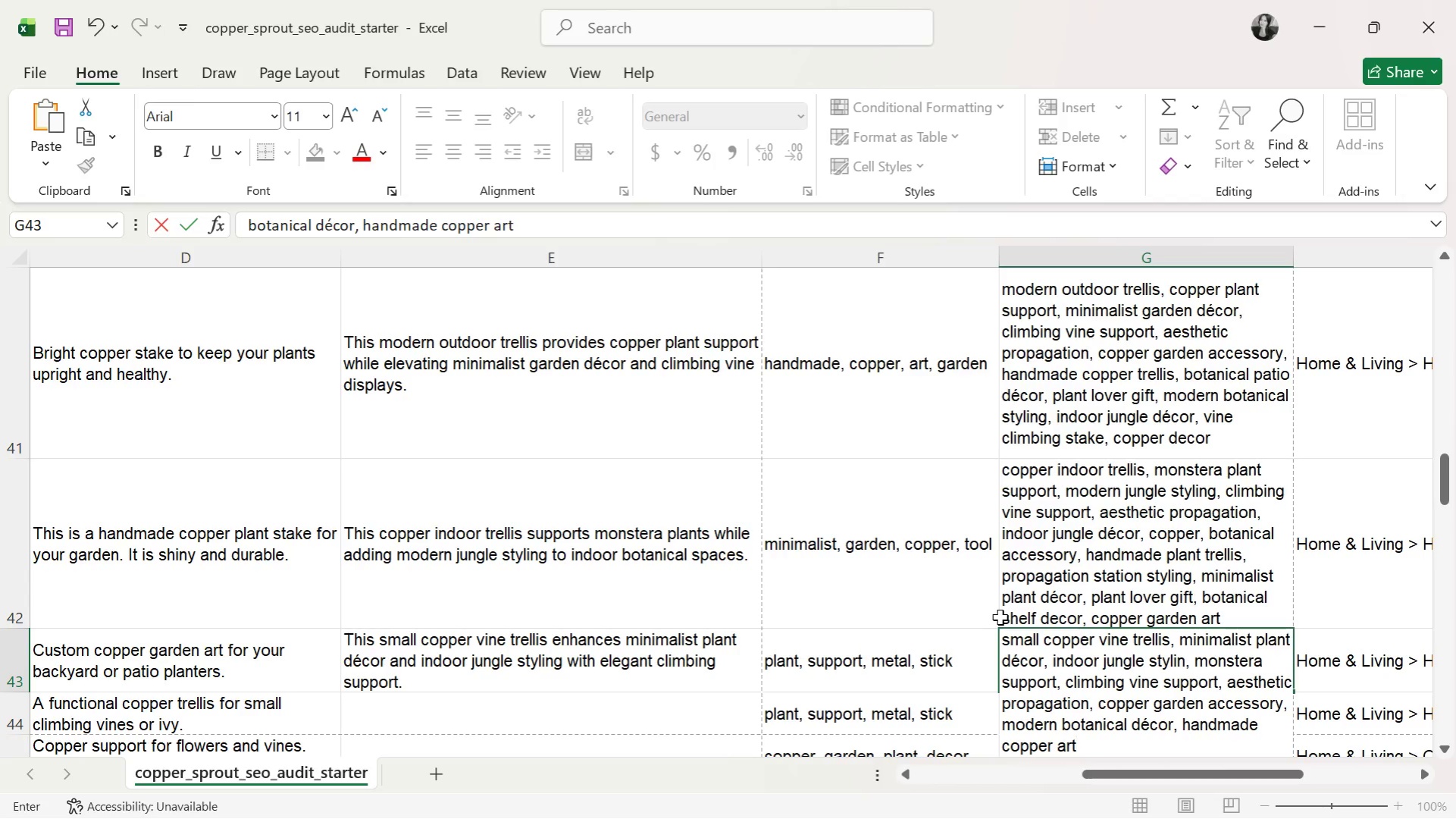 
wait(5.92)
 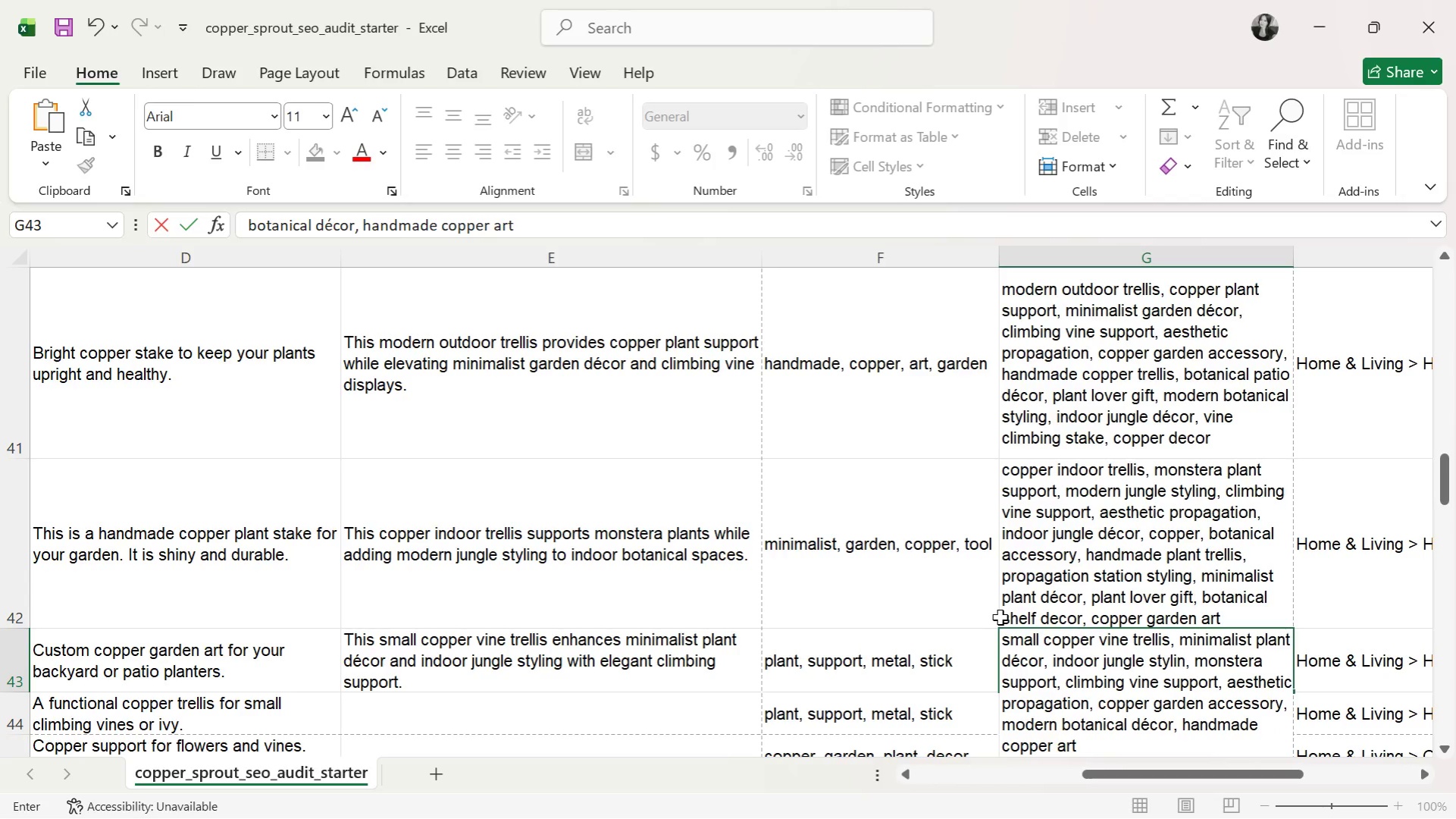 
type(, plant lover gift, propagation station decor)
 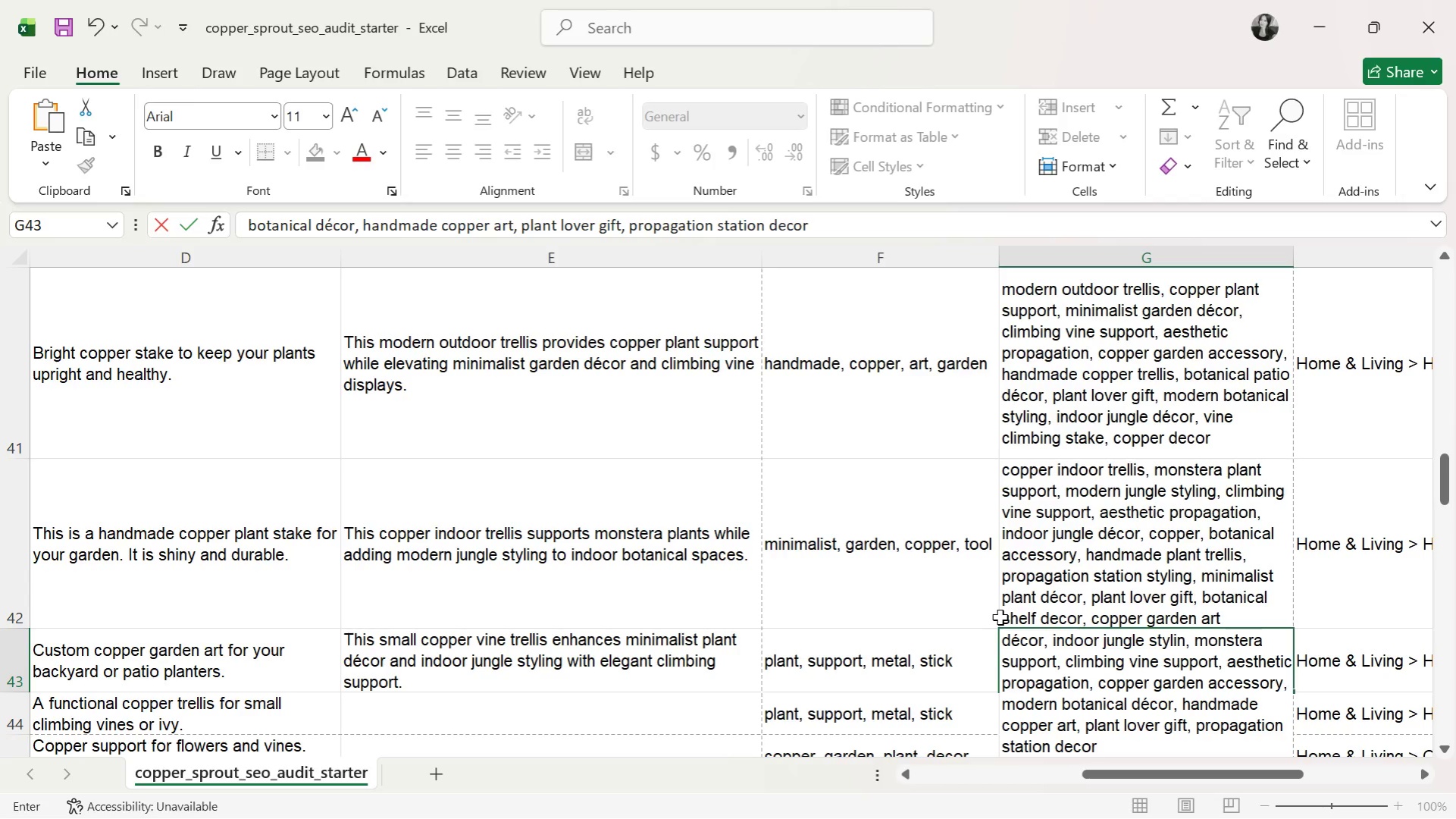 
type(, indoor plant si)
key(Backspace)
type(upport)
 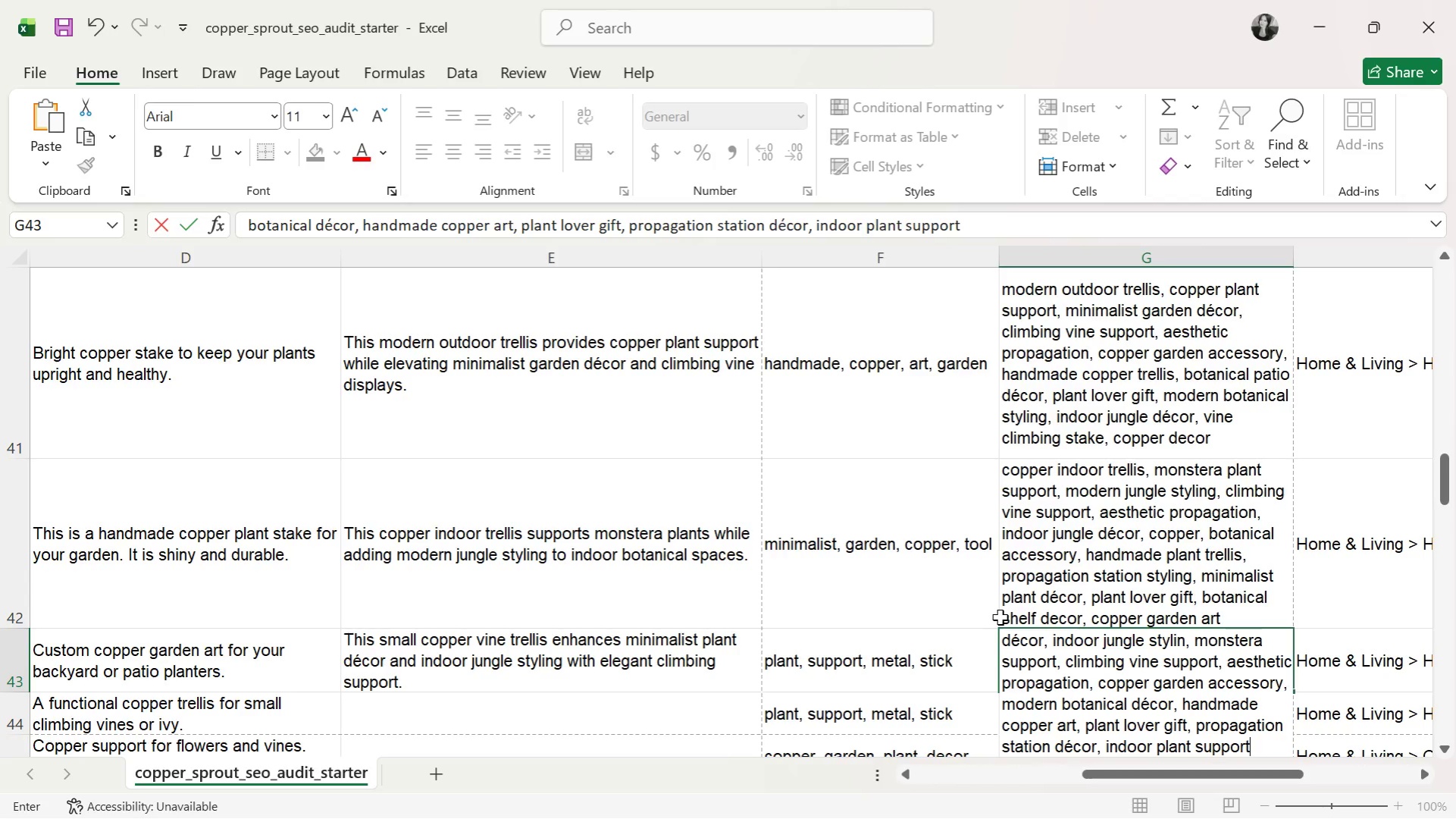 
type(, v)
key(Backspace)
type(botanical shelft styling)
 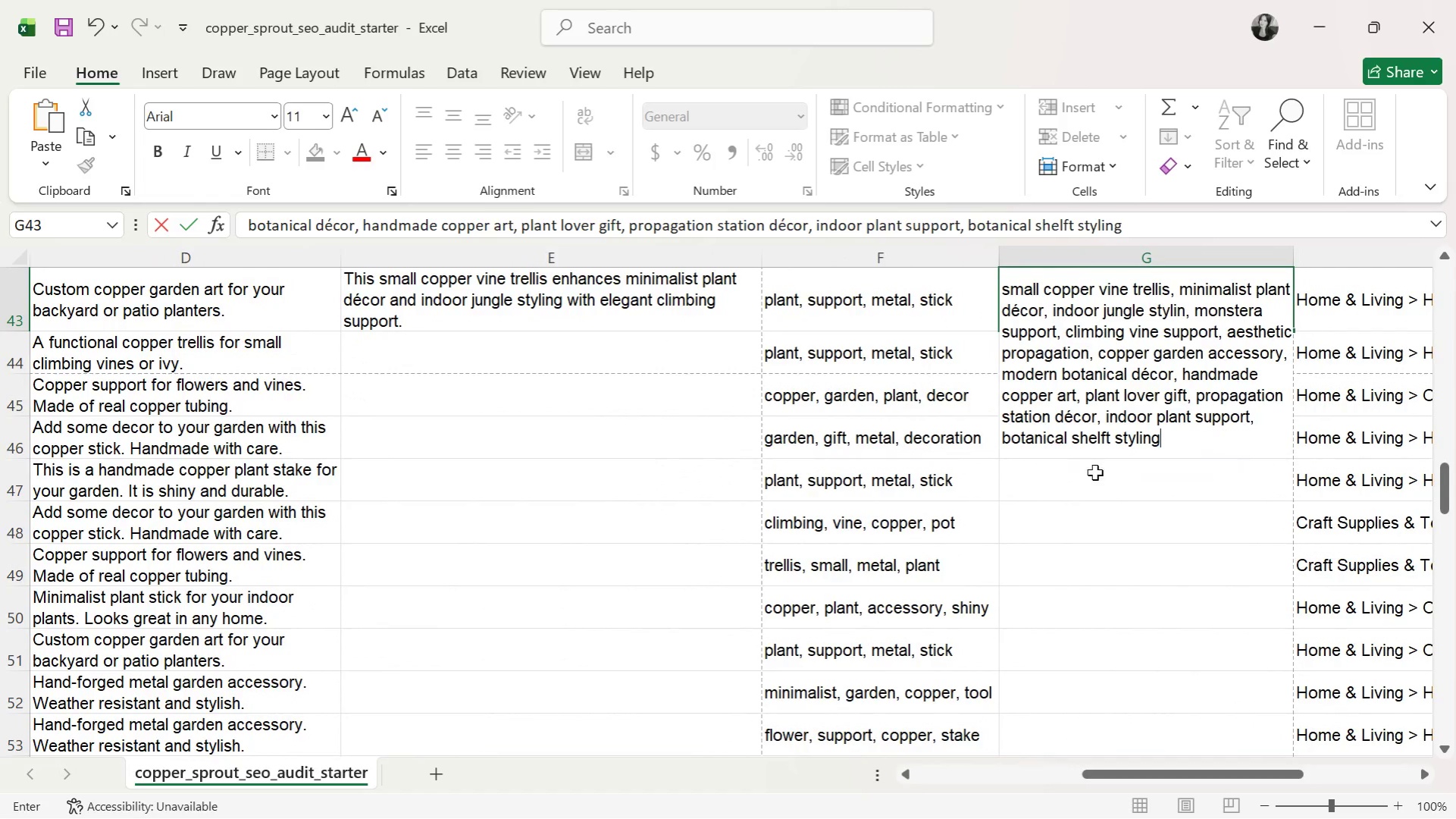 
wait(6.06)
 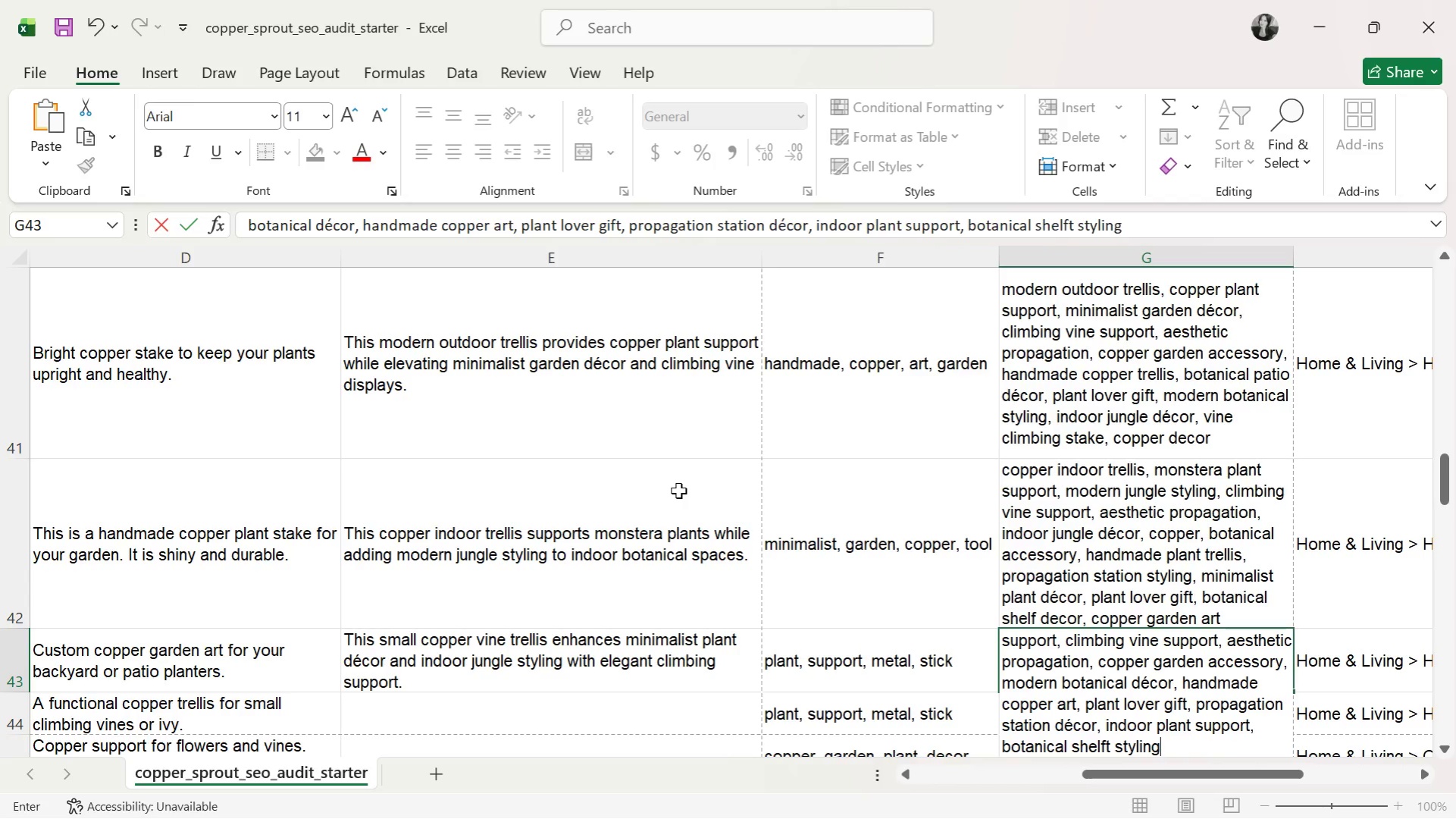 
left_click_drag(start_coordinate=[1101, 435], to_coordinate=[1101, 440])
 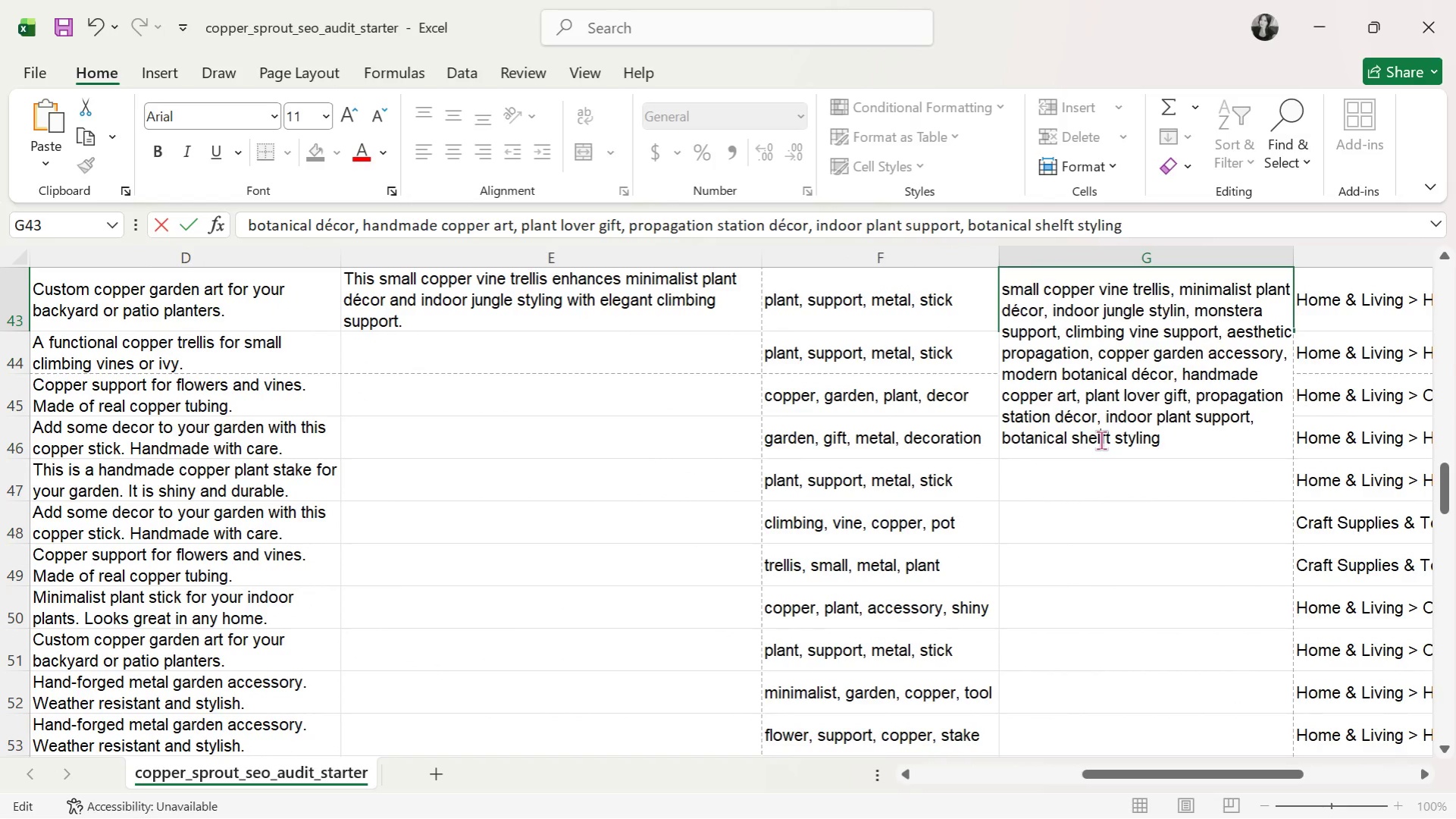 
left_click([1101, 440])
 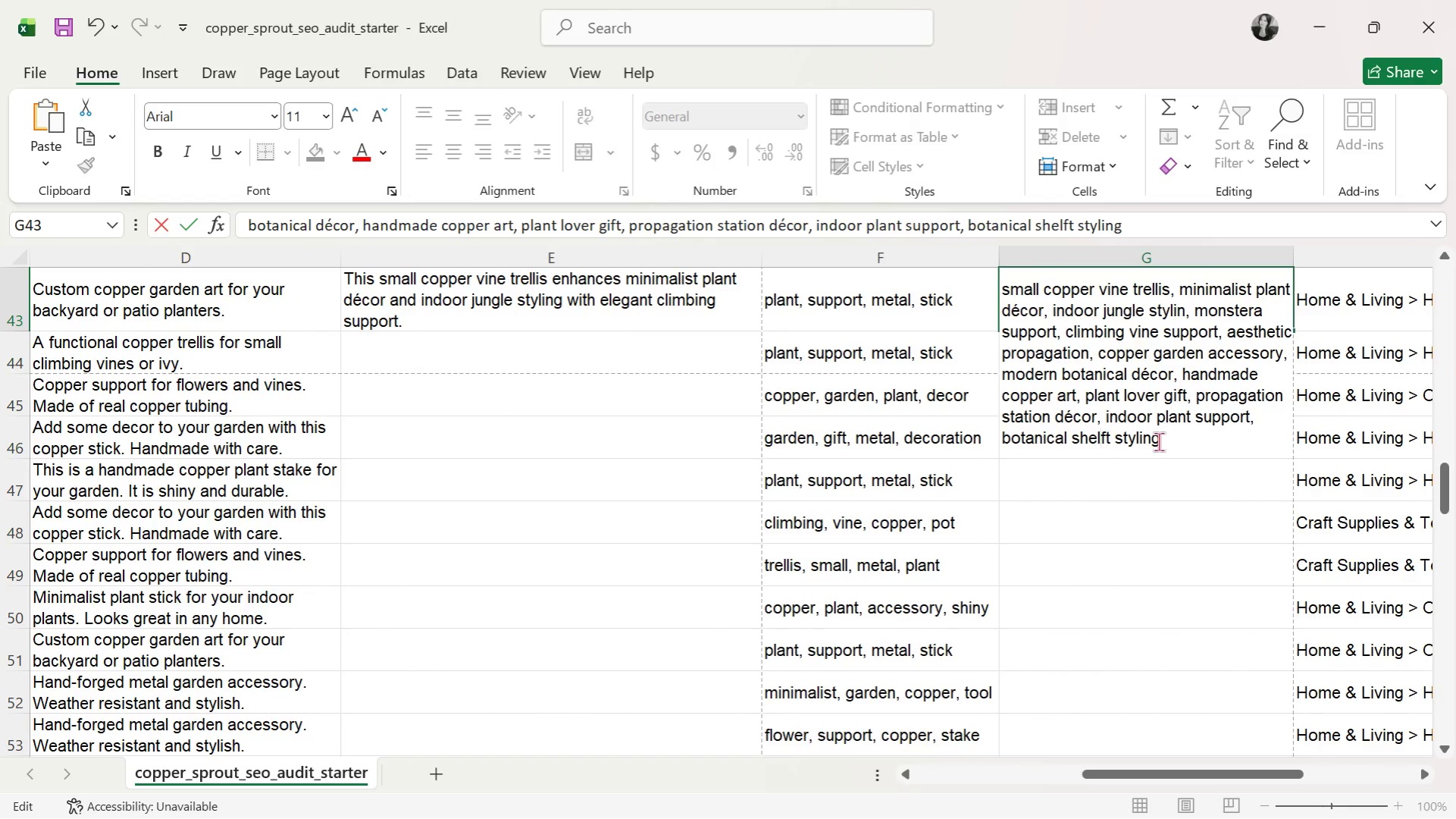 
key(Backspace)
 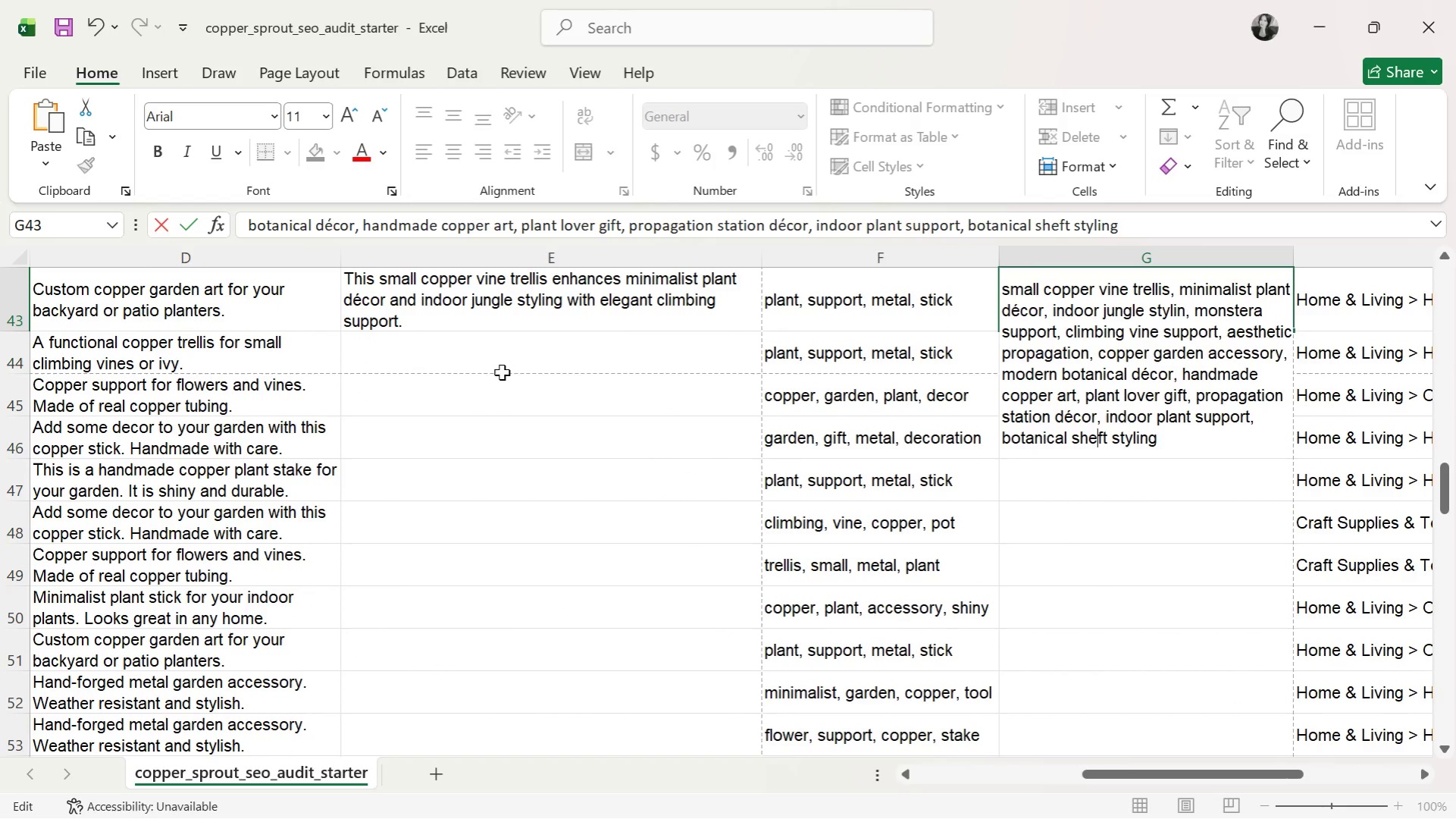 
left_click([491, 353])
 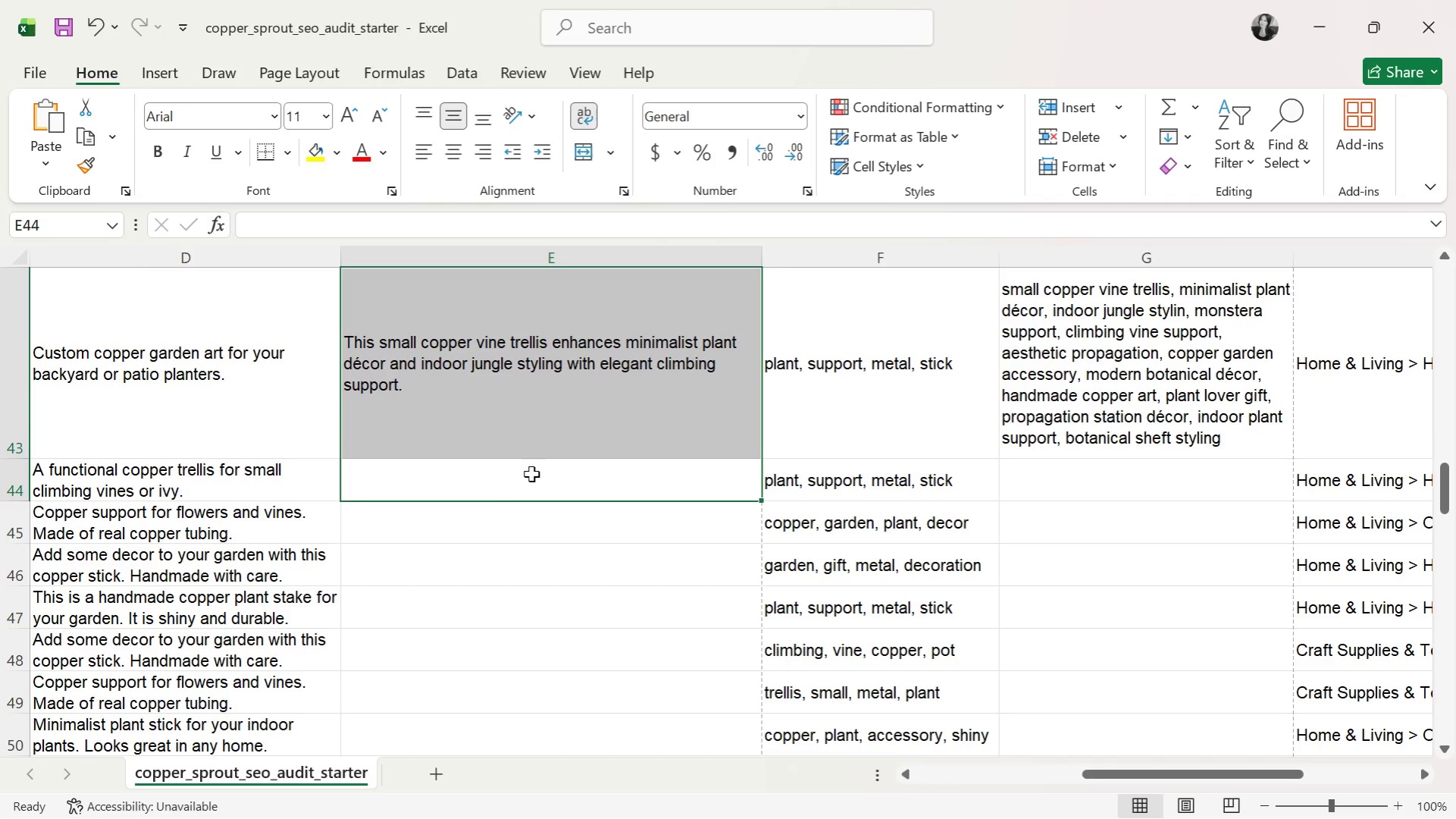 
left_click([531, 473])
 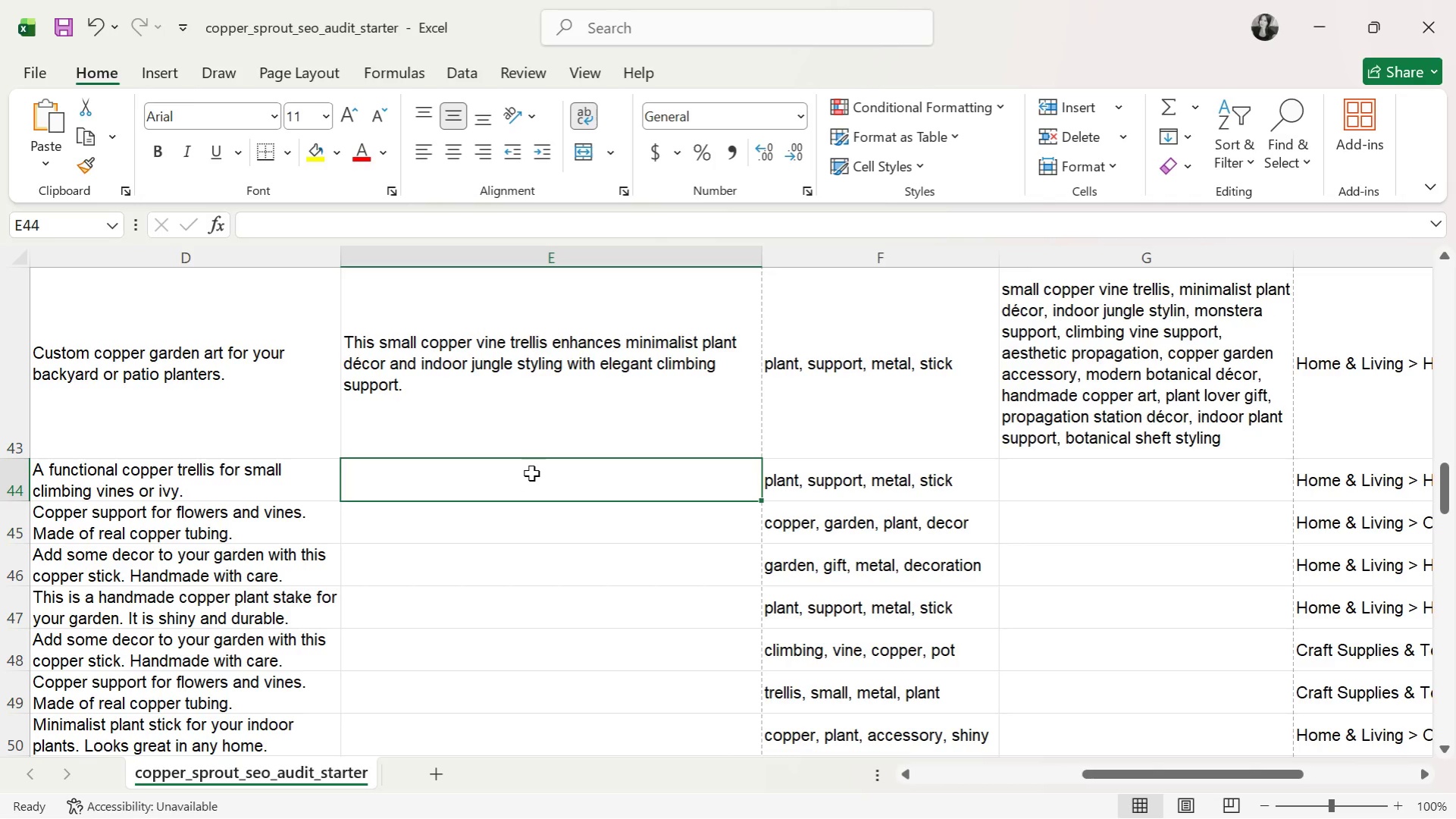 
type(This copper plant stake delivers modern botanical)
 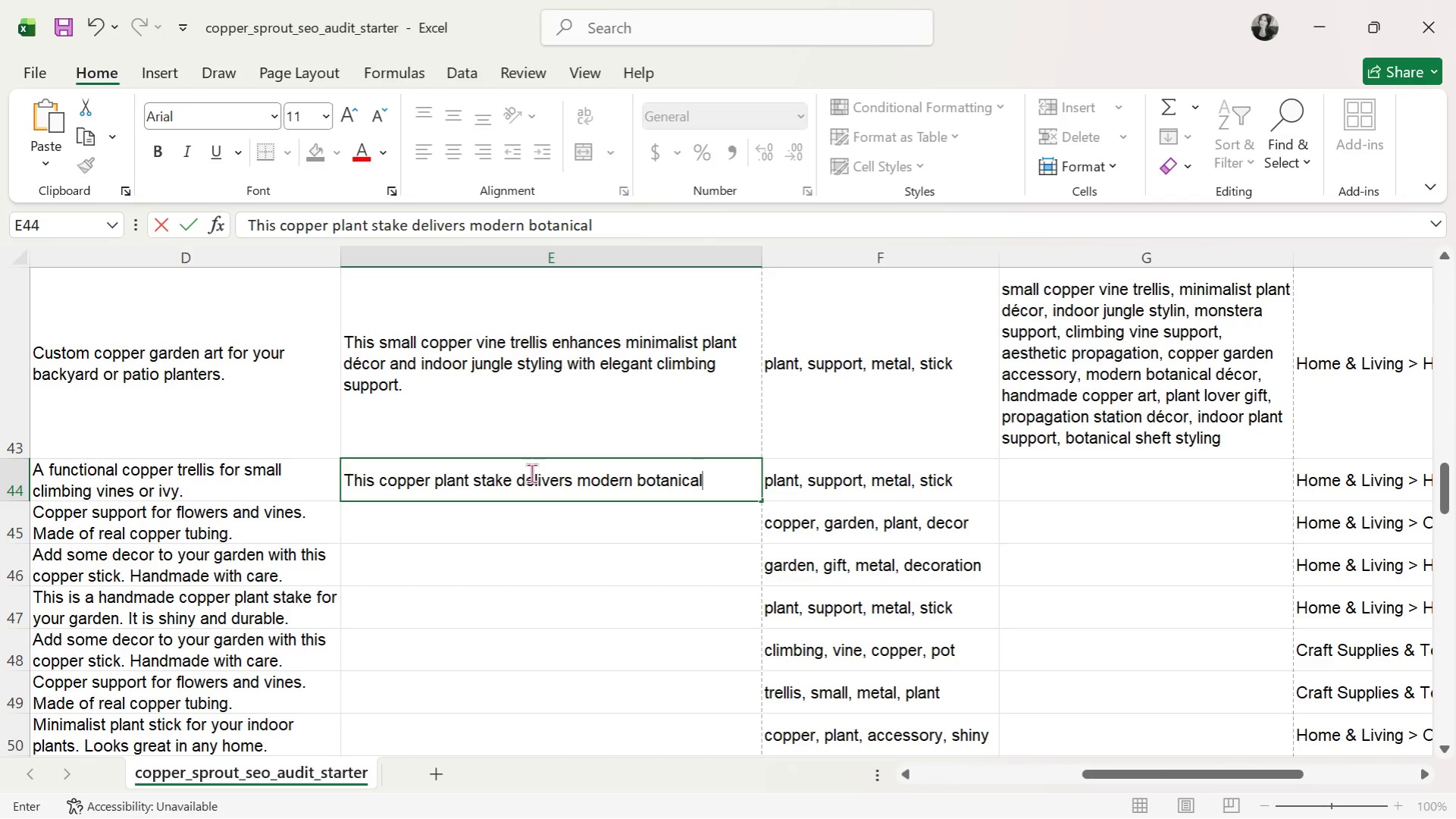 
type( support while complementing minimalist indoor decor and propagation)
 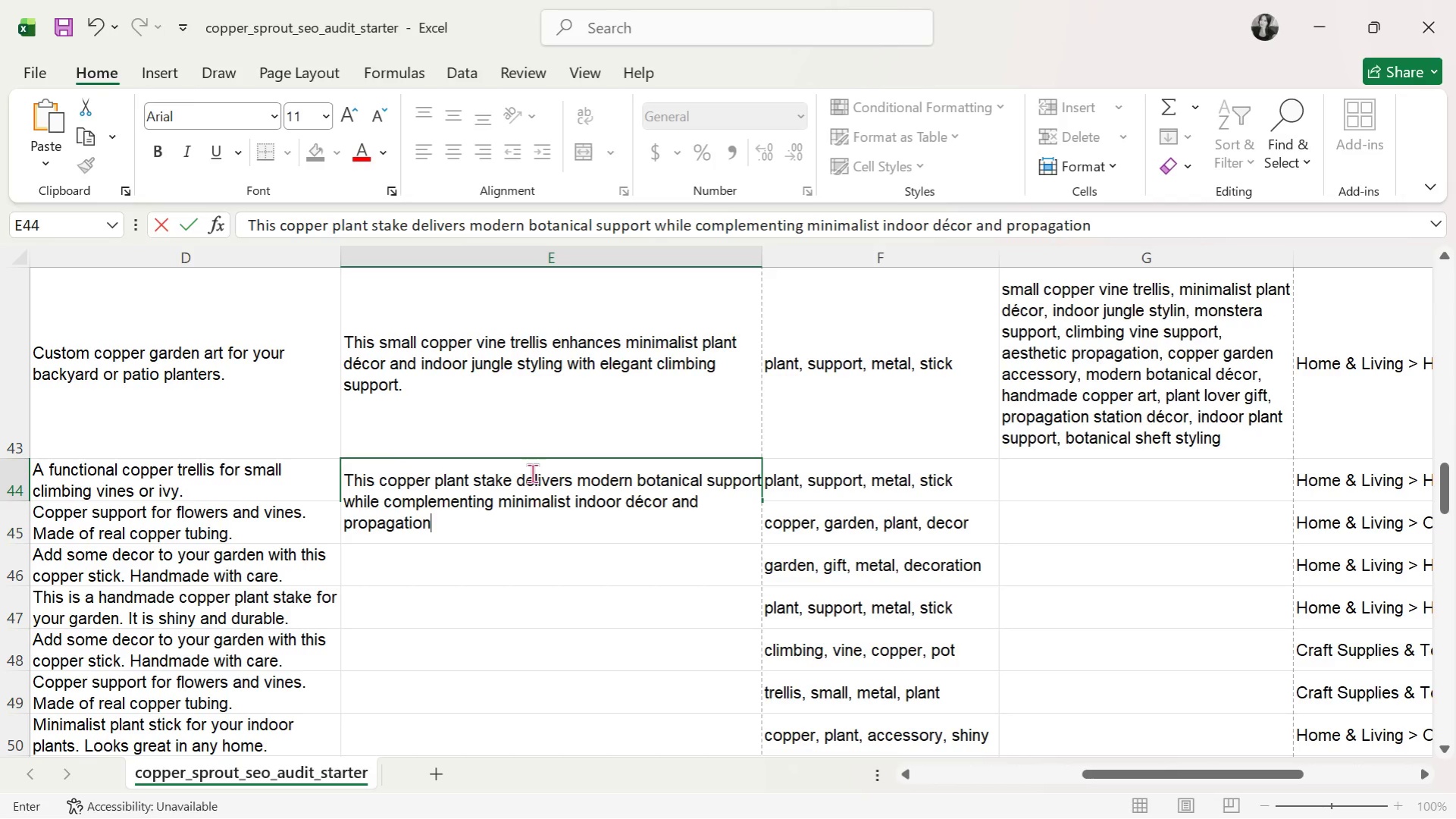 
type( setups.)
 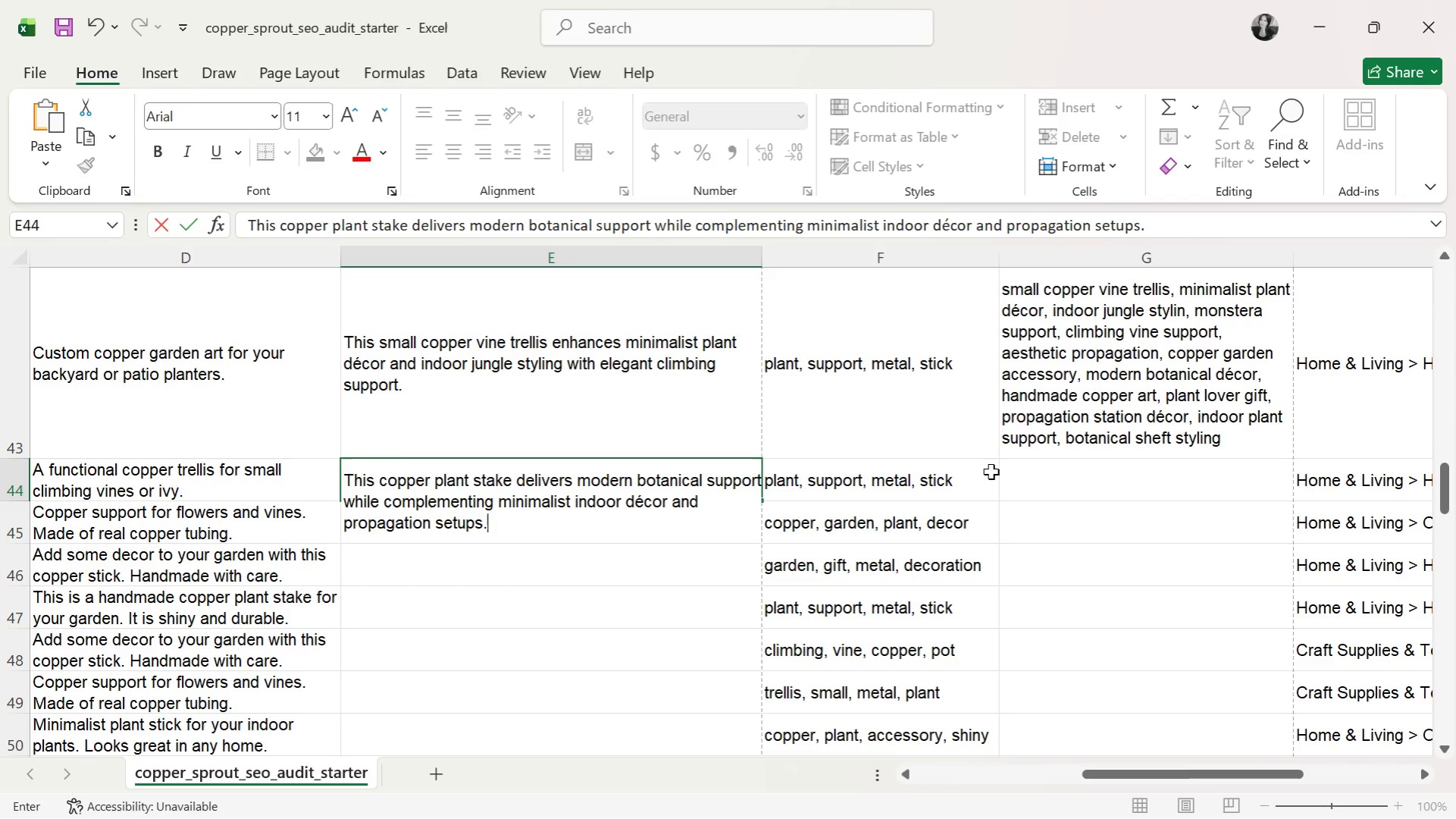 
left_click([1064, 494])
 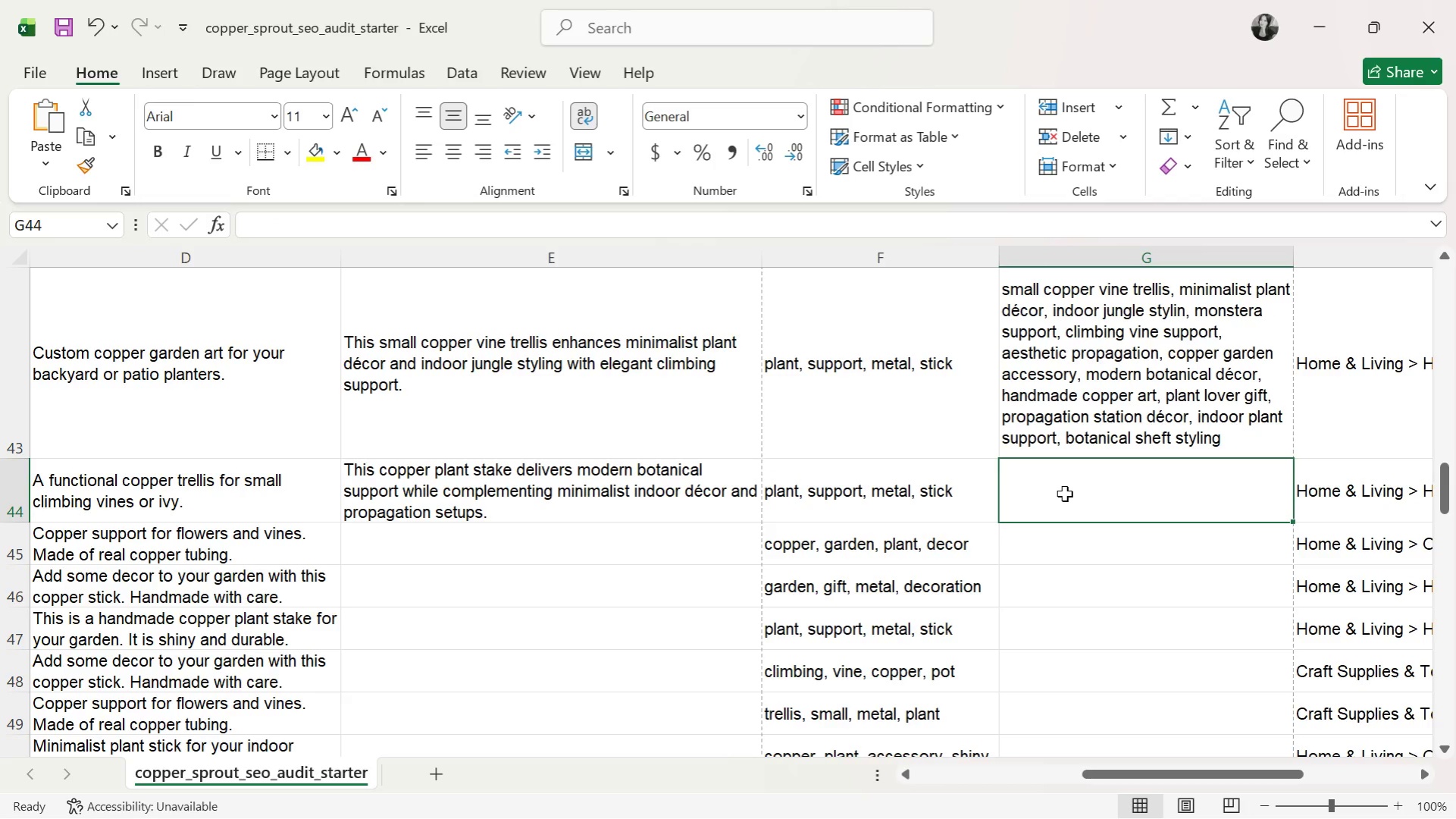 
type(copper plant stake, modern botanical)
 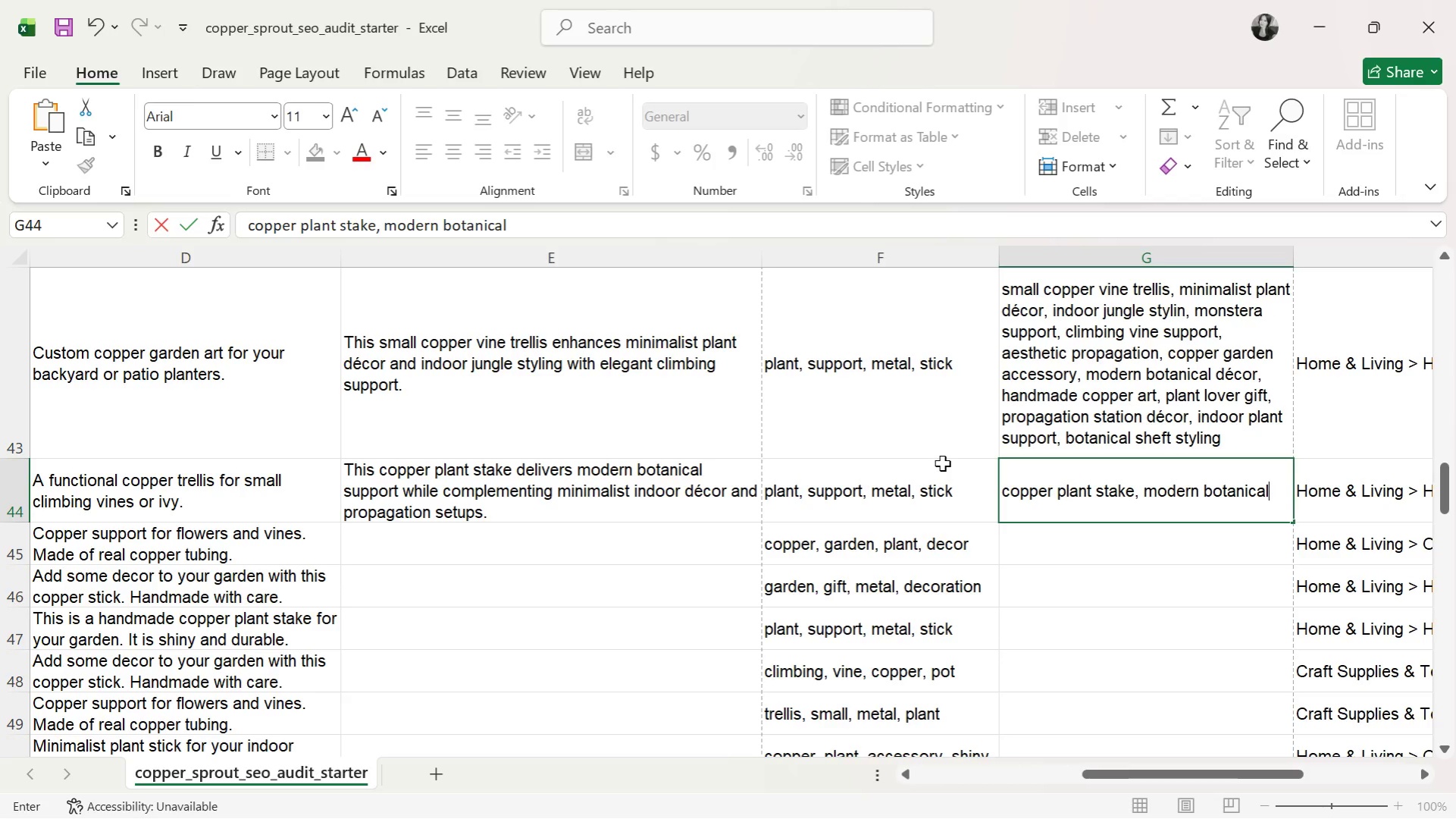 
wait(8.99)
 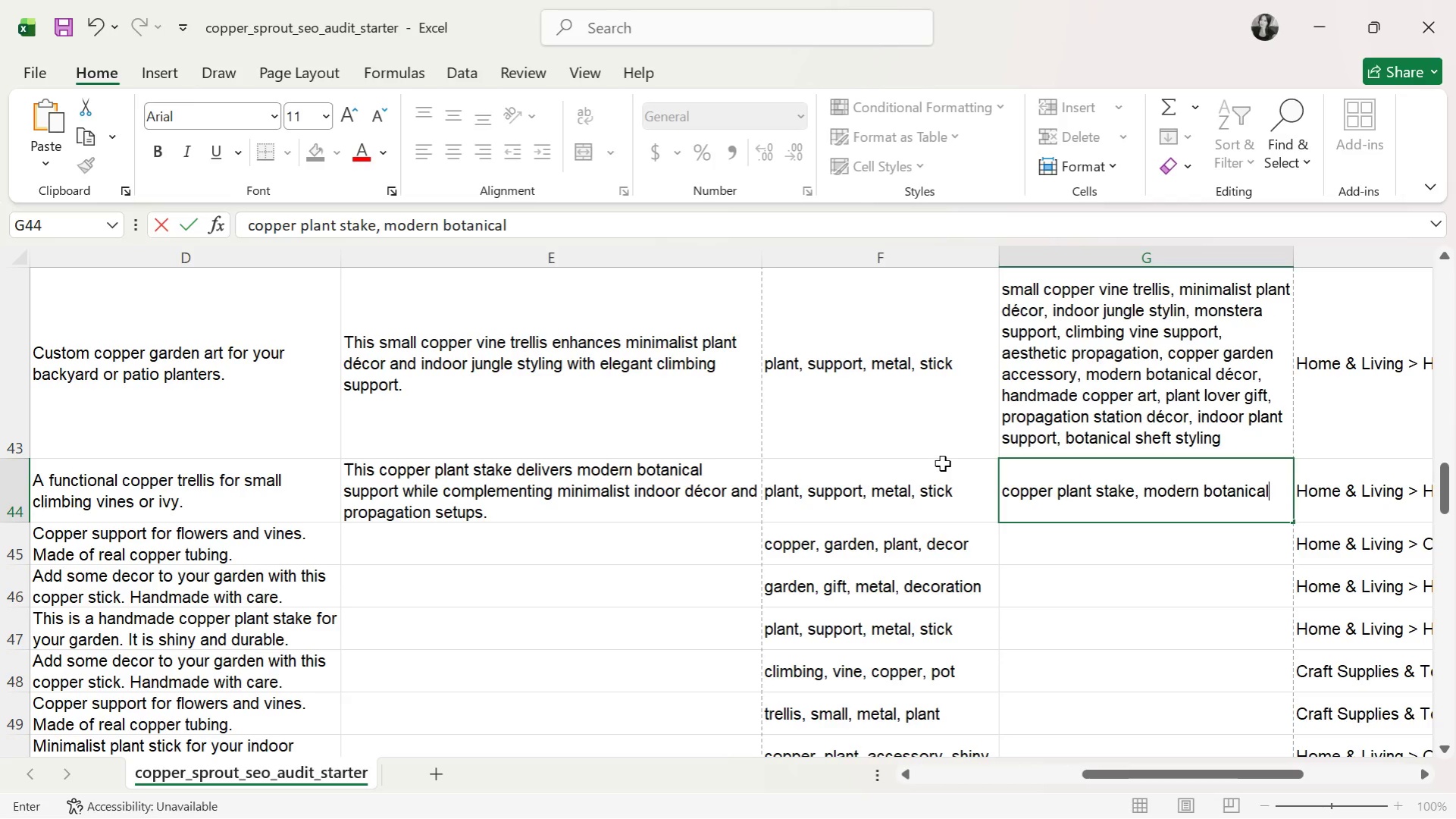 
type( support, minimalist indoor decor, monstera support, climbing vine support)
 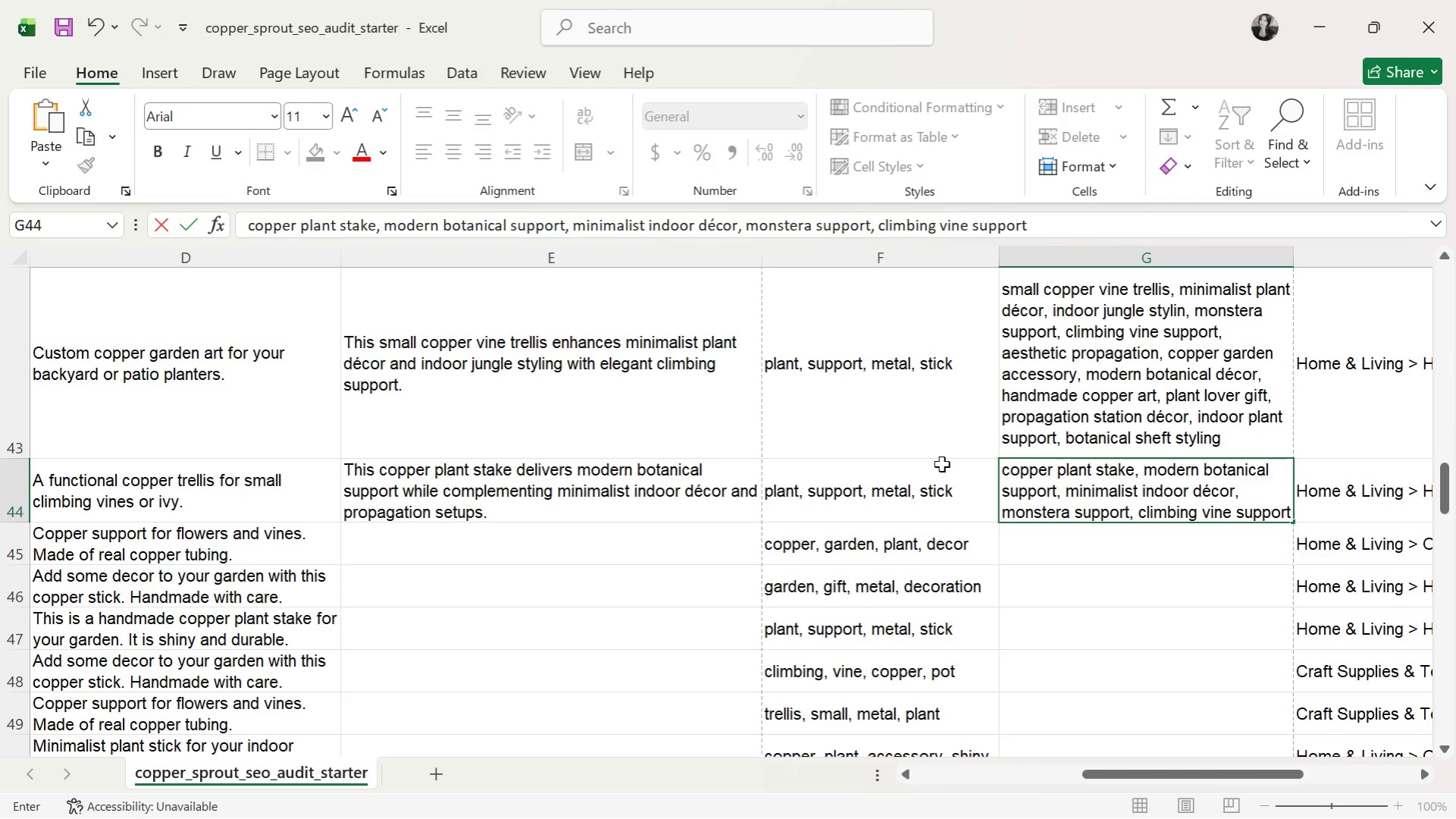 
wait(5.45)
 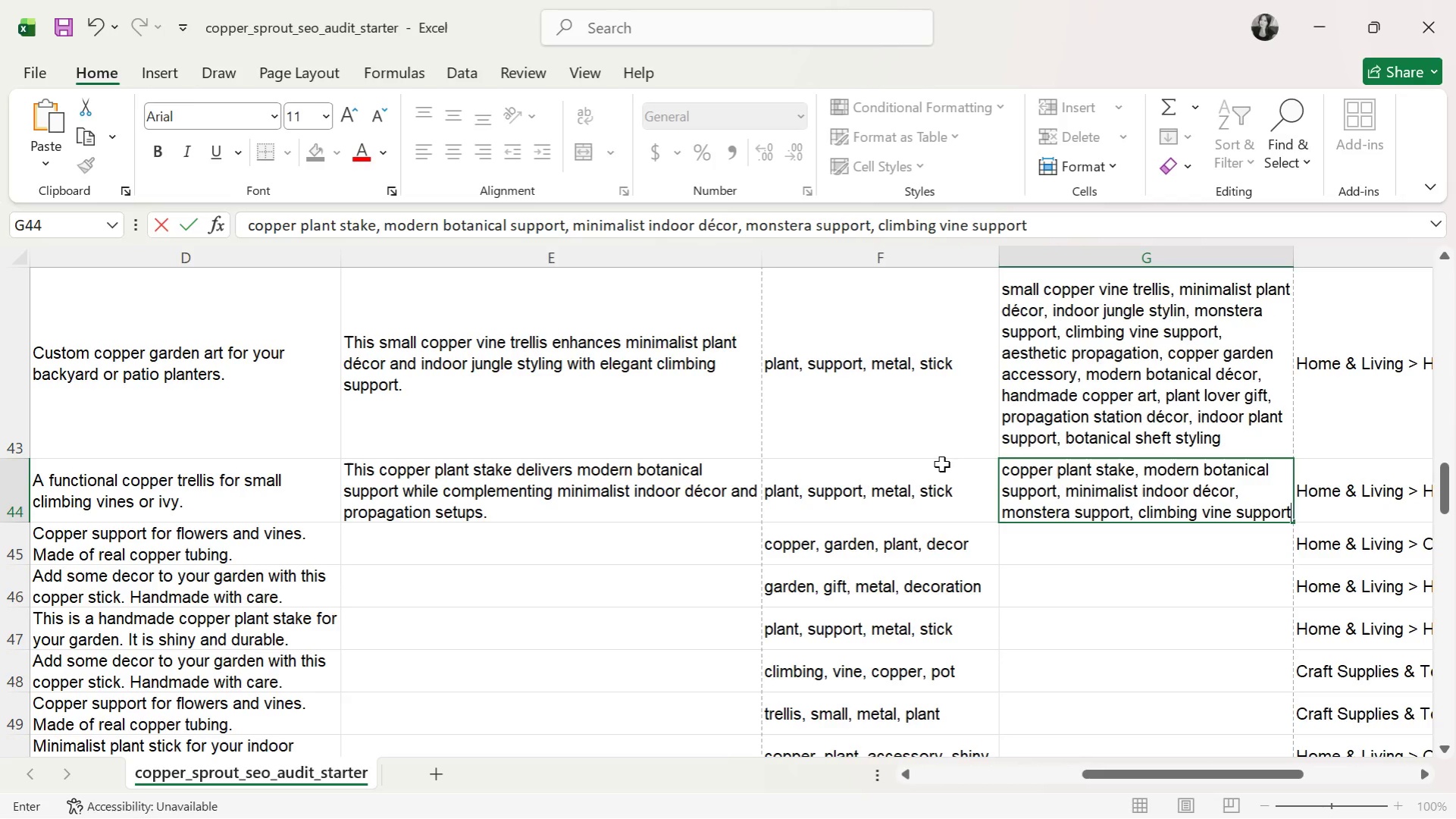 
type(, aesthwtic)
key(Backspace)
key(Backspace)
key(Backspace)
key(Backspace)
type(etic propagation, indoor jungle styling, copper botna)
key(Backspace)
key(Backspace)
type(anical)
 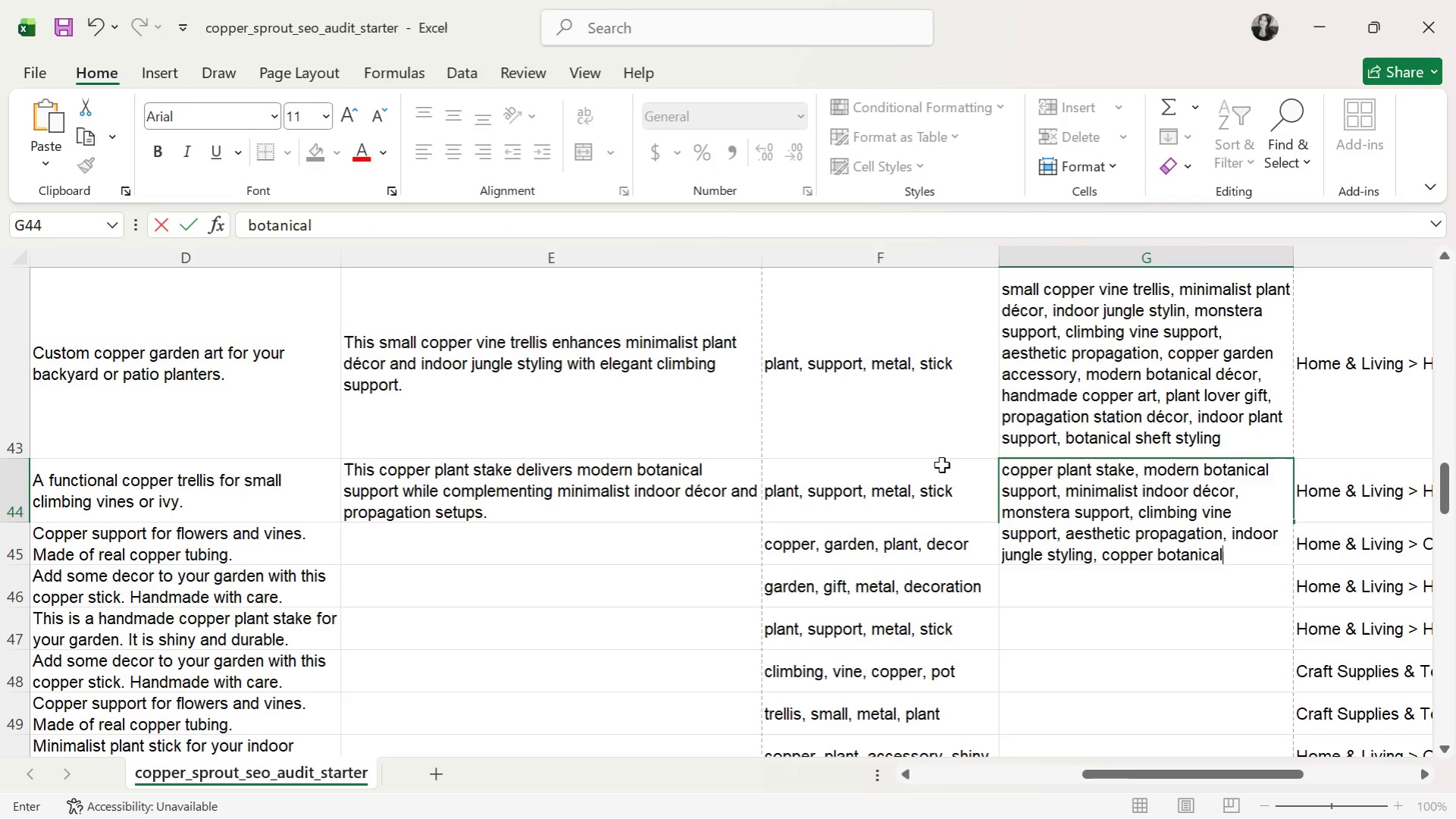 
type( decor)
 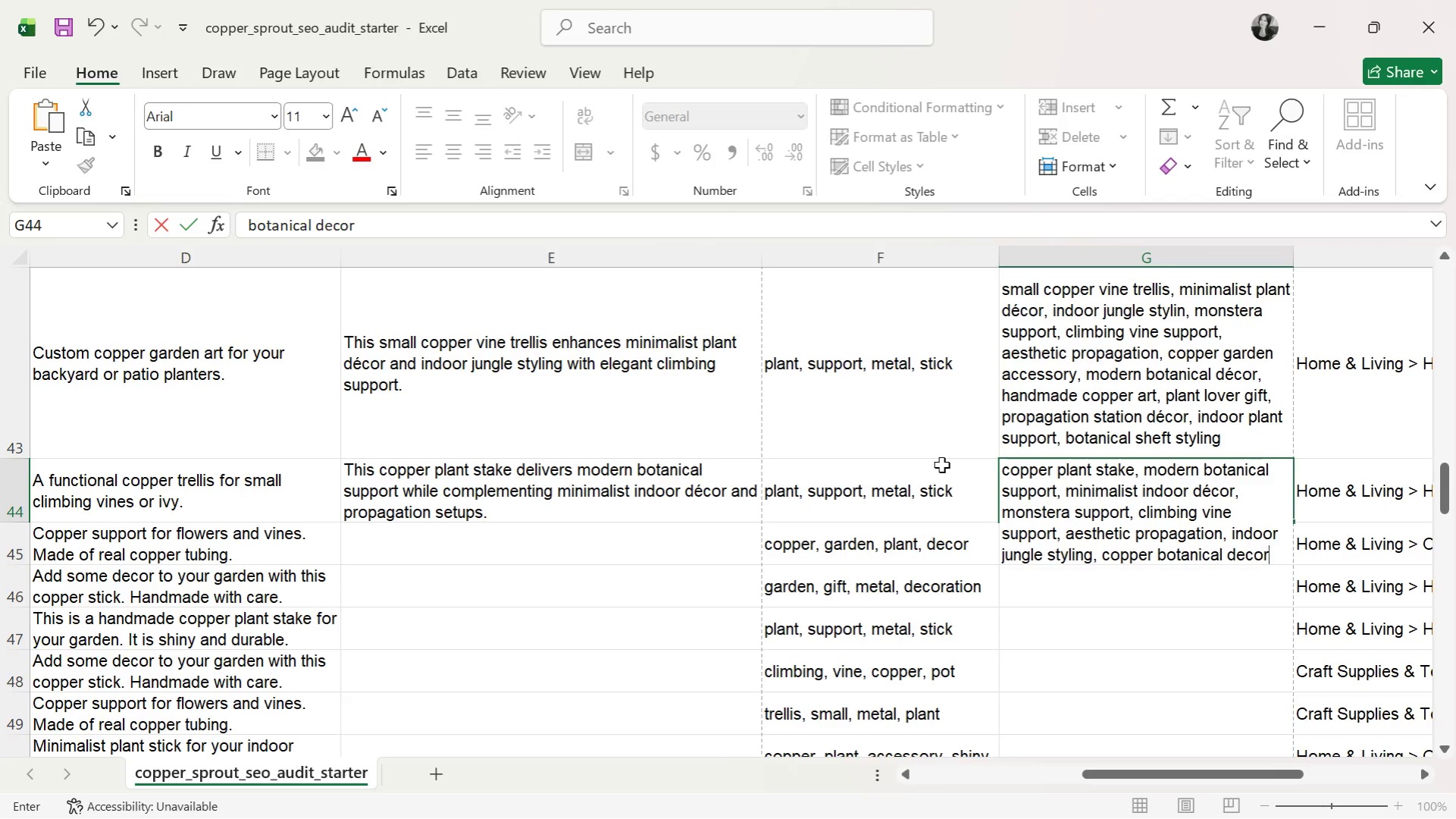 
type(, handmade copper accessory, plant lover gift, propagation)
 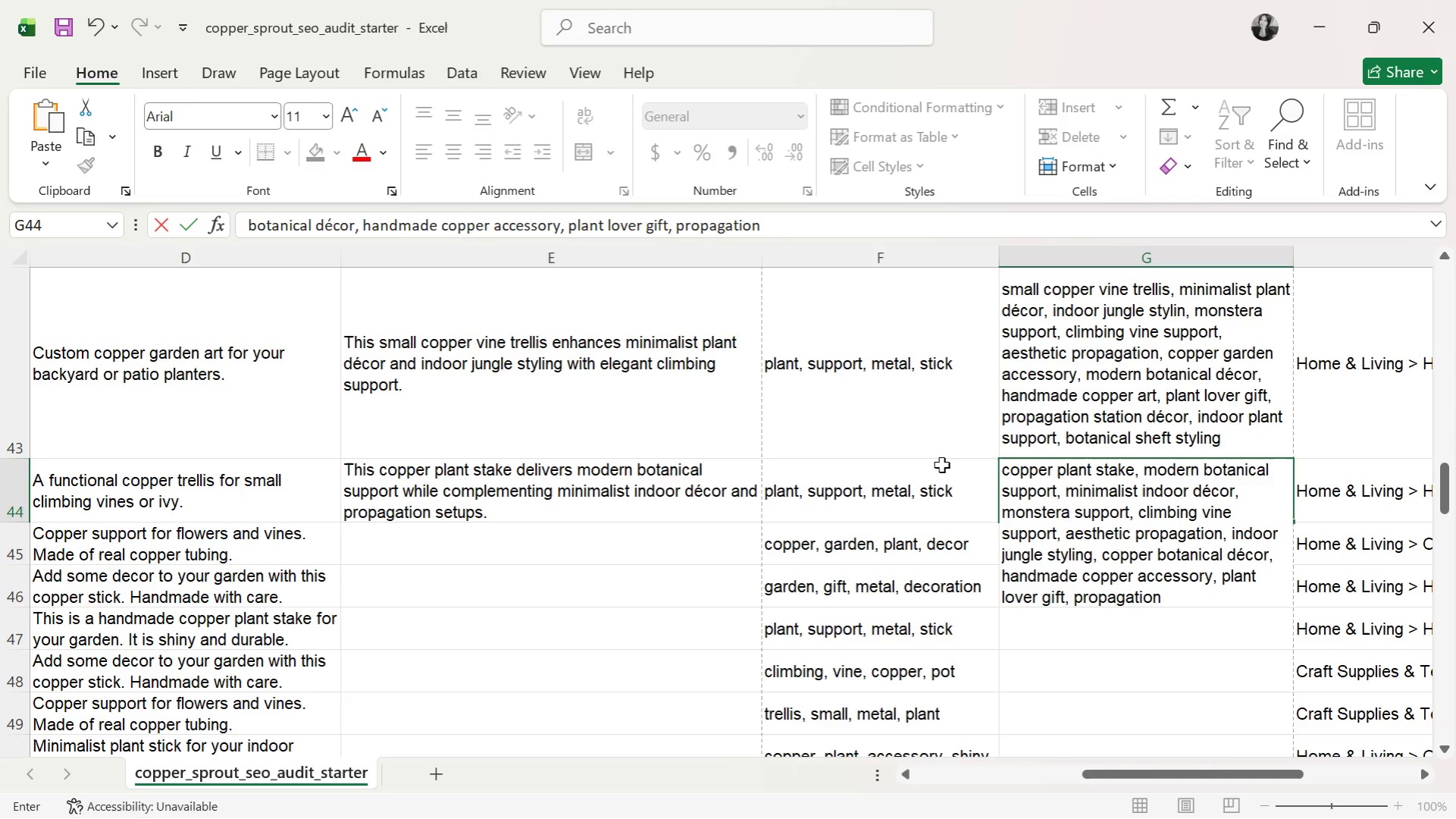 
type( station deocr)
key(Backspace)
key(Backspace)
key(Backspace)
type(cor, vine support stake, modern plant stylin)
 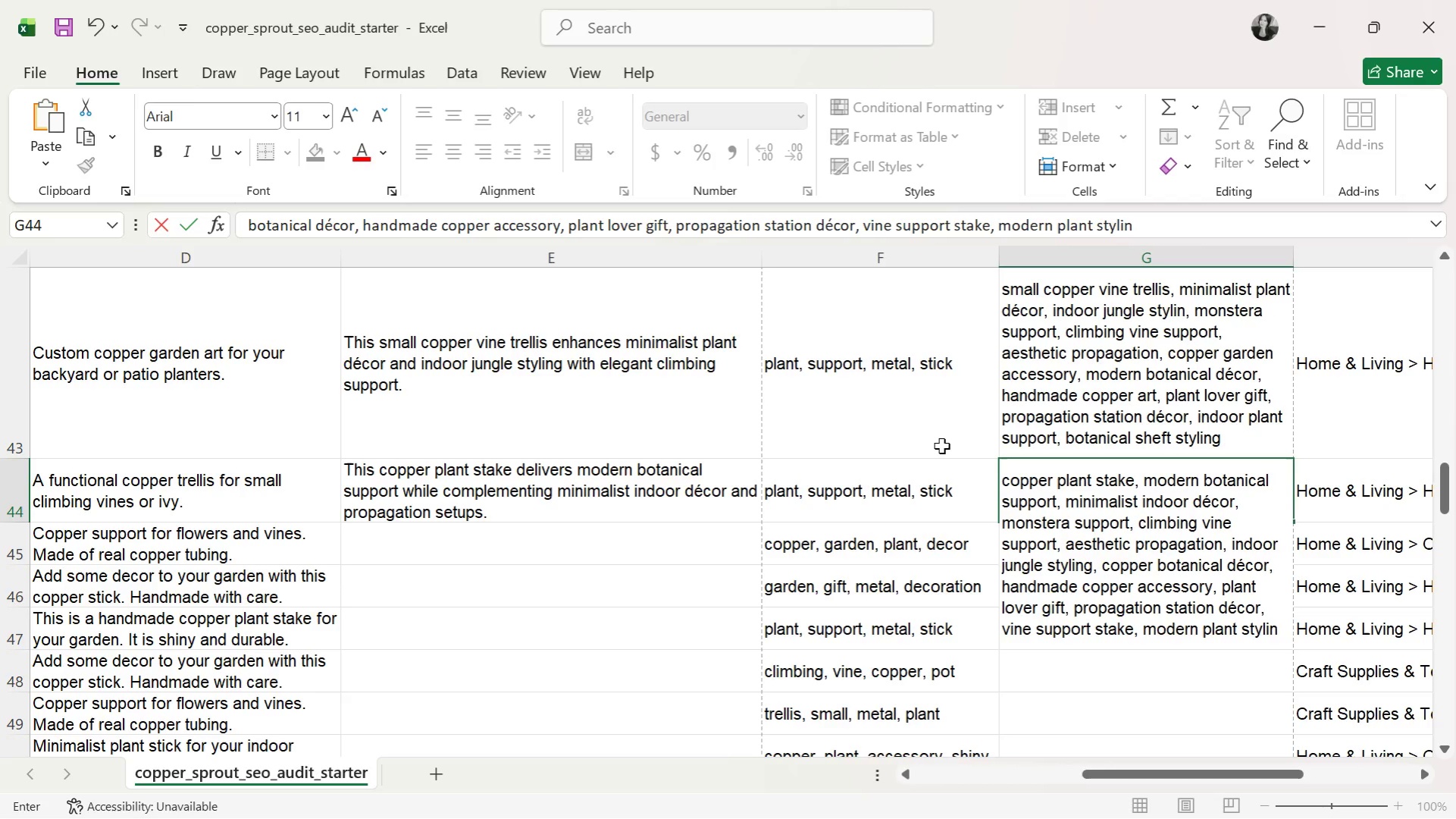 
key(G)
 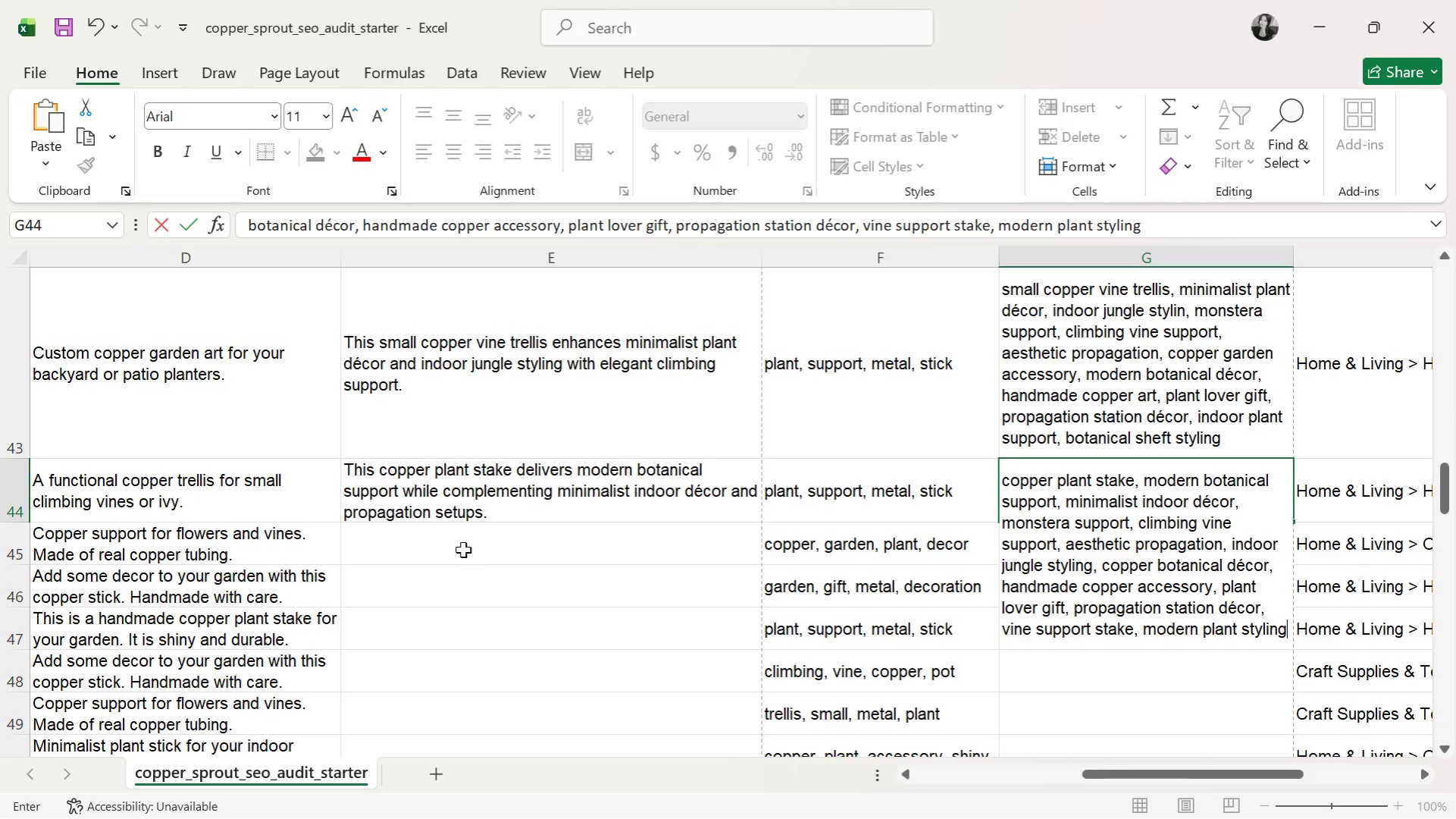 
left_click([462, 550])
 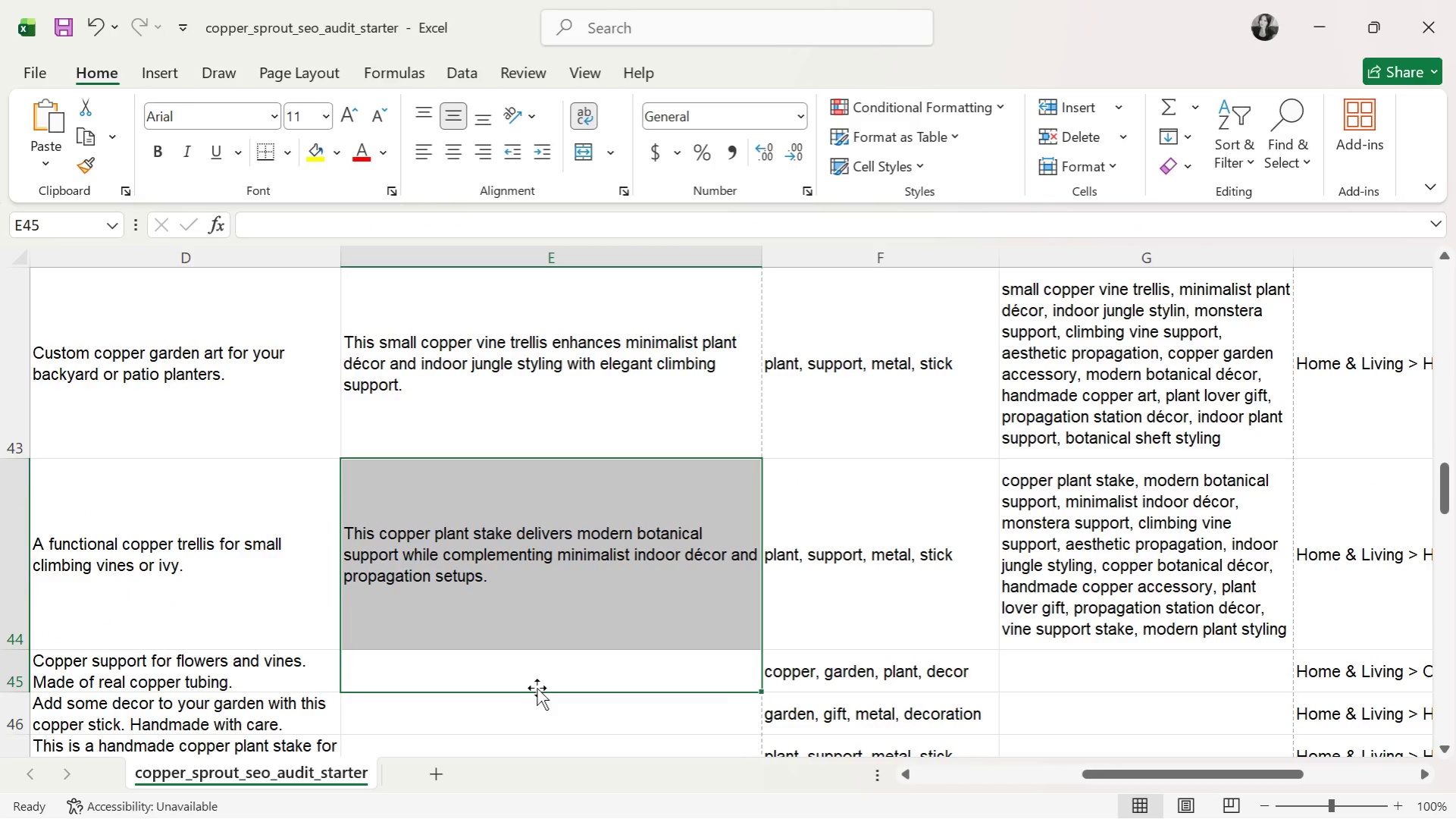 
left_click([548, 673])
 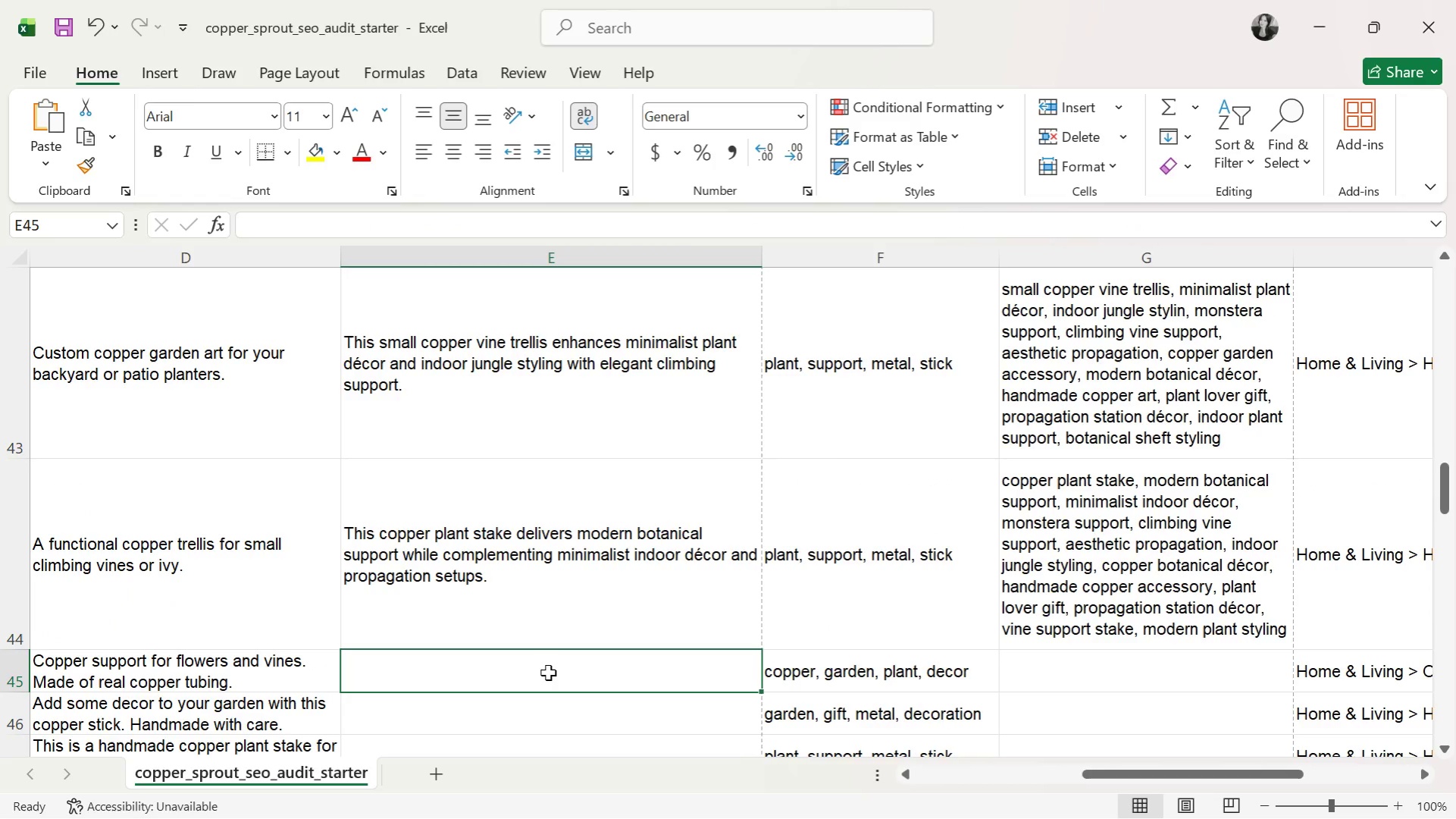 
wait(9.48)
 